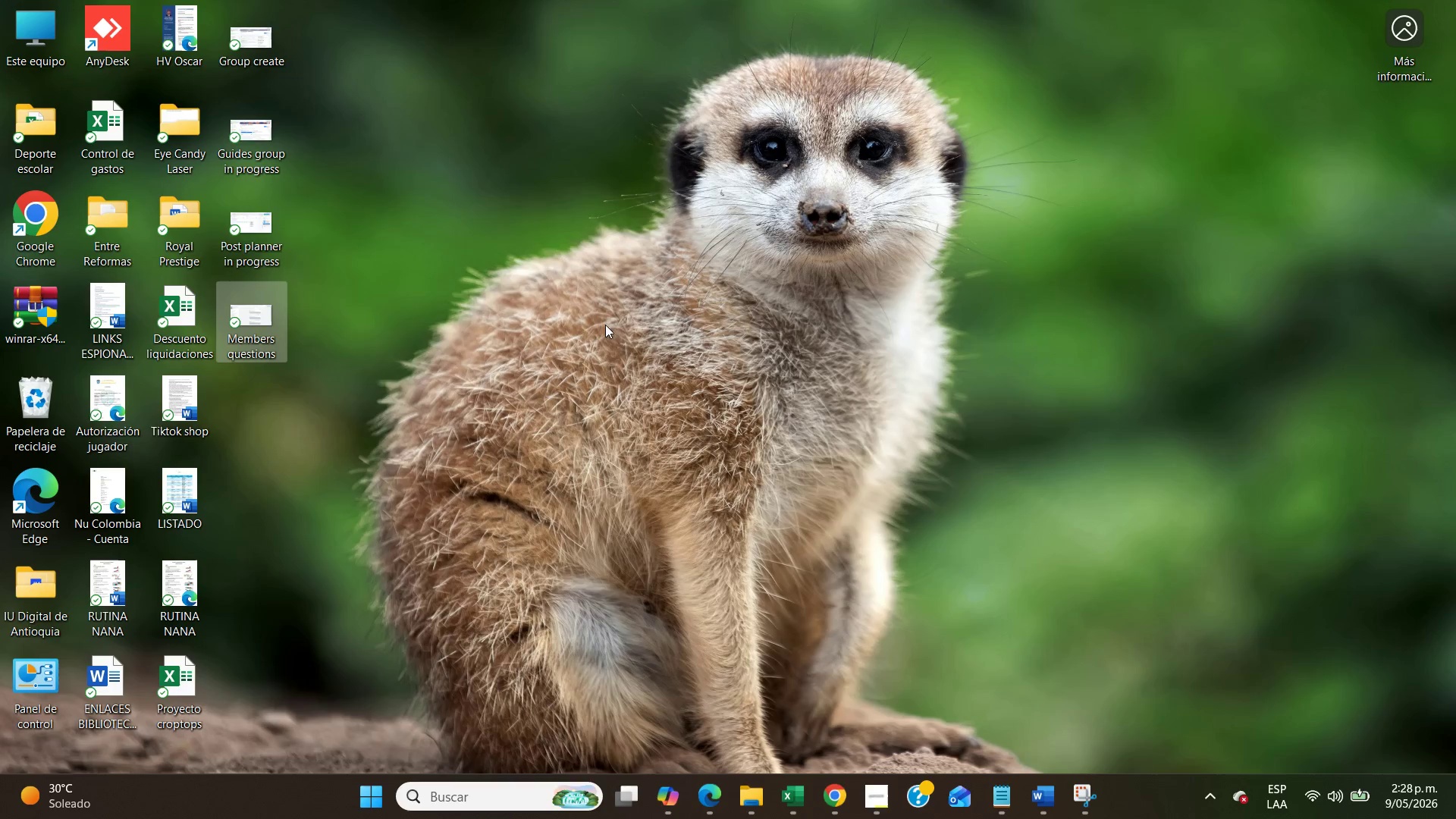 
left_click([603, 322])
 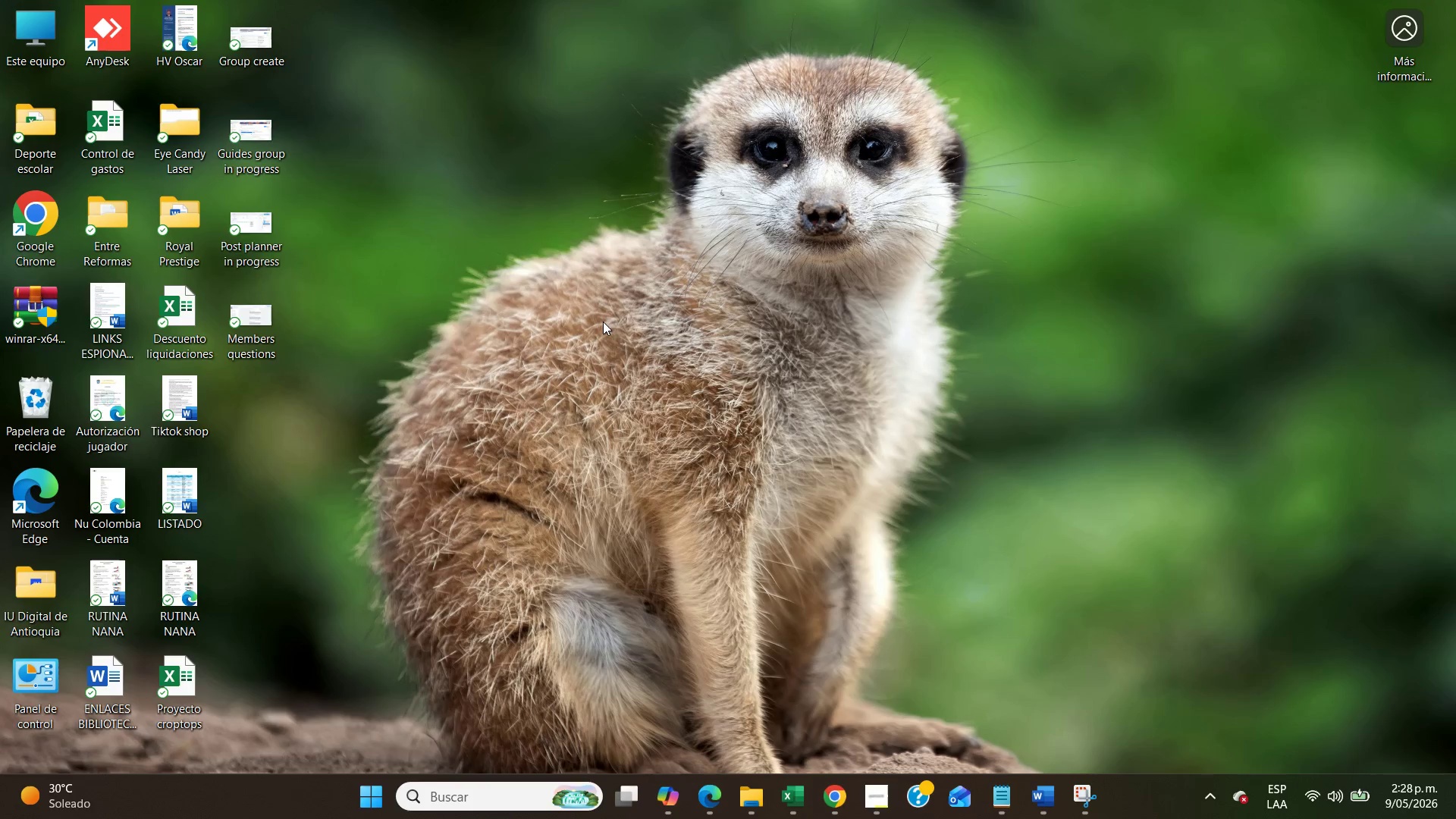 
key(Control+V)
 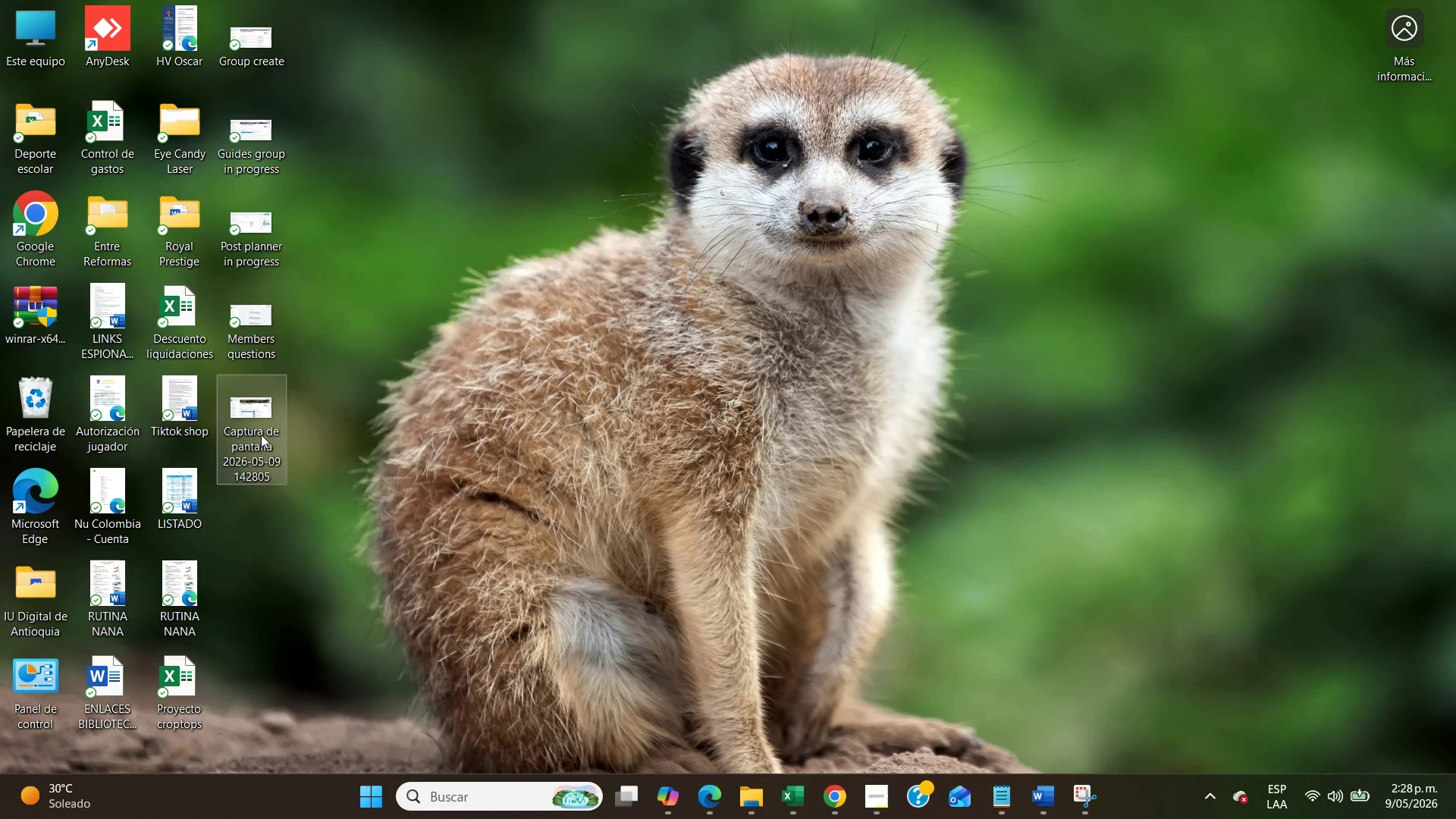 
right_click([245, 438])
 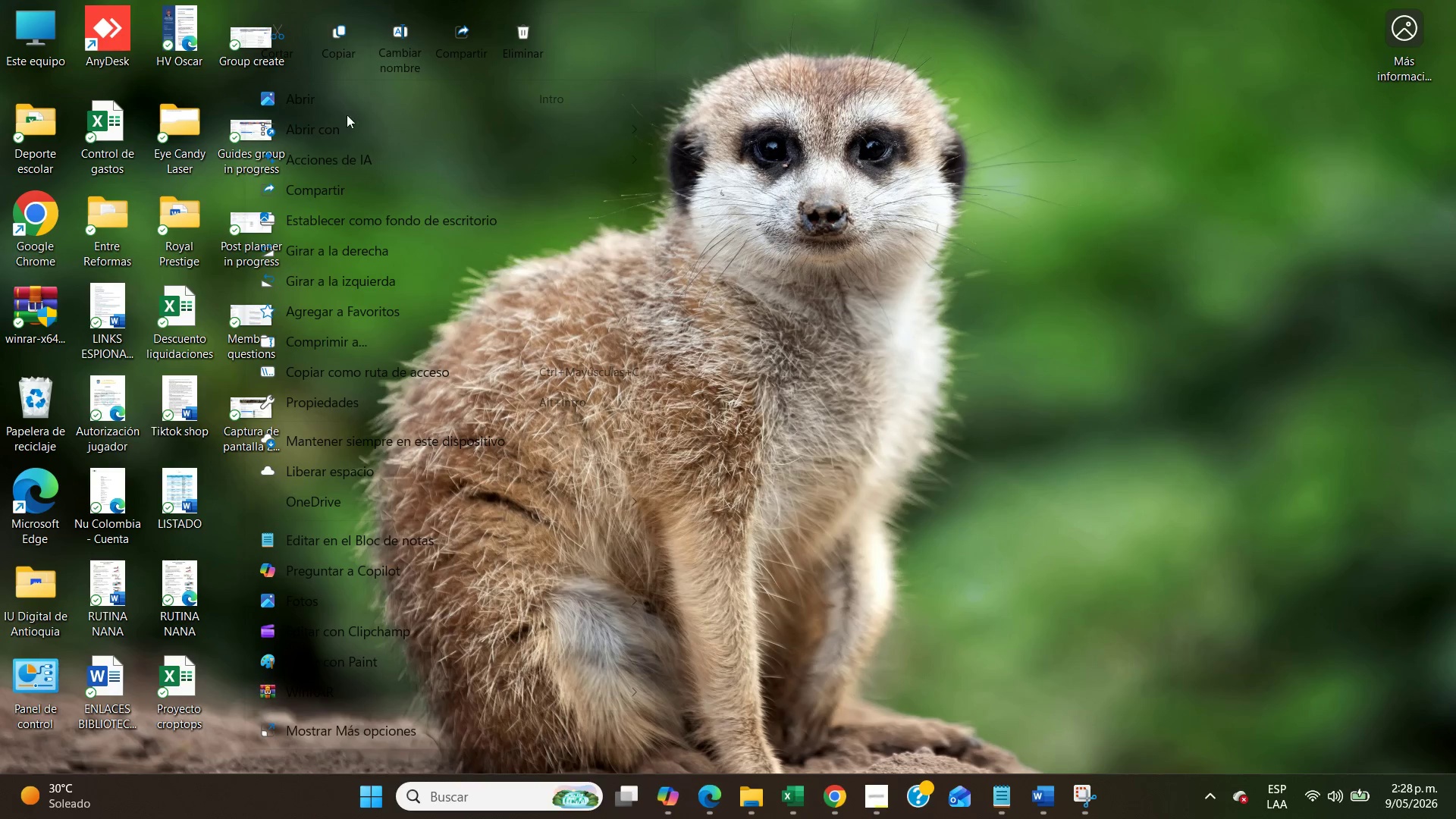 
left_click([407, 54])
 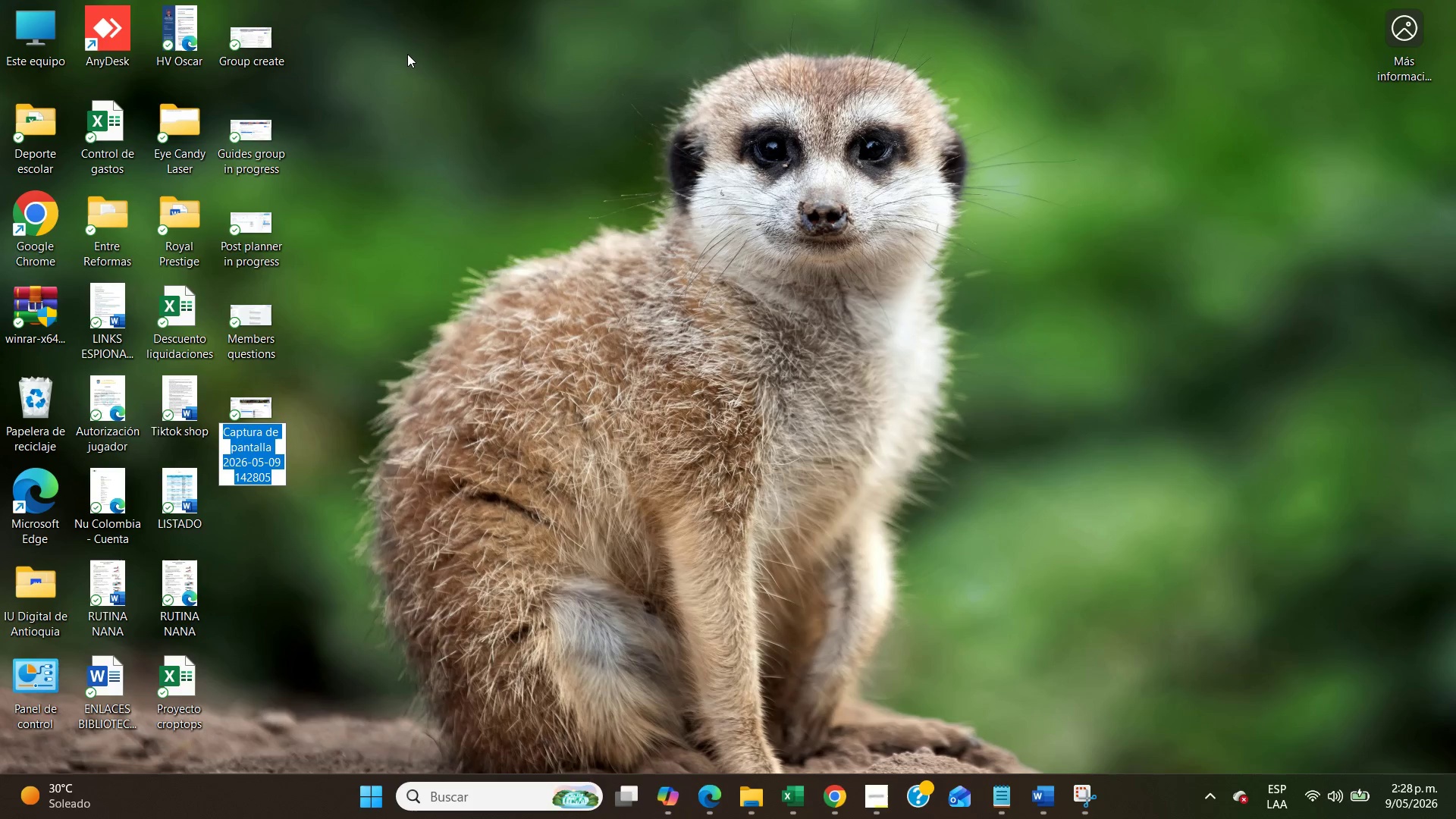 
type(Guides with post 1)
 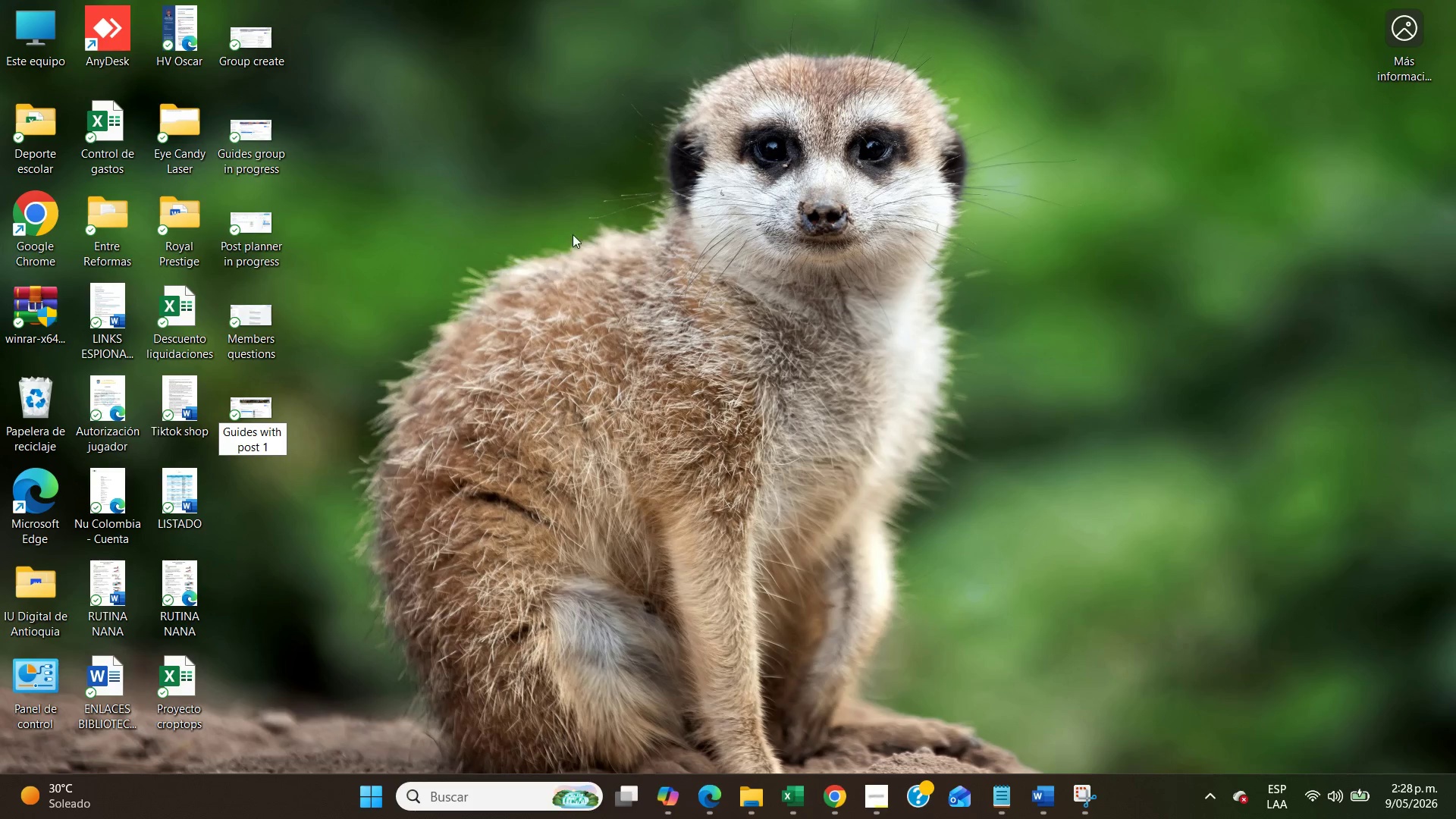 
left_click([644, 293])
 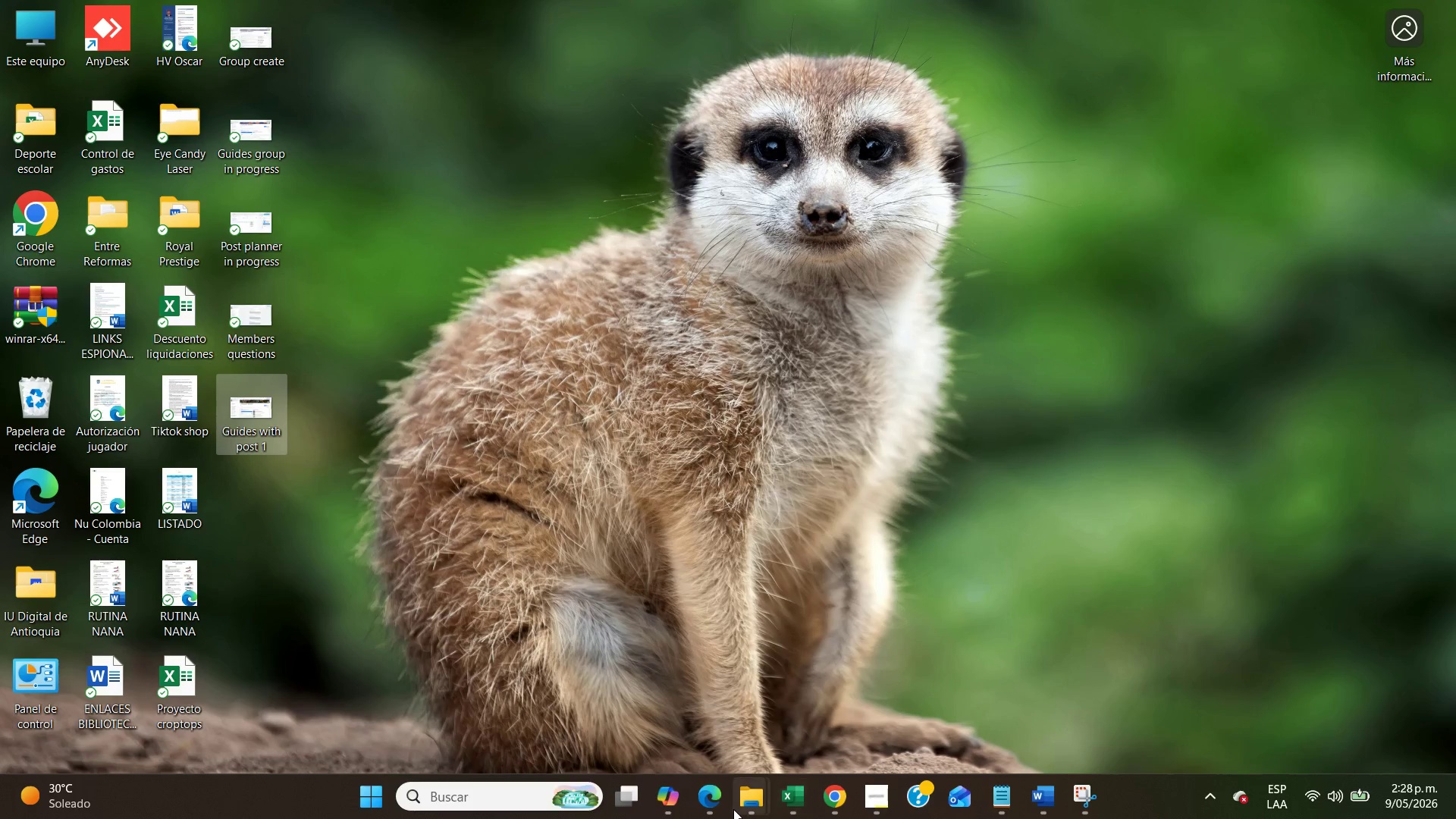 
left_click([736, 805])
 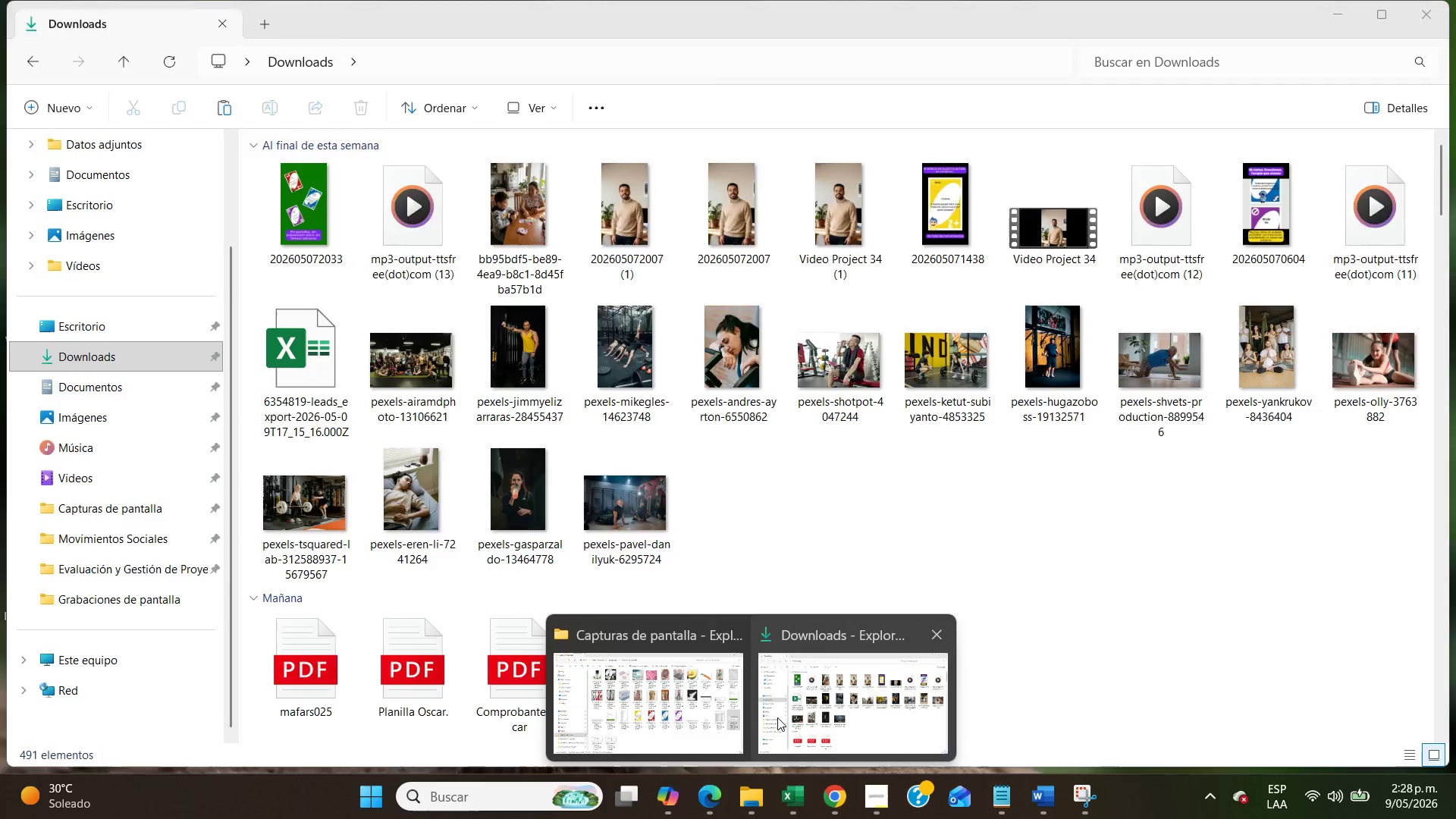 
left_click([708, 720])
 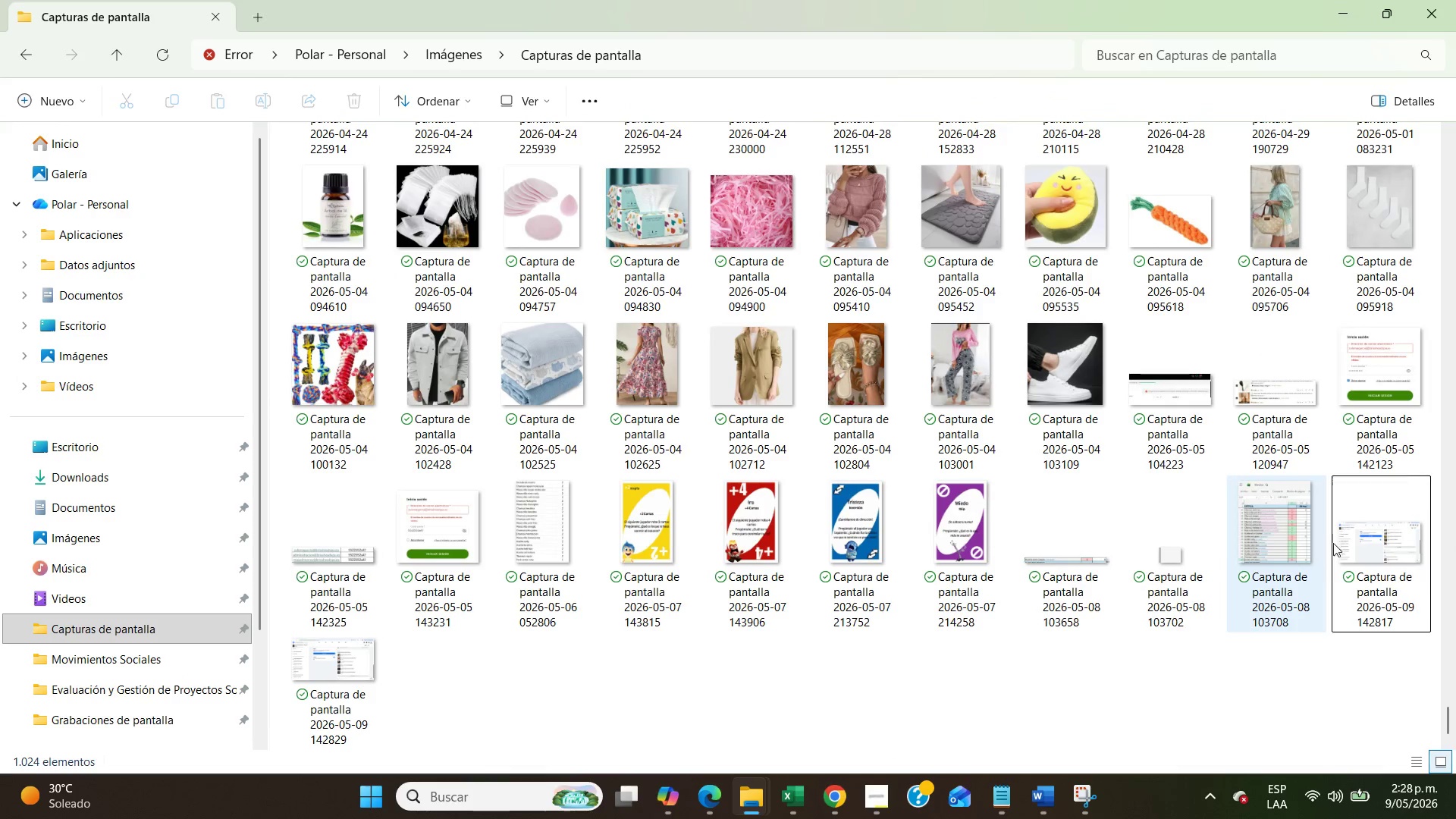 
left_click([1386, 544])
 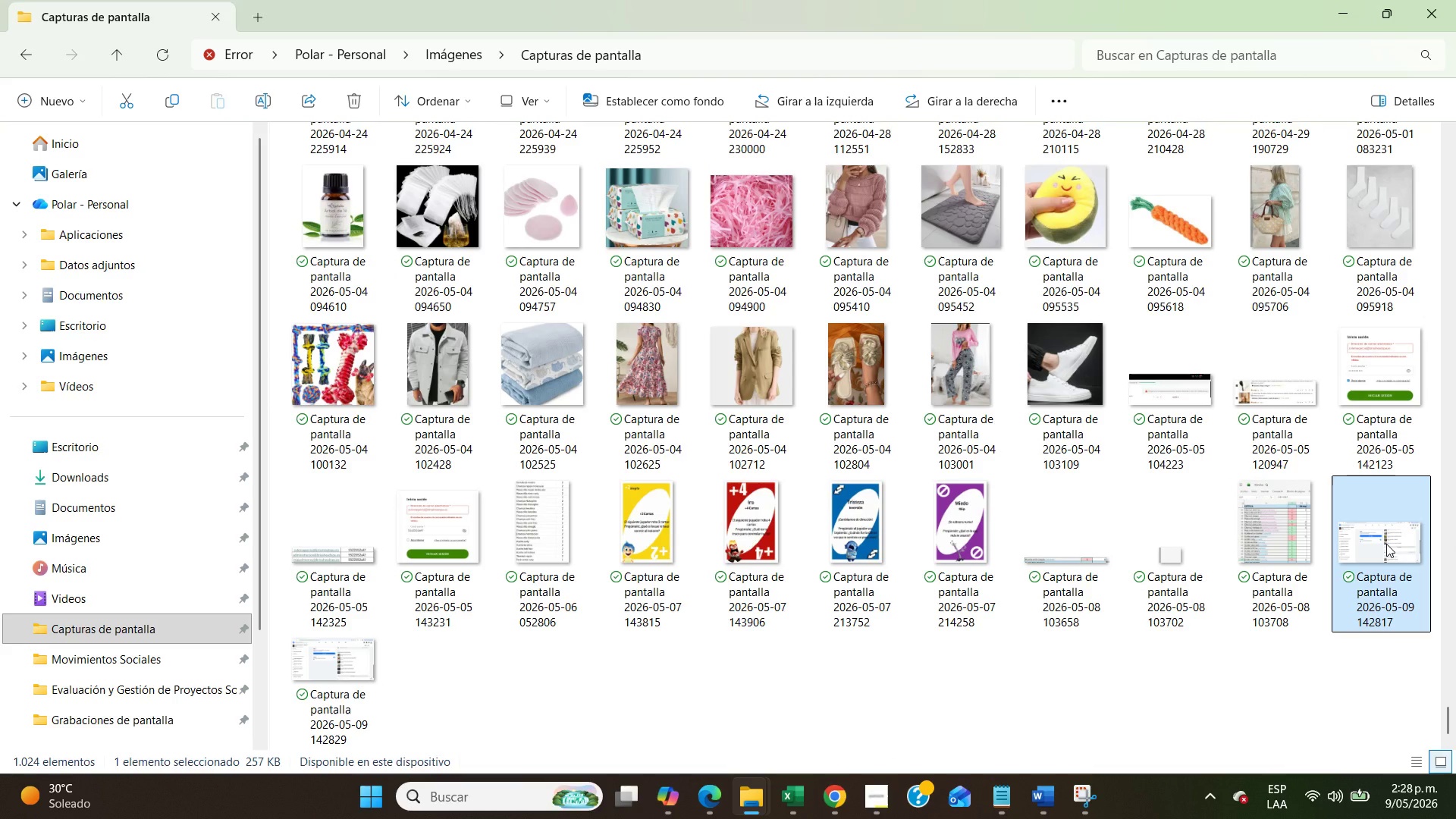 
key(Control+X)
 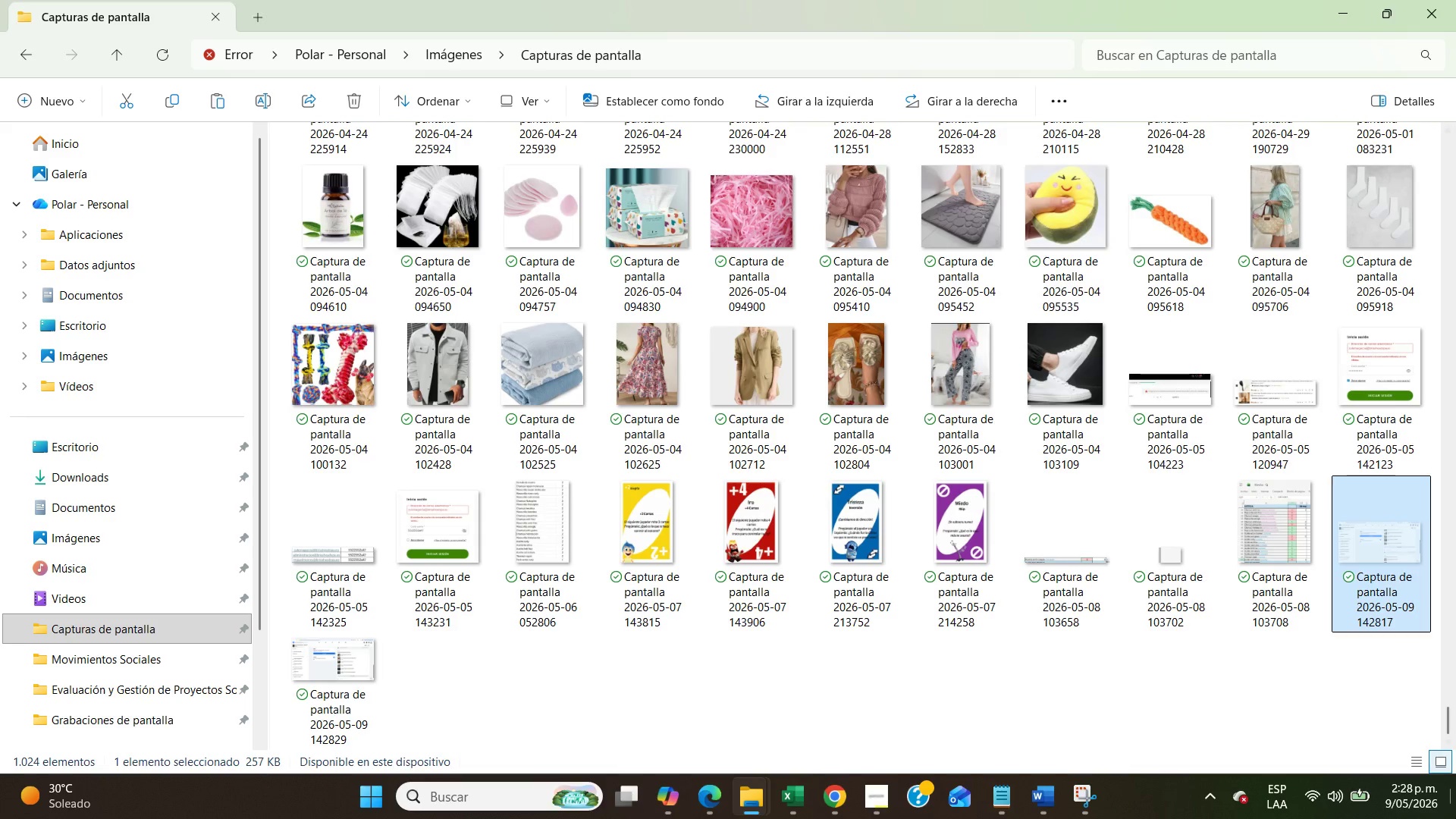 
left_click([1455, 818])
 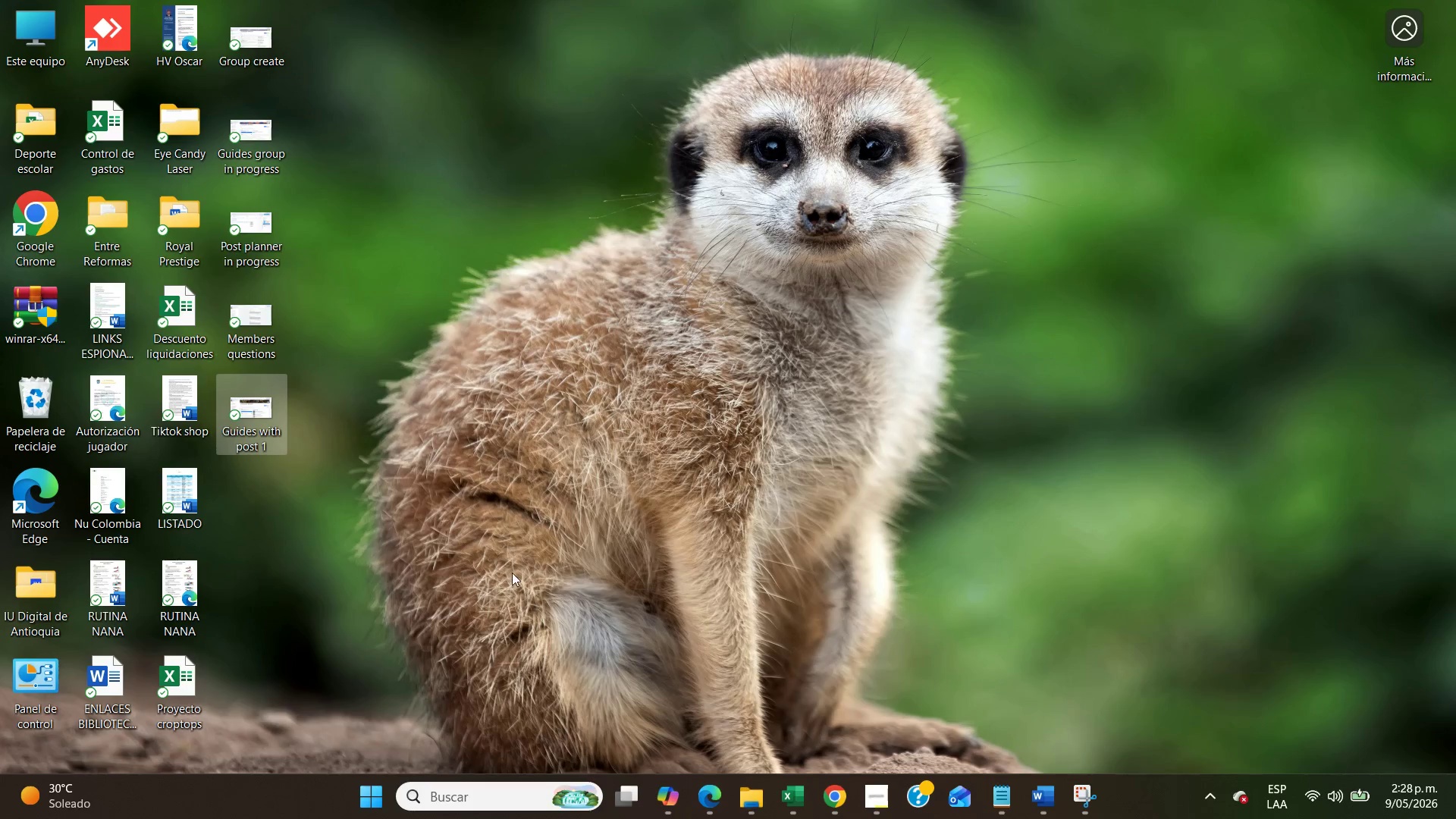 
left_click([488, 551])
 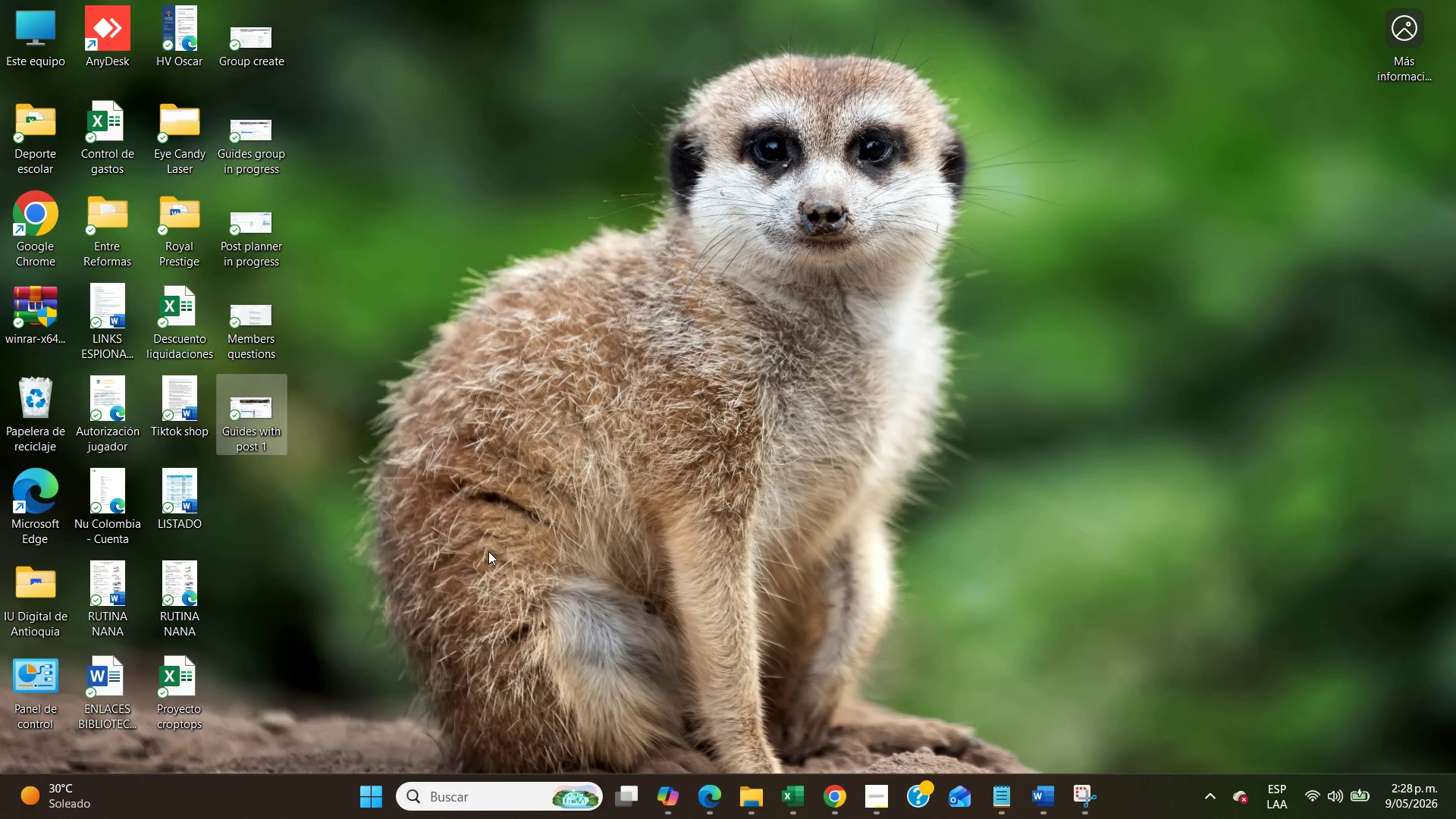 
key(Control+V)
 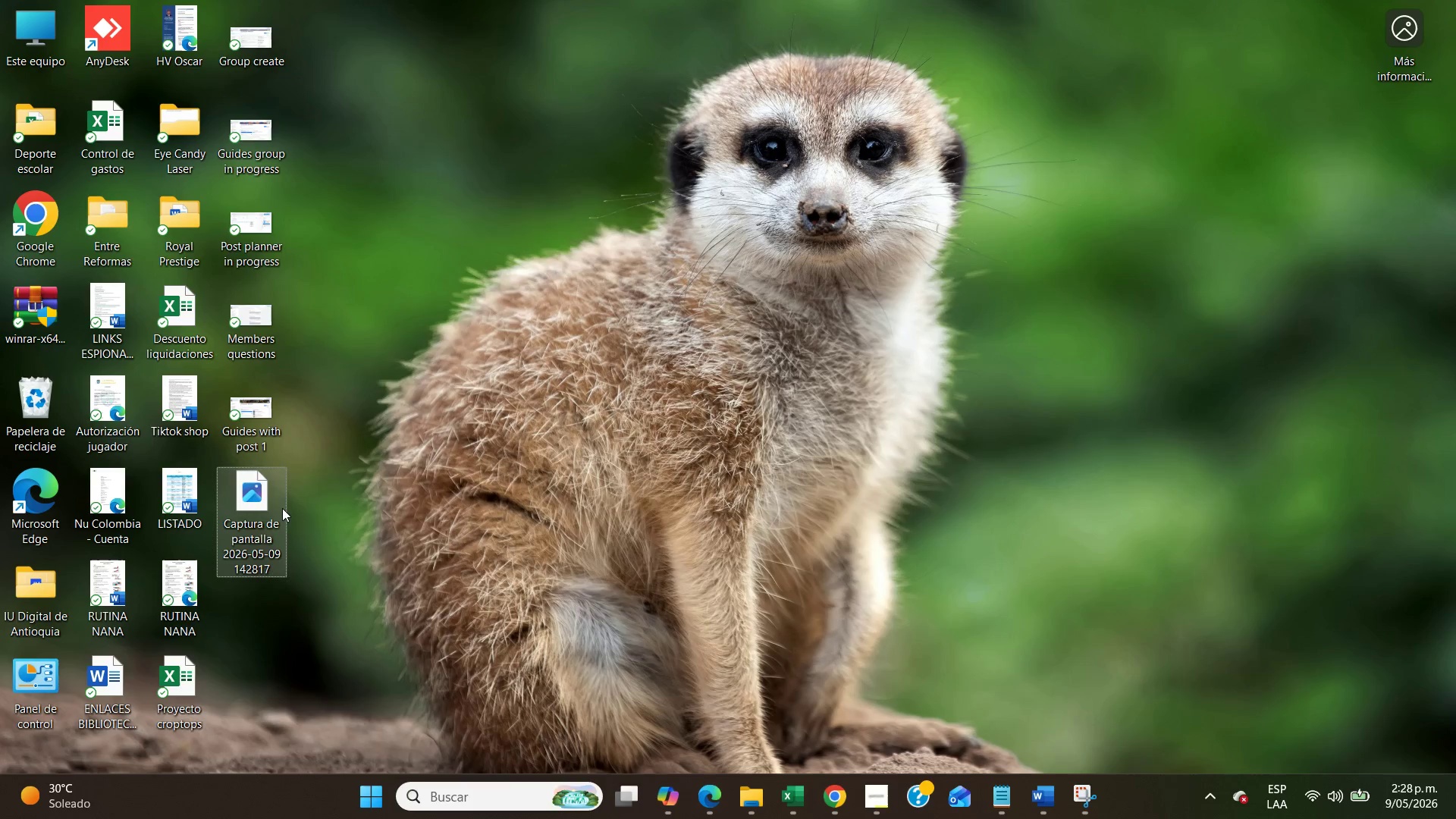 
right_click([279, 507])
 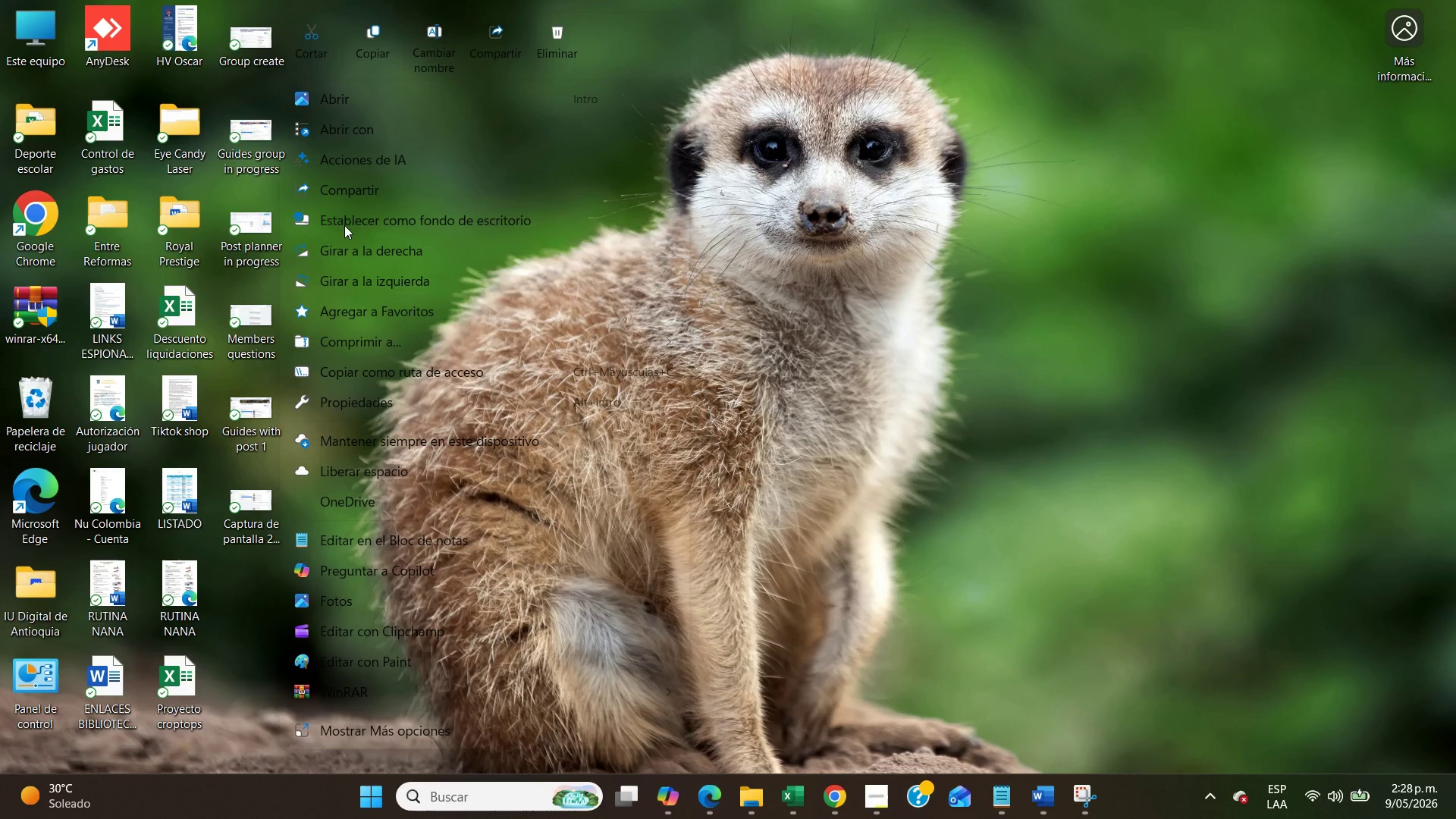 
left_click([422, 43])
 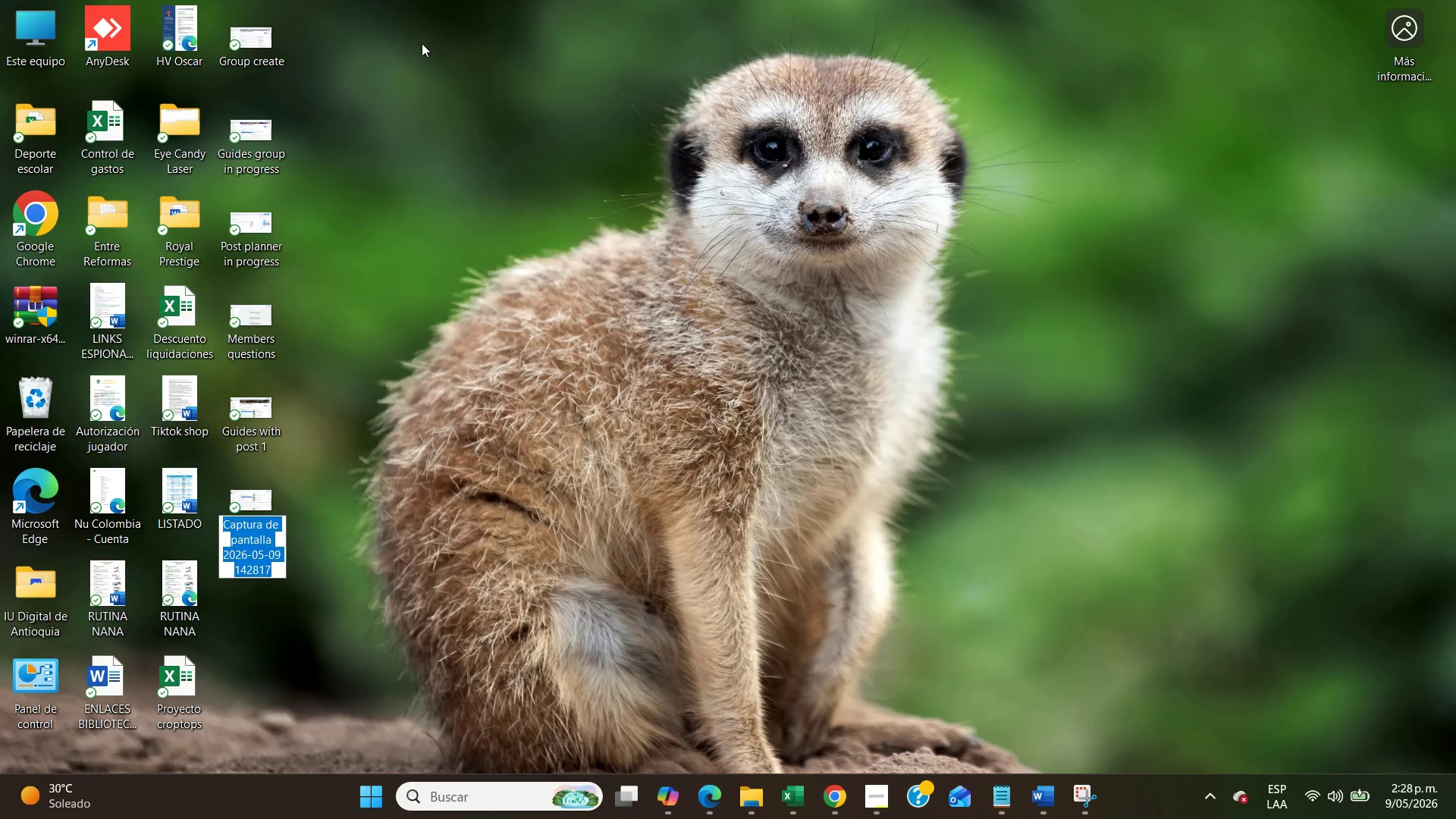 
type(Guides with post 2)
 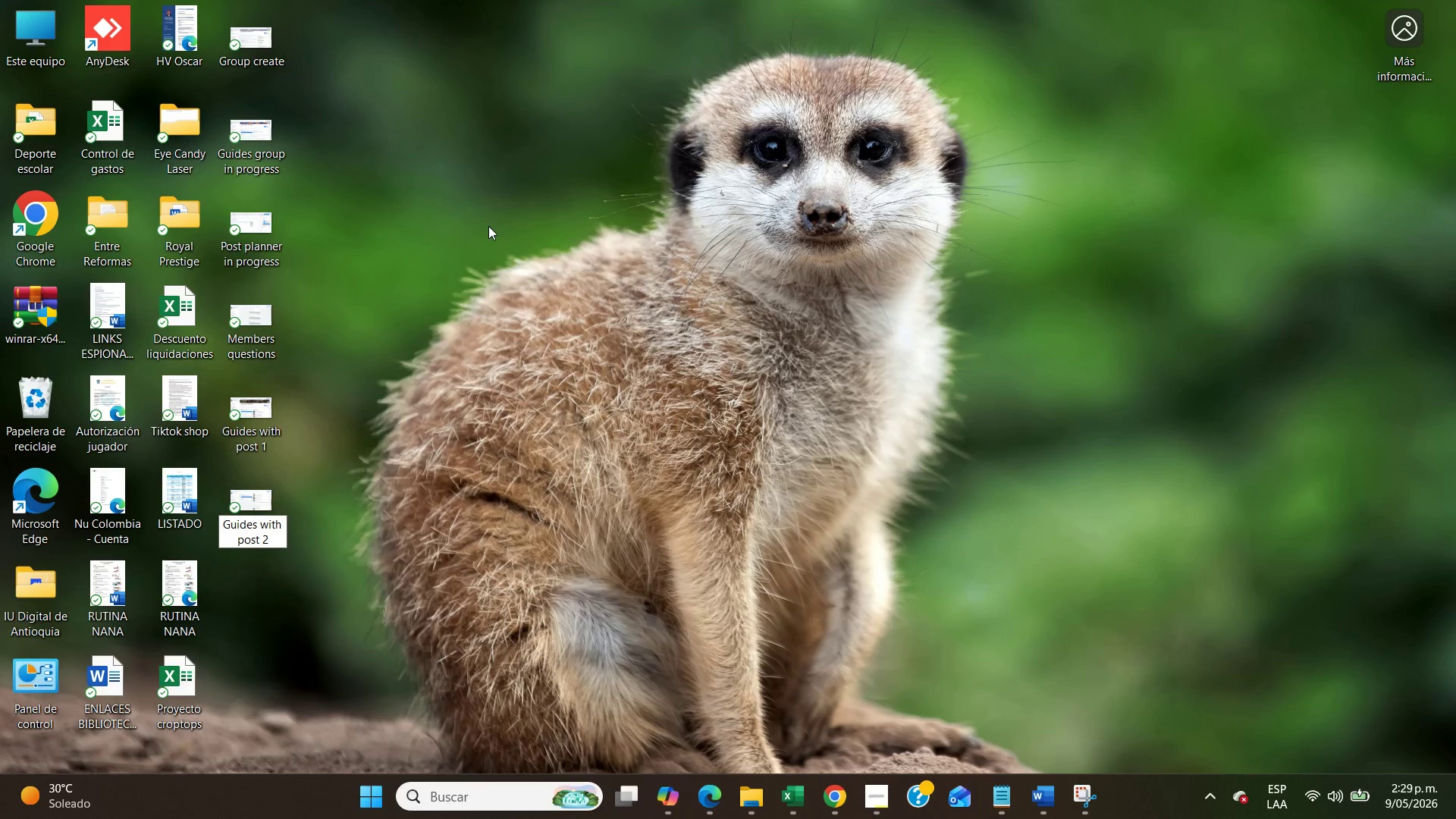 
left_click([537, 297])
 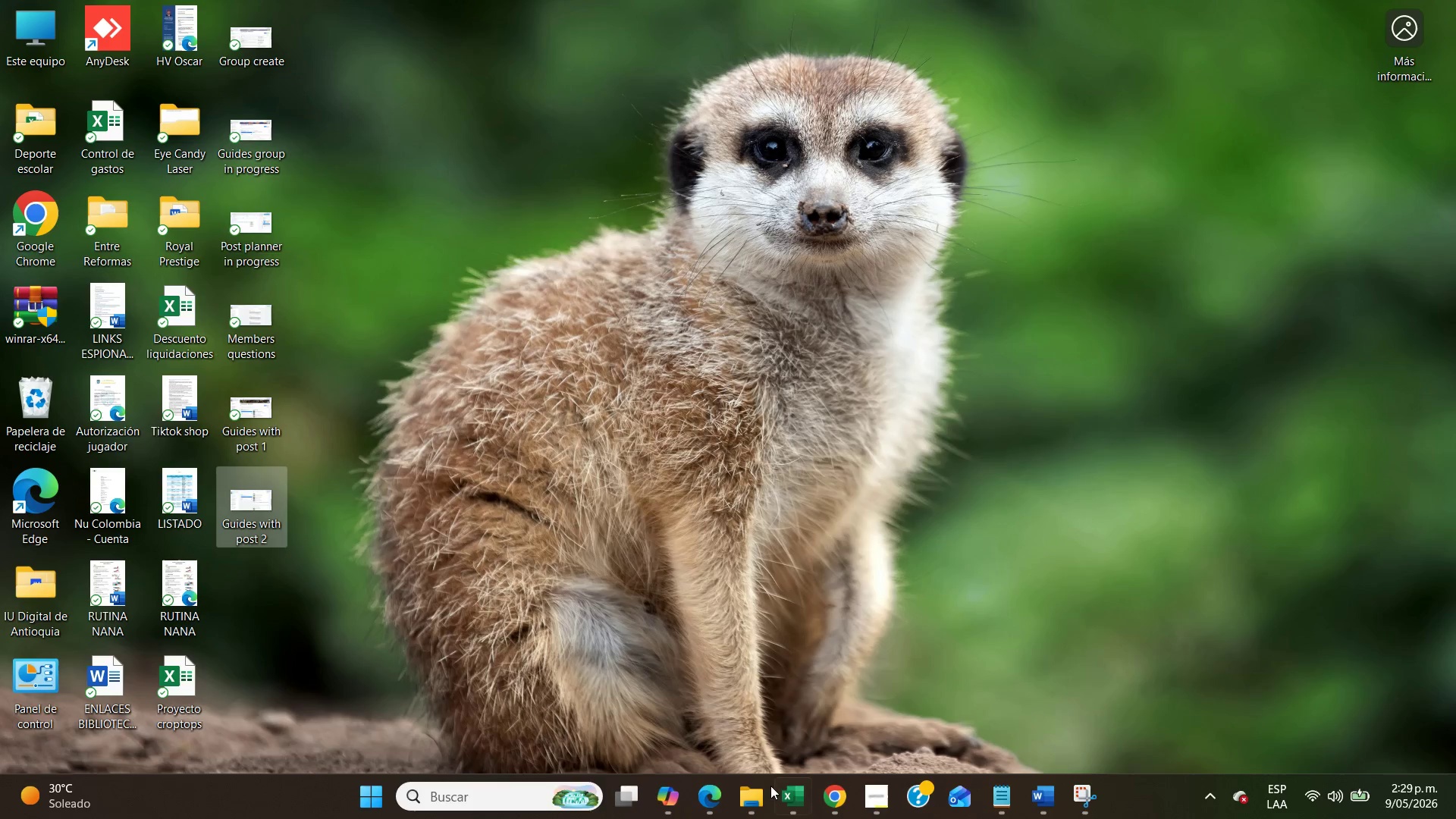 
left_click([752, 804])
 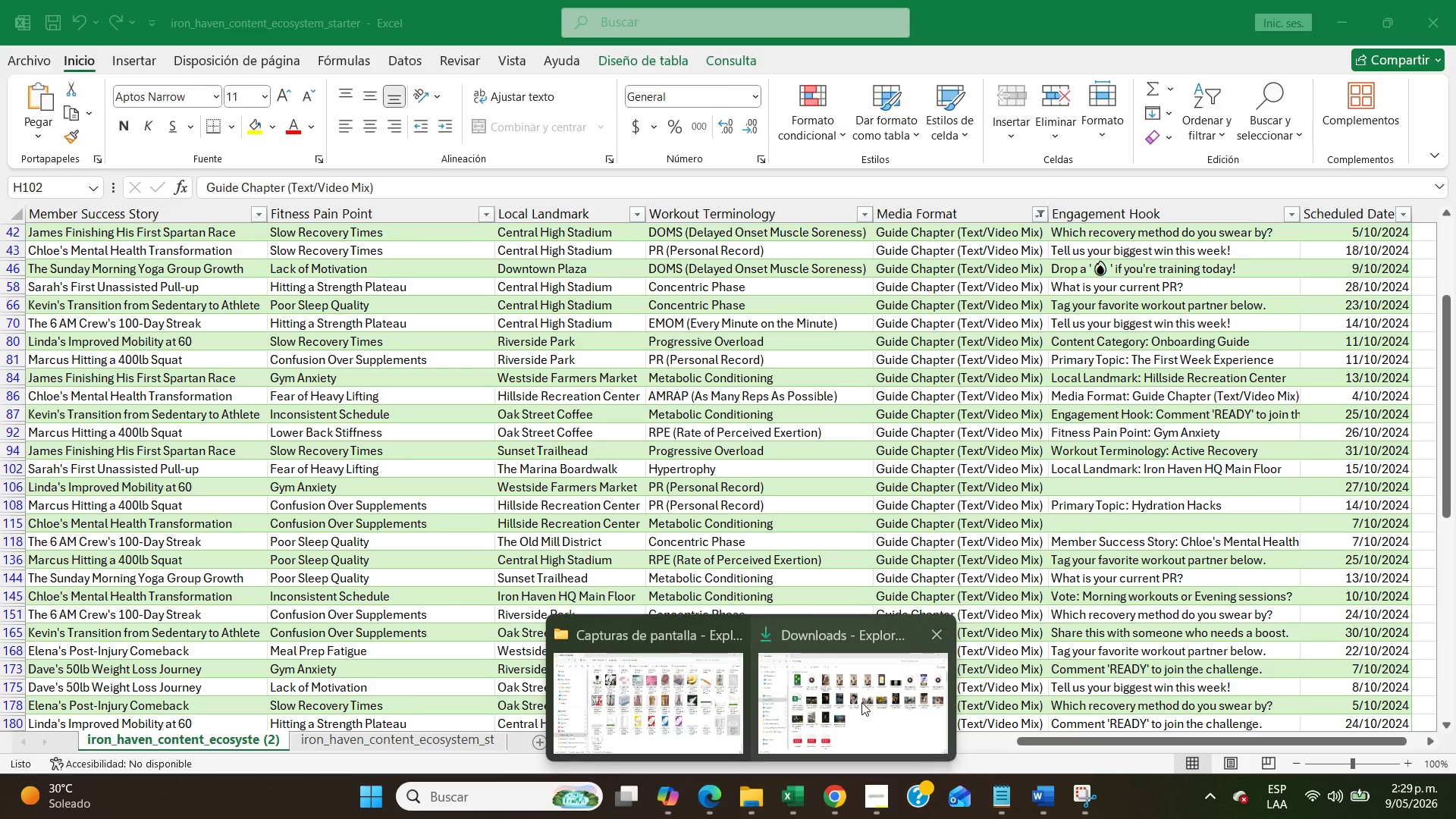 
left_click([864, 699])
 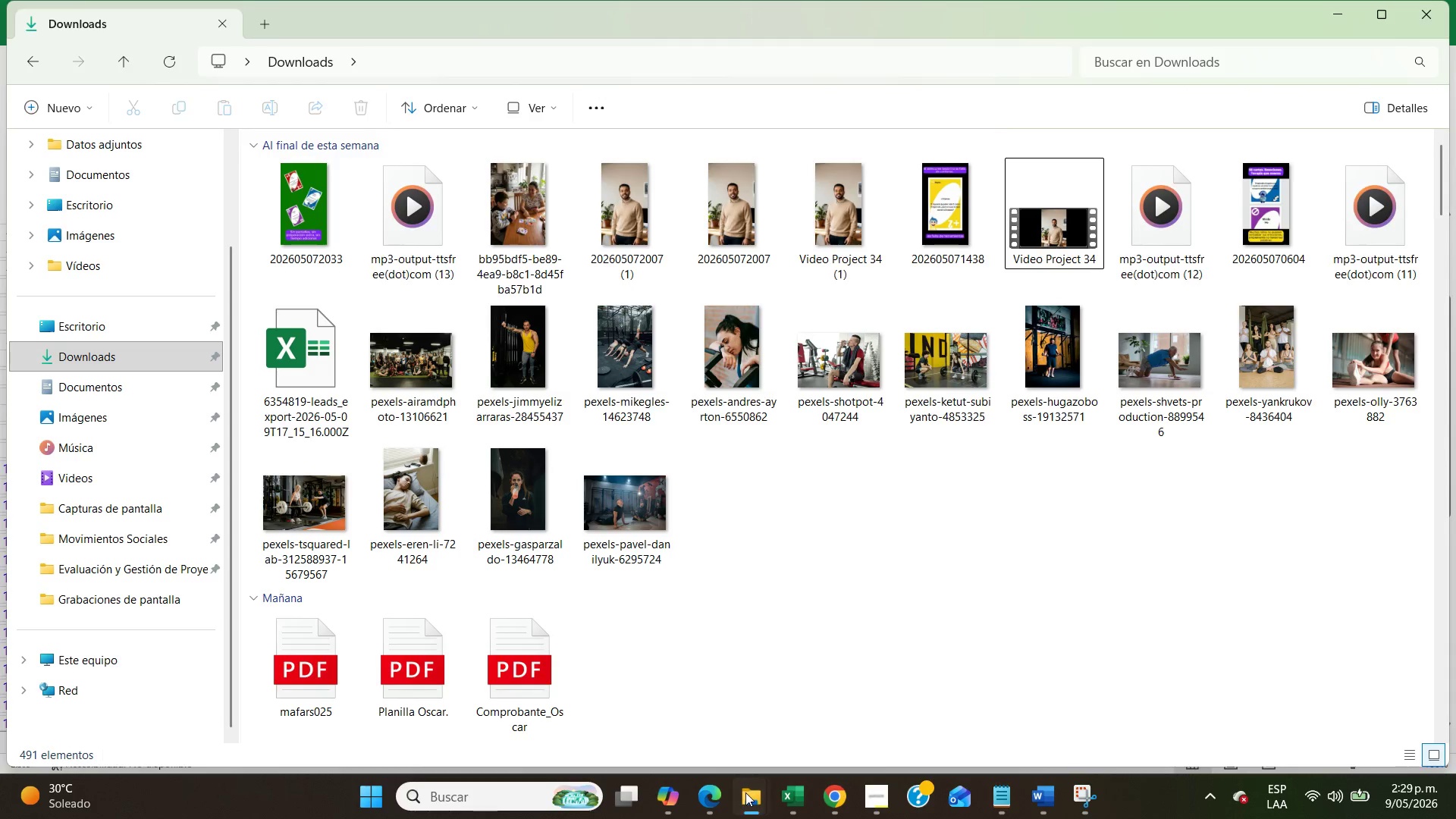 
double_click([600, 708])
 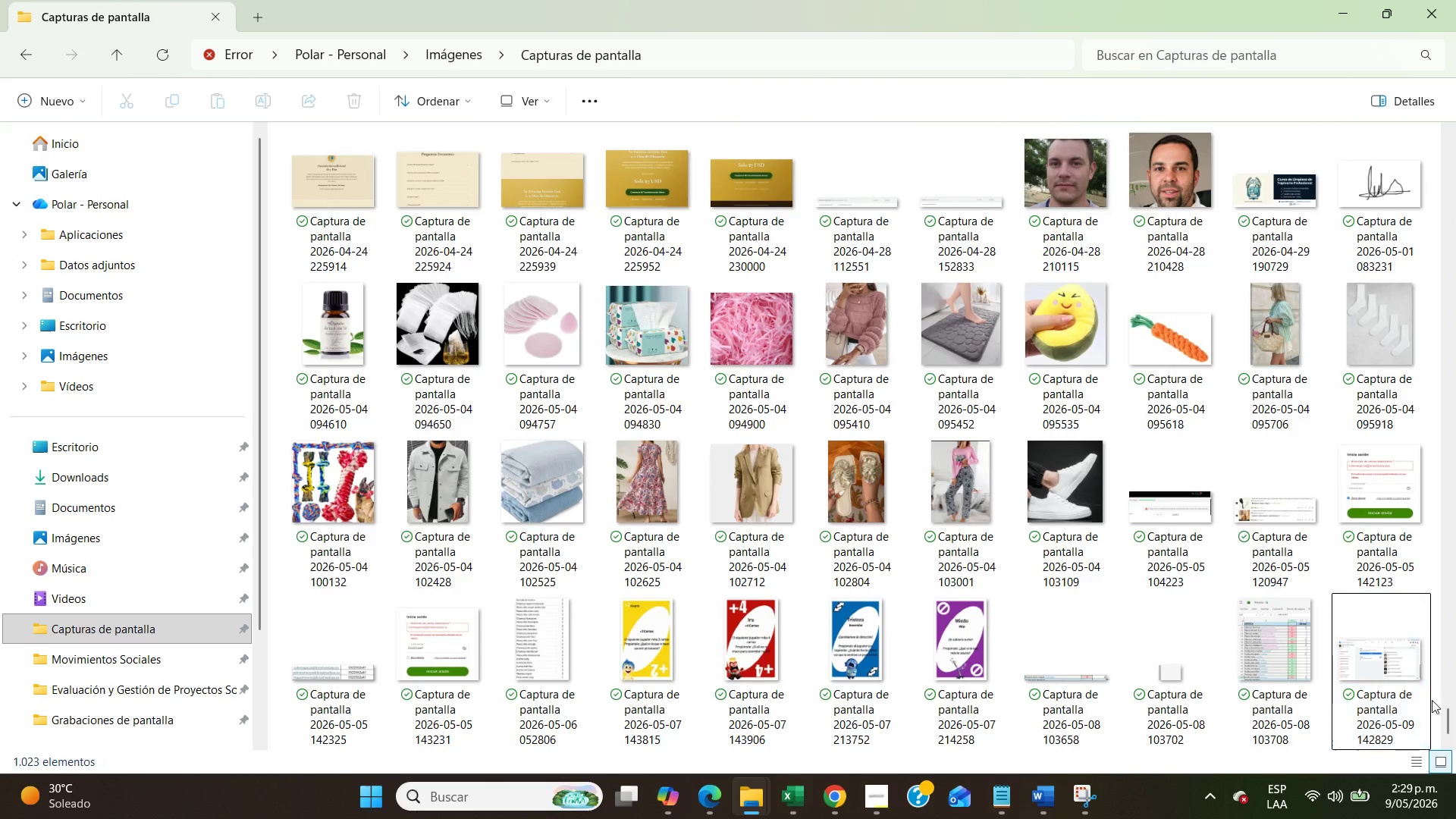 
left_click([1421, 671])
 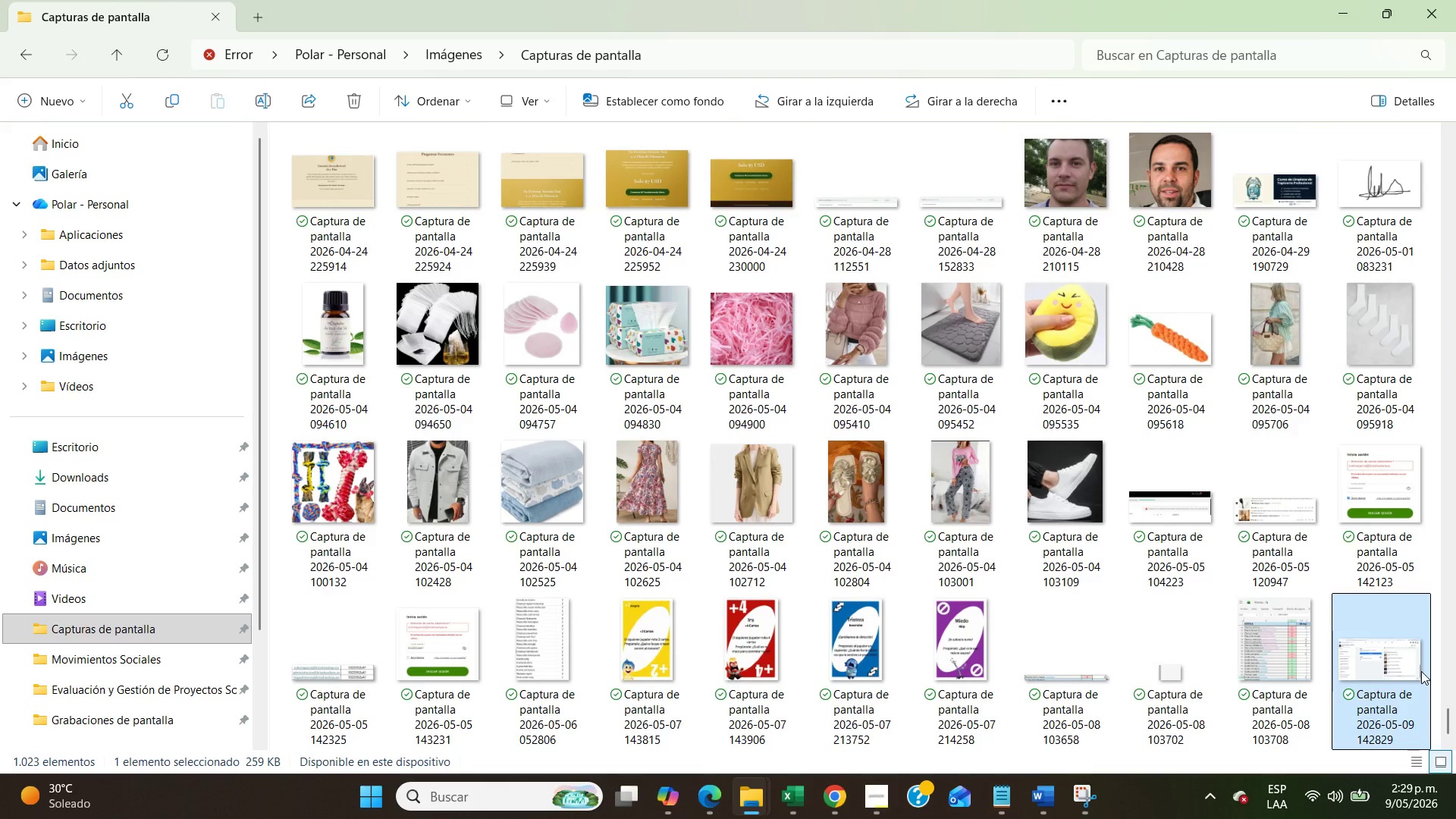 
key(Control+X)
 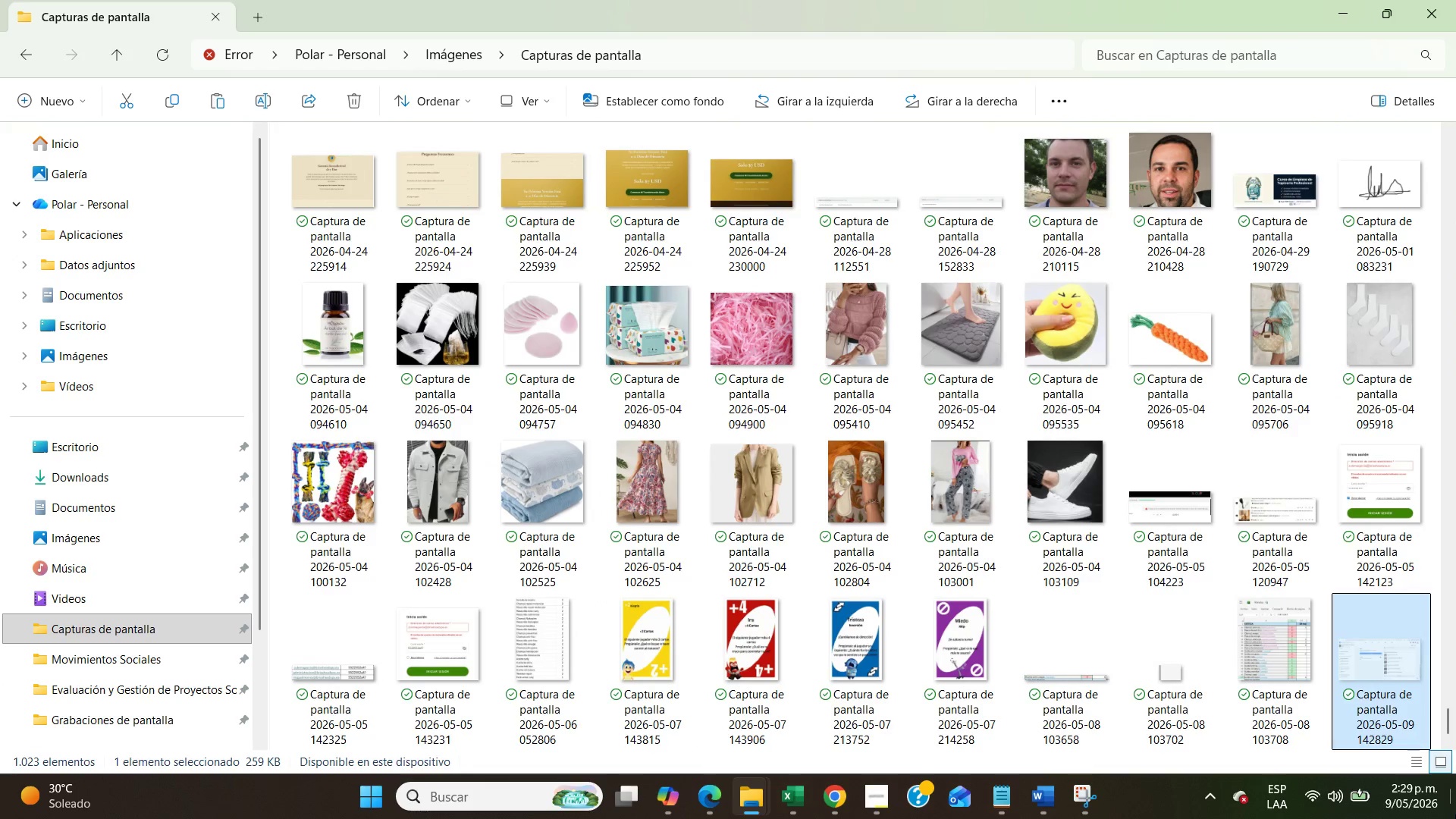 
left_click([1455, 814])
 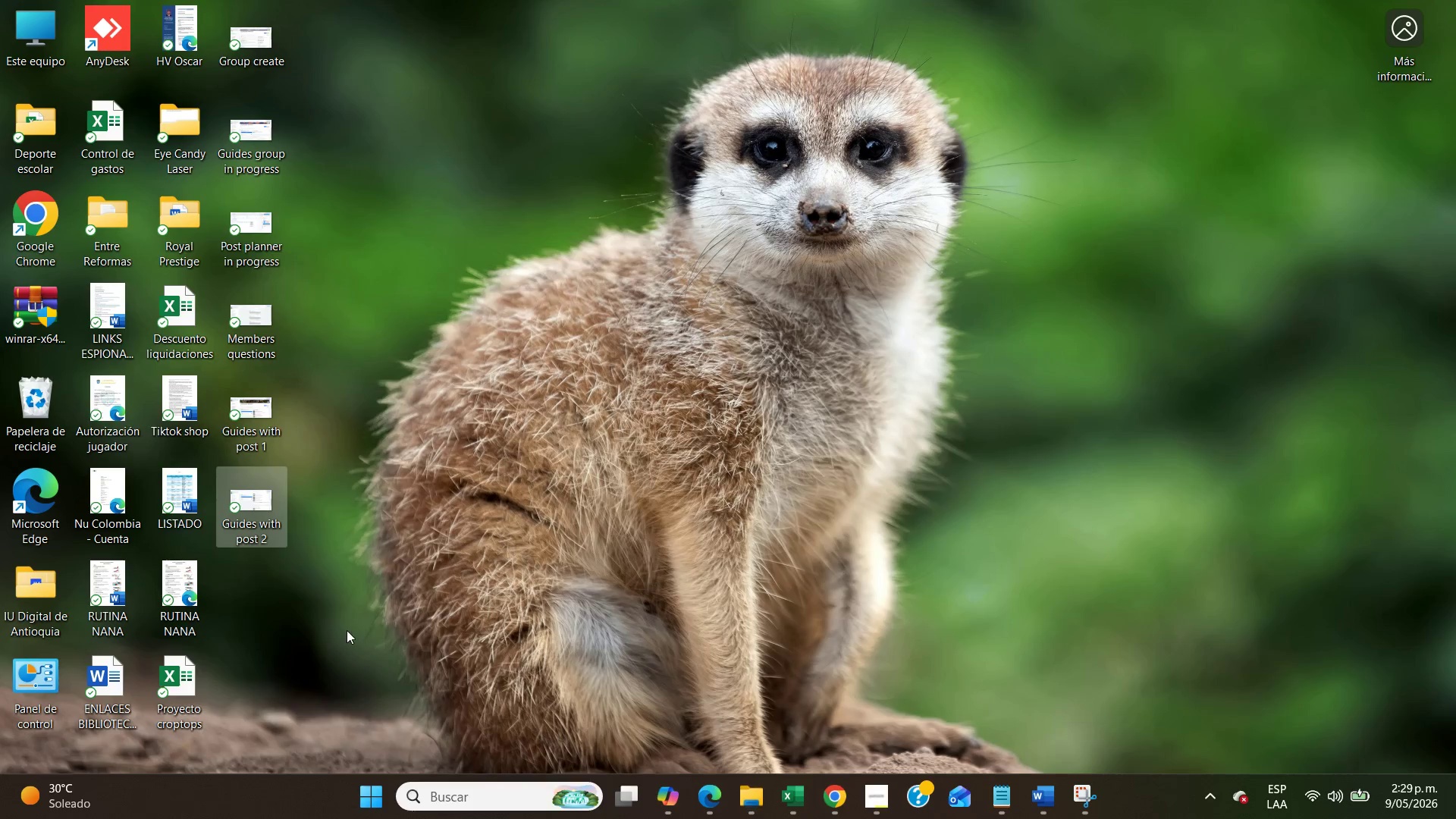 
left_click([346, 629])
 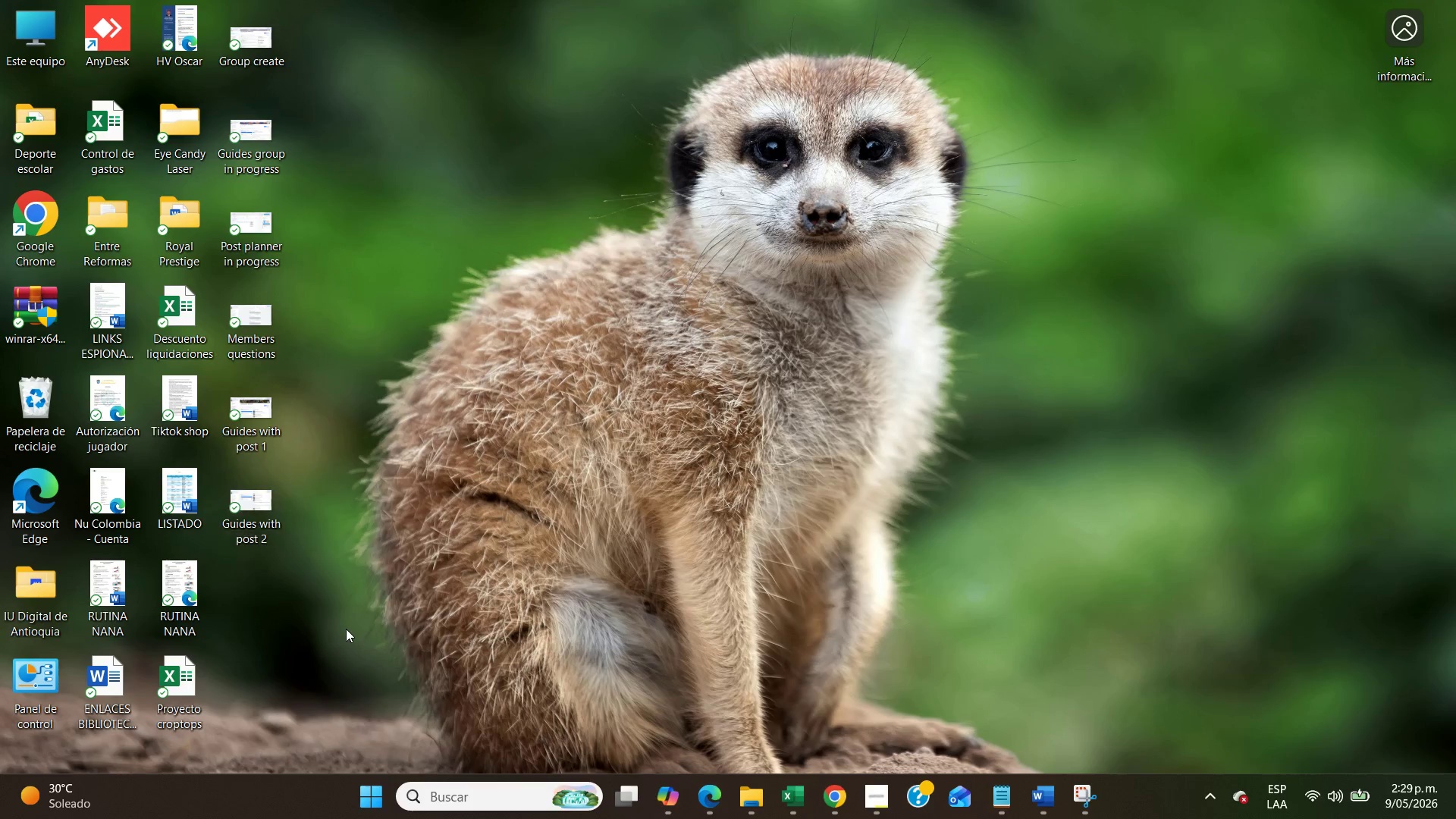 
key(Control+V)
 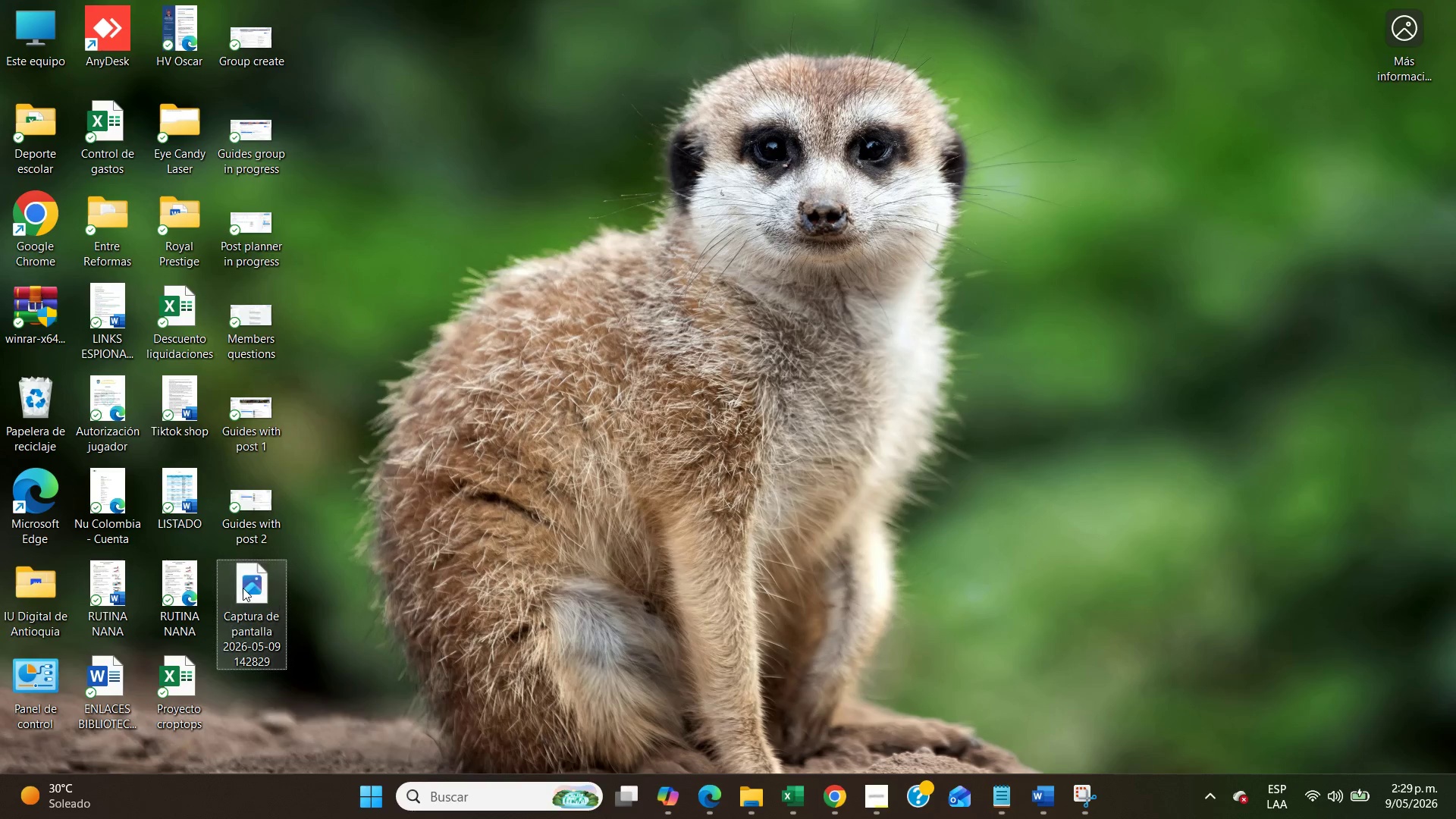 
right_click([242, 588])
 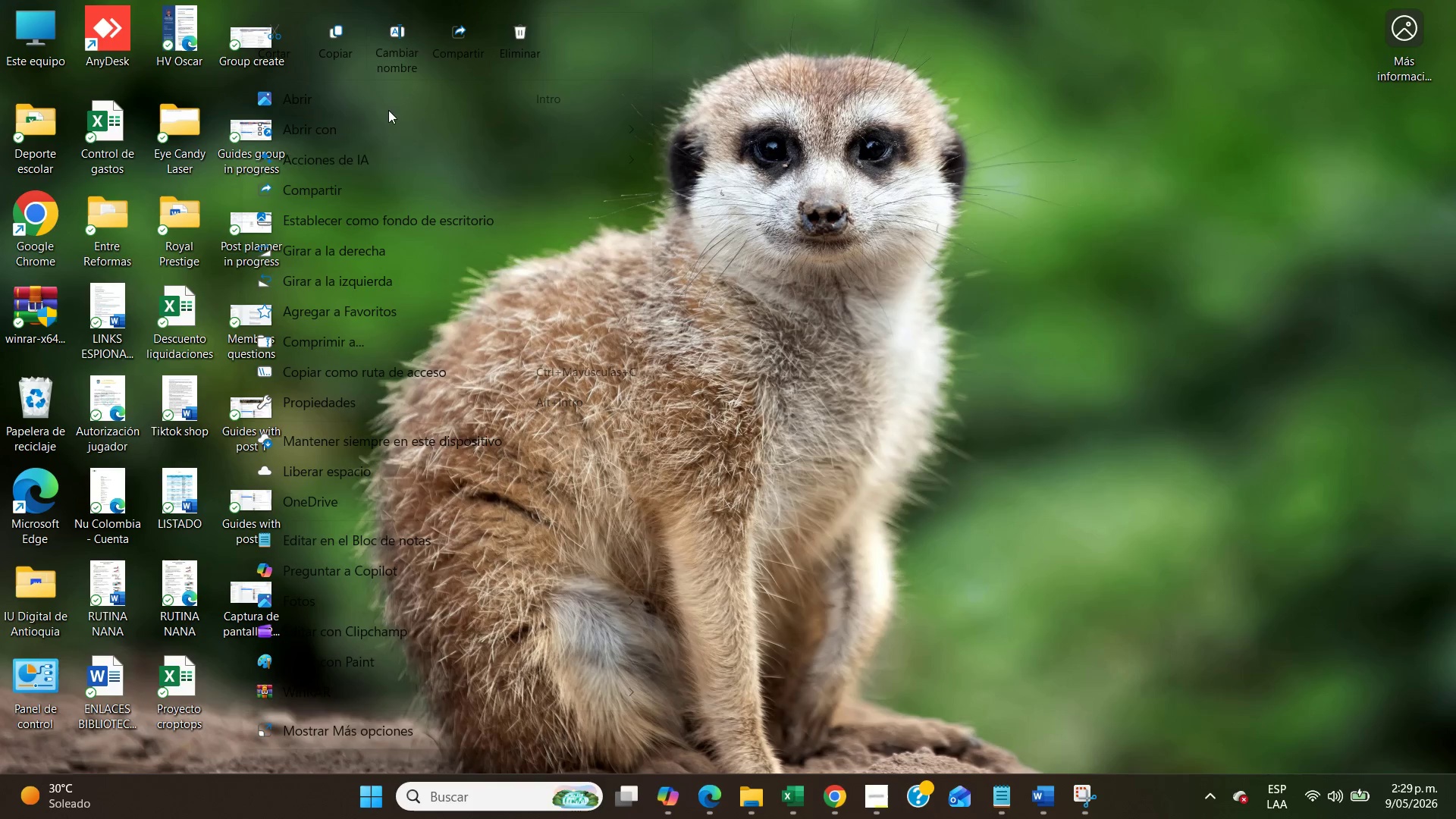 
left_click([401, 28])
 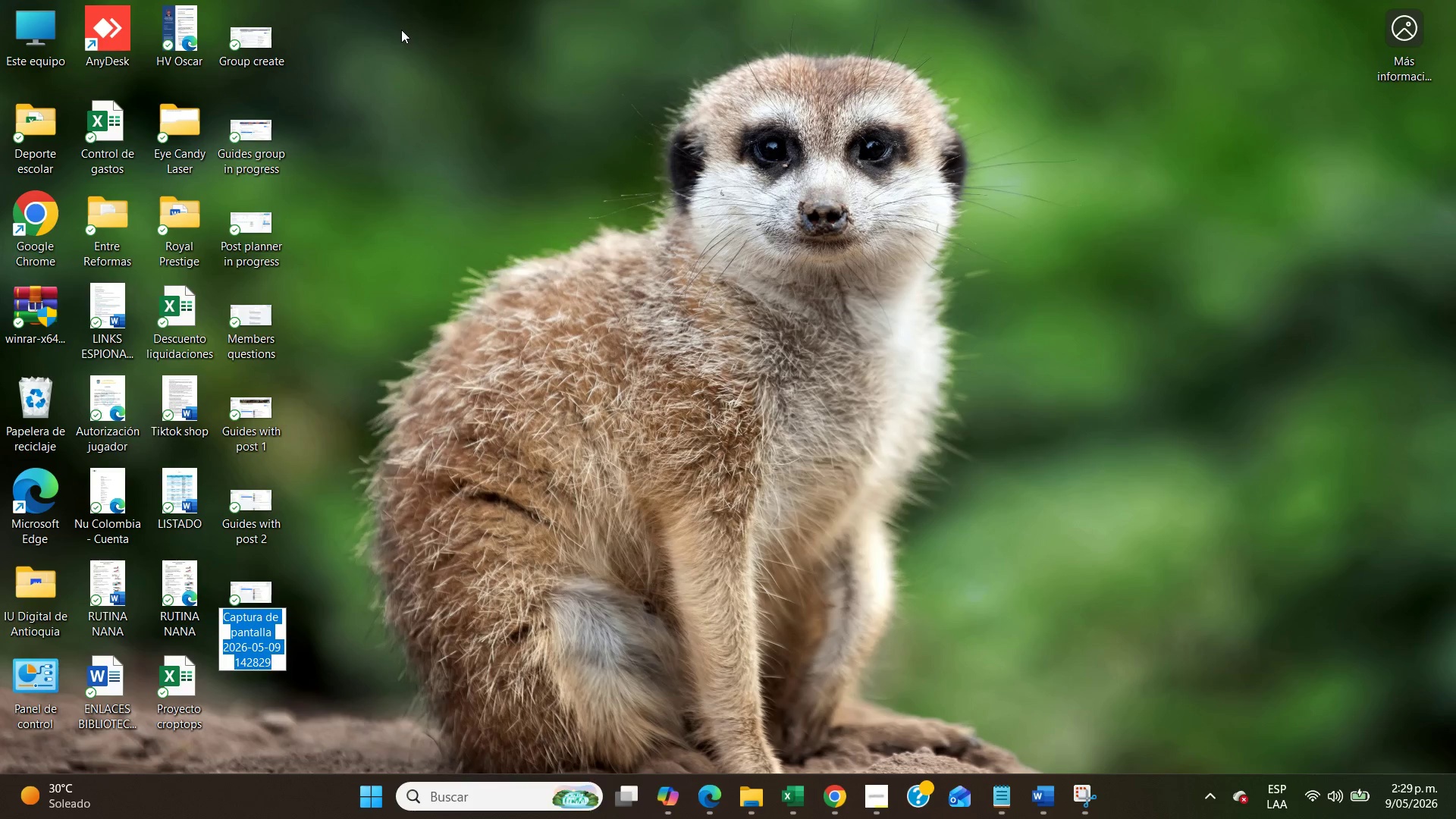 
type(Guides with post 3)
 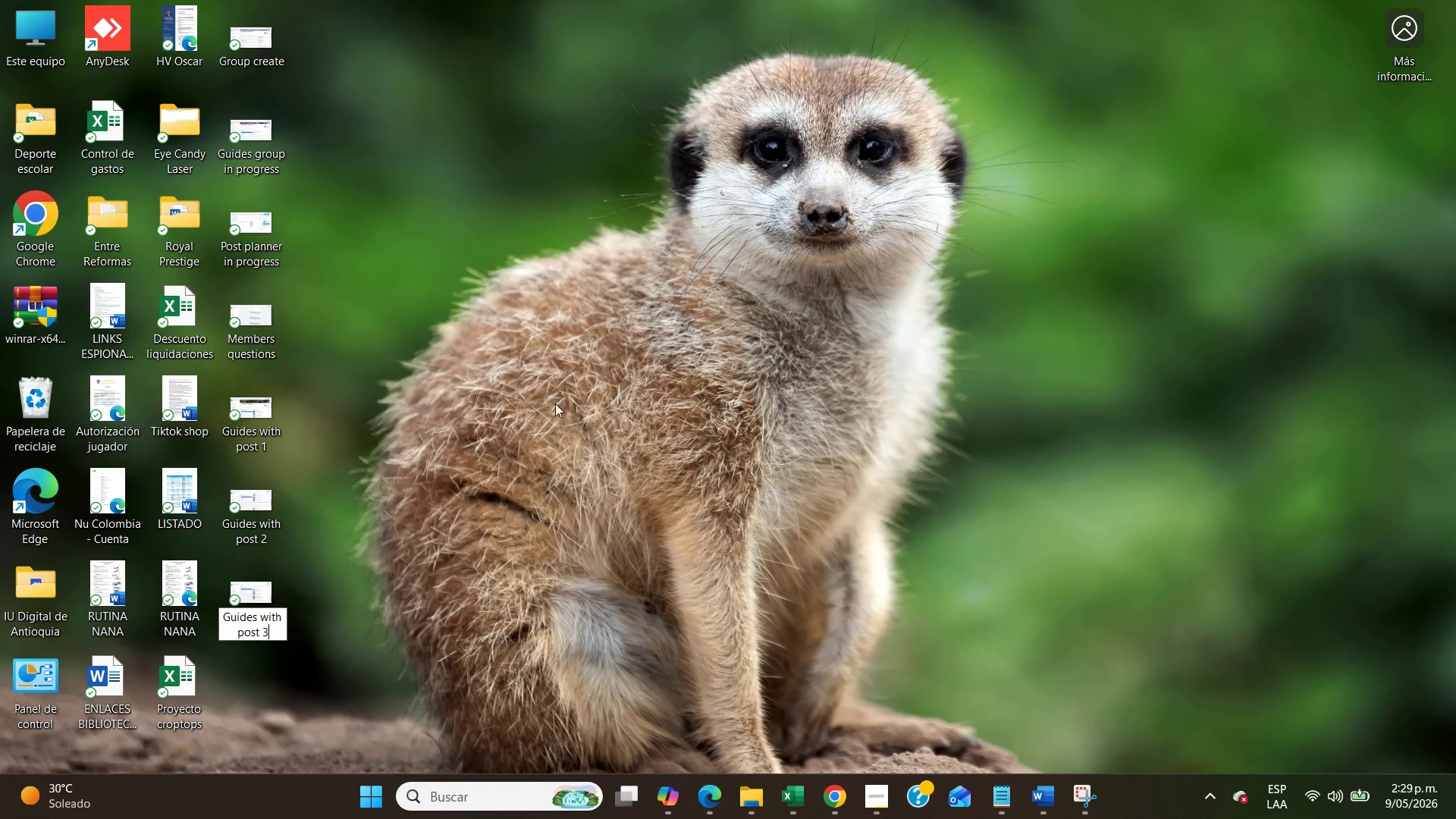 
left_click([588, 413])
 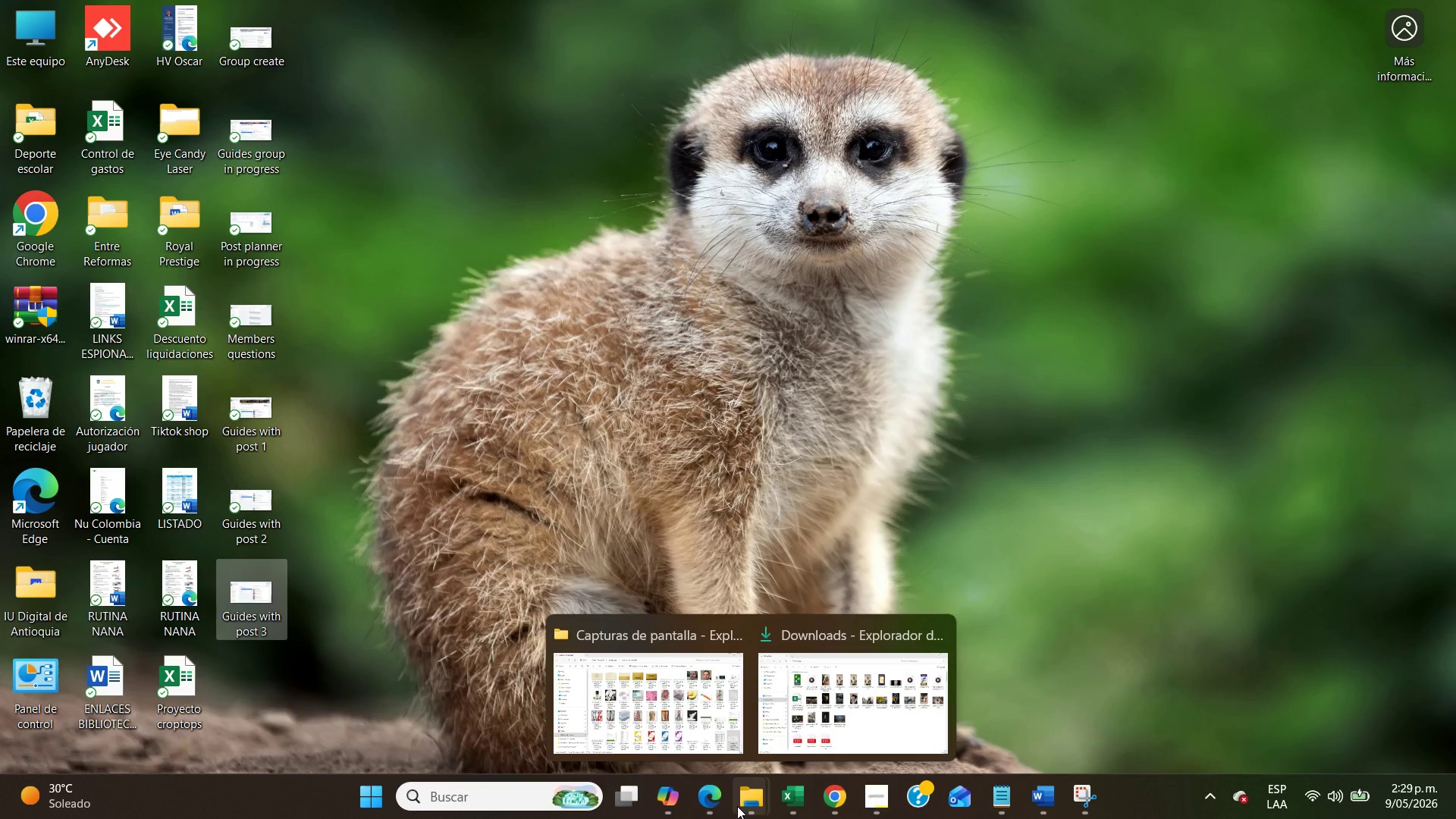 
left_click([717, 795])
 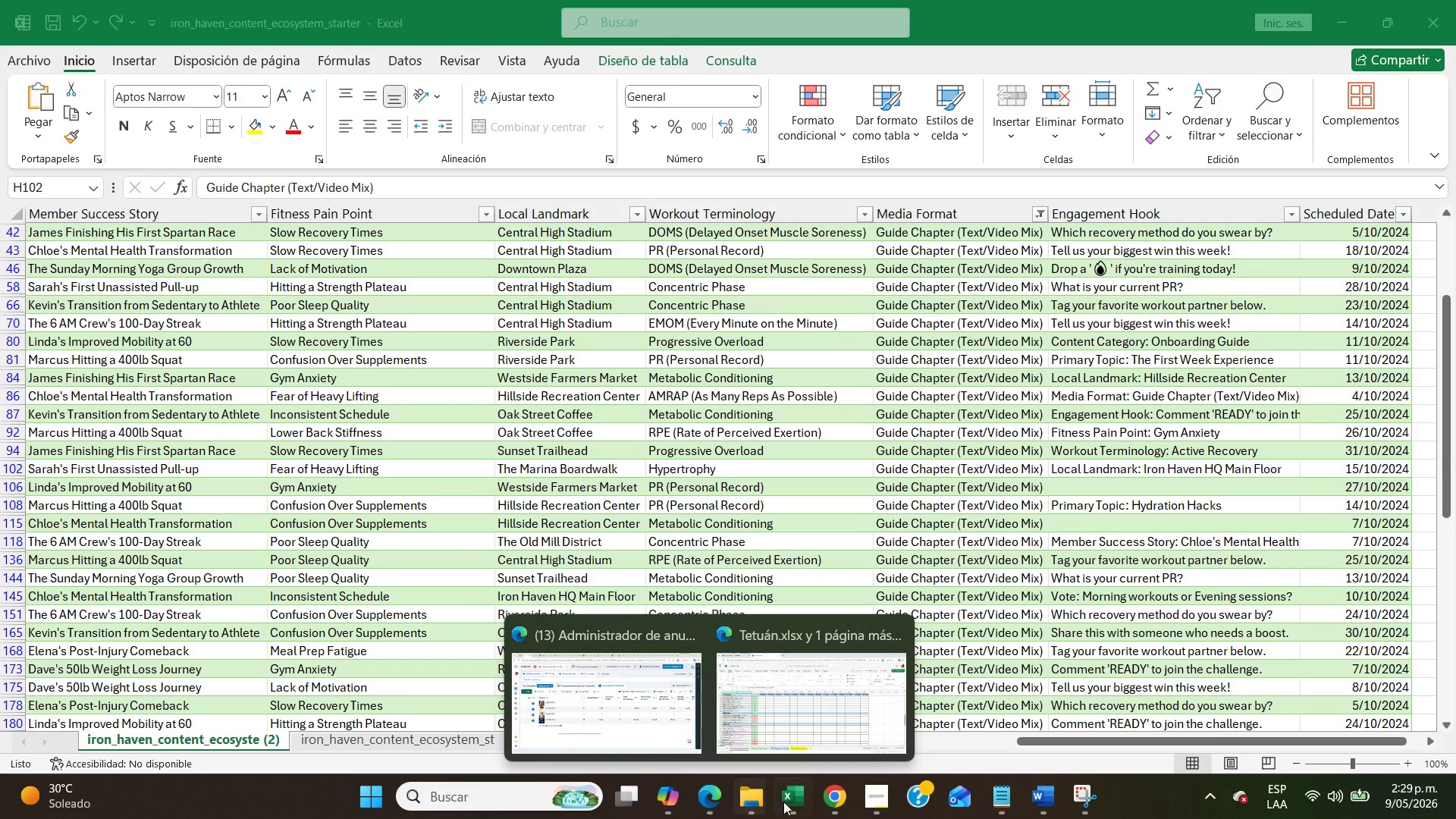 
left_click([835, 799])
 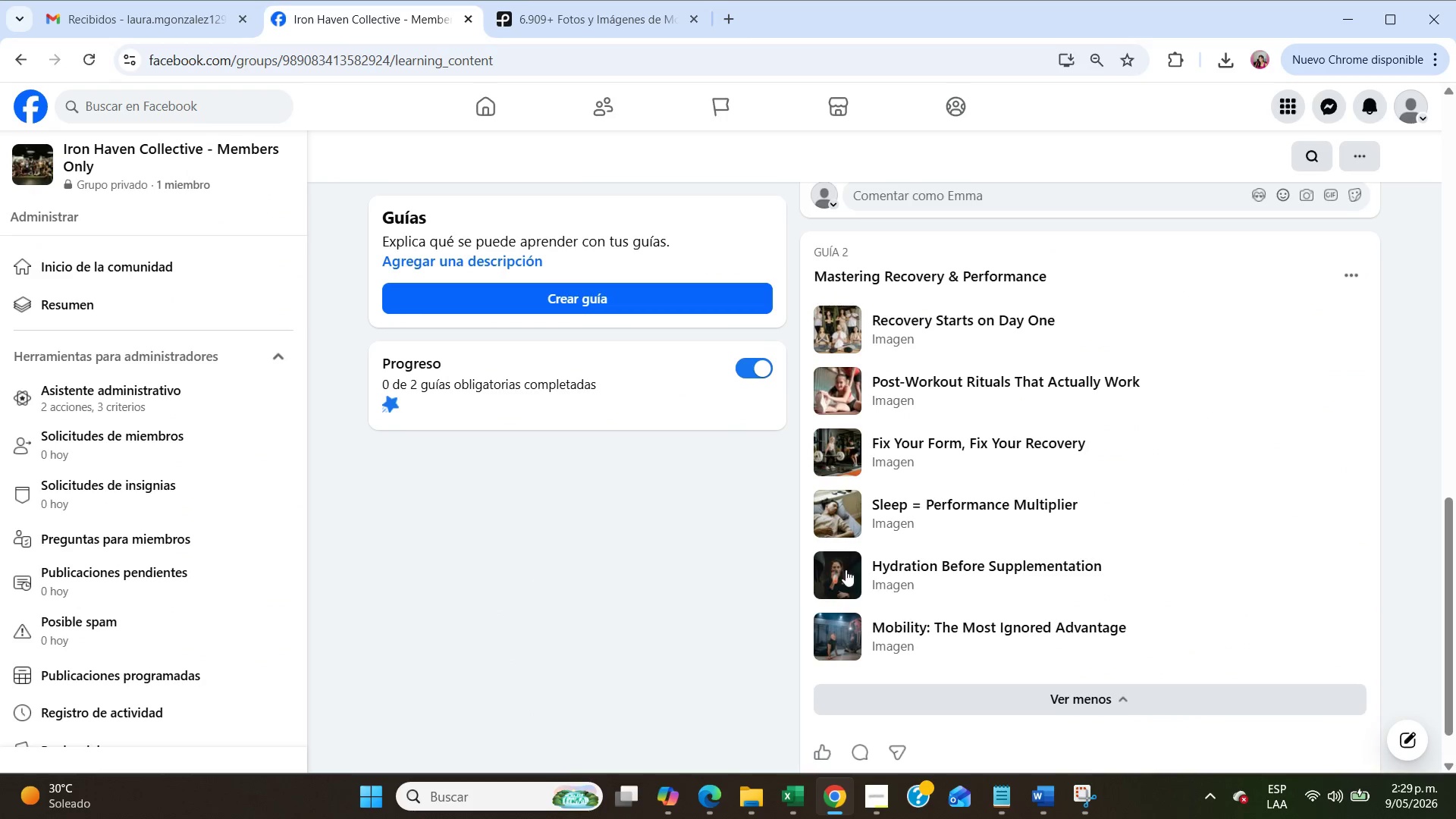 
scroll: coordinate [1038, 595], scroll_direction: up, amount: 8.0
 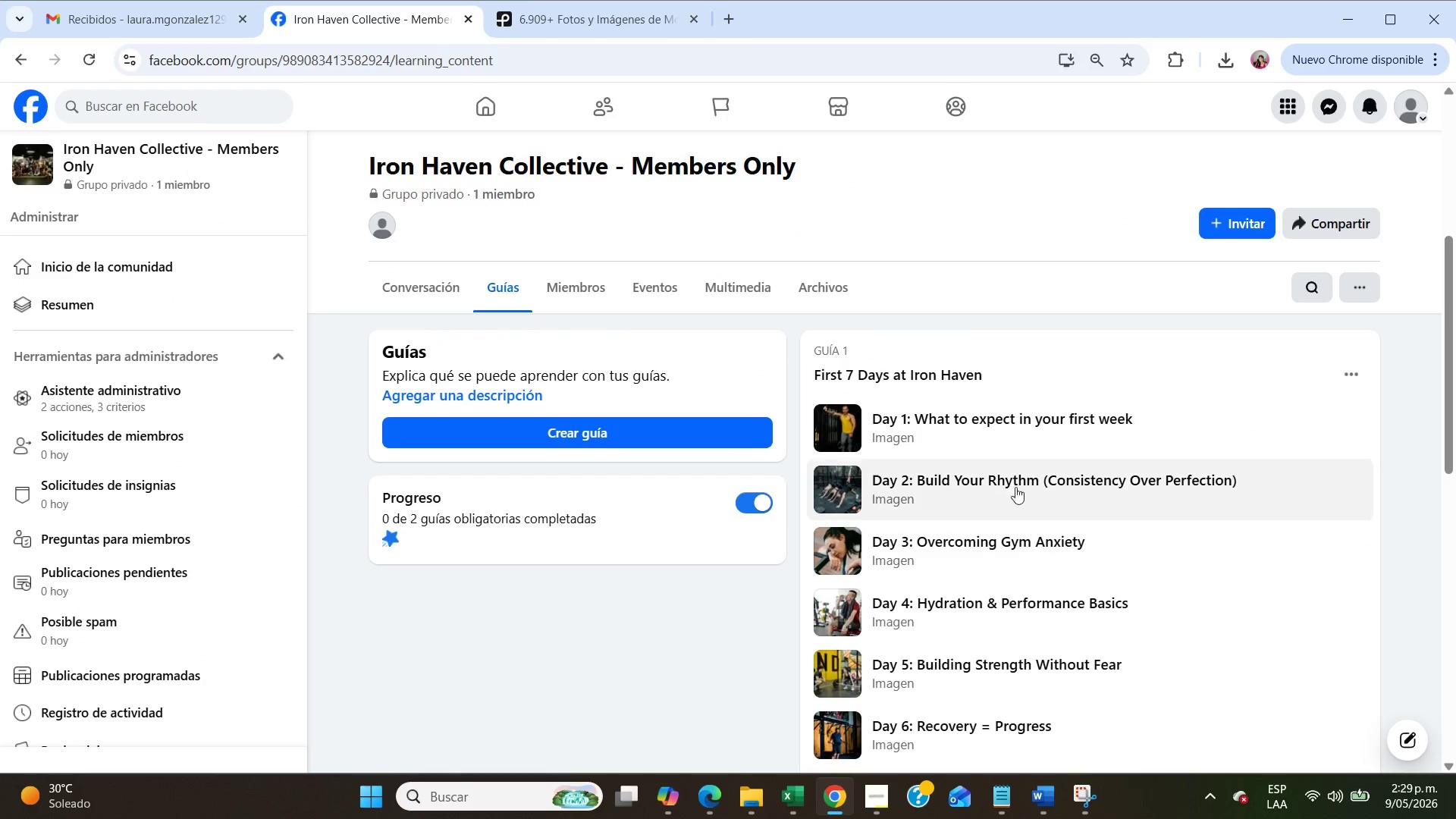 
left_click([930, 370])
 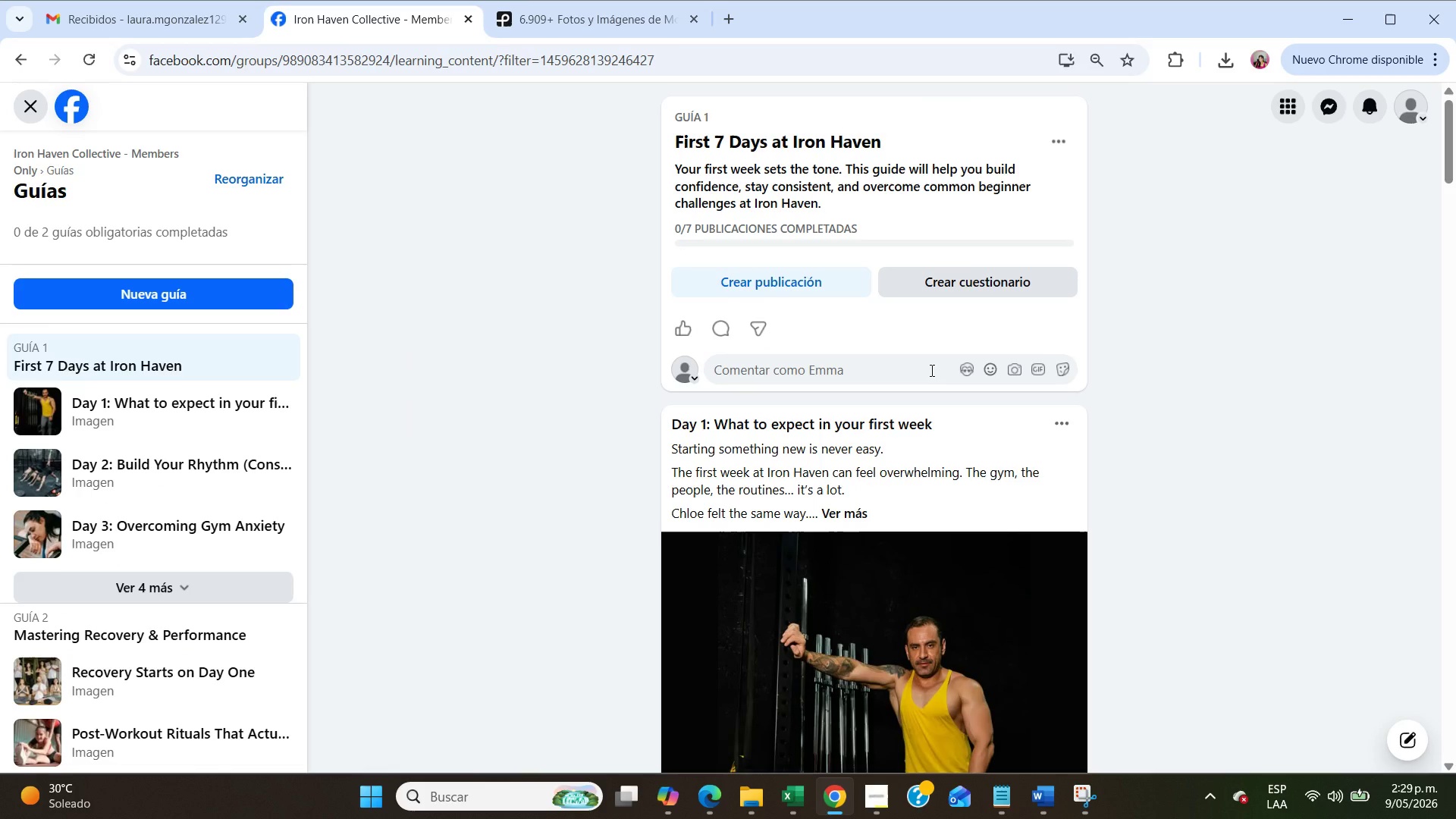 
scroll: coordinate [930, 370], scroll_direction: down, amount: 2.0
 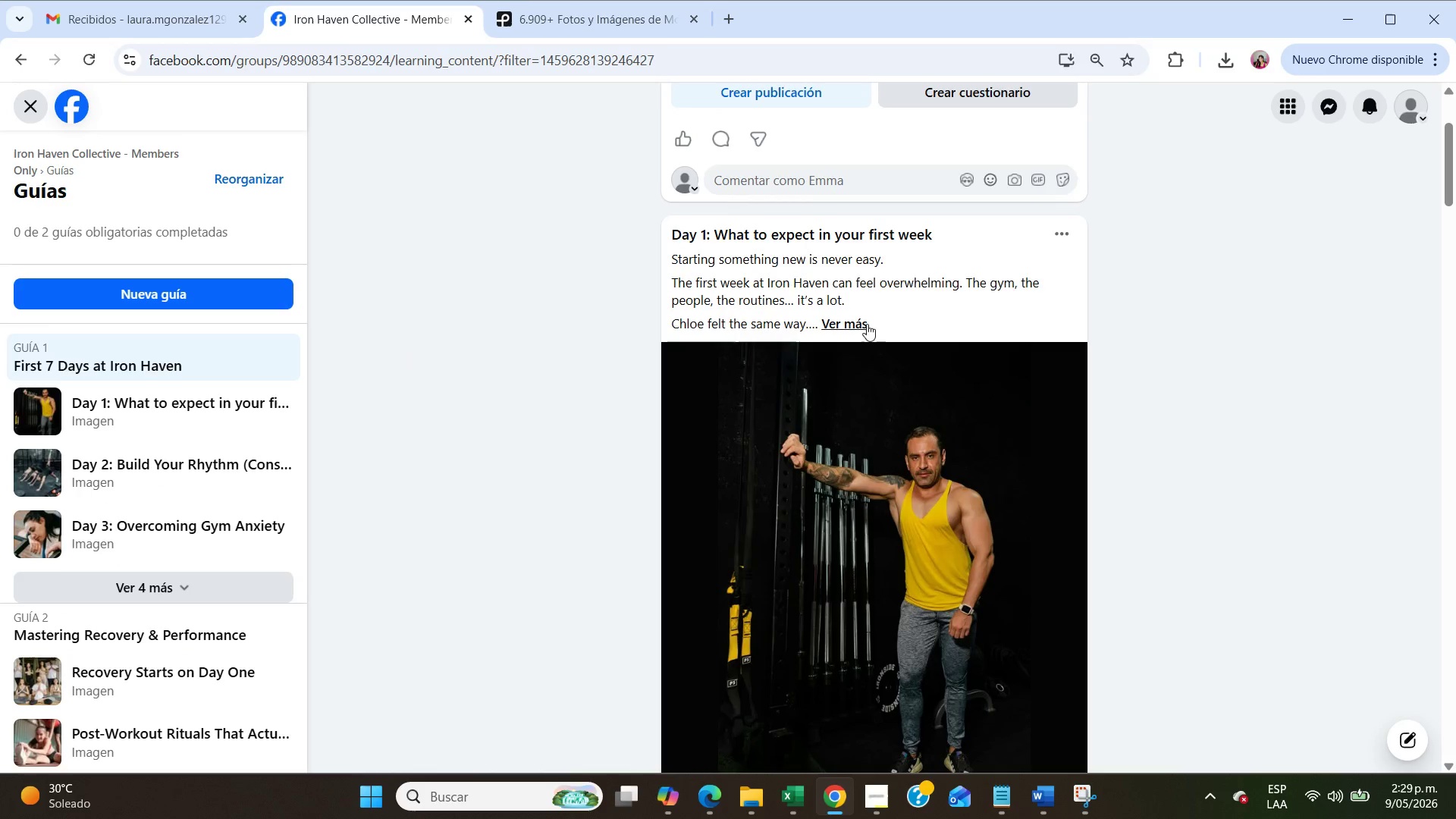 
left_click([863, 320])
 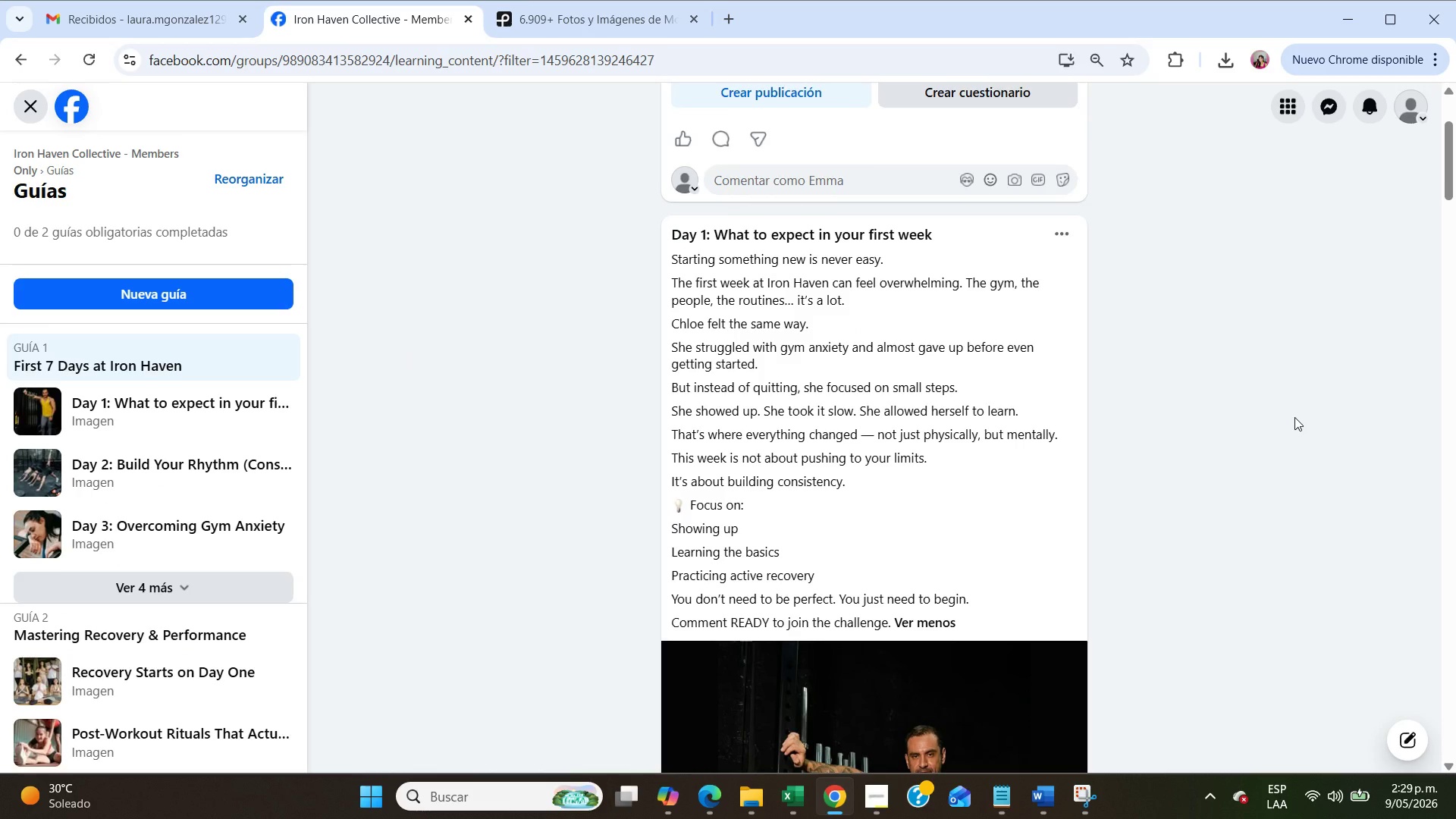 
scroll: coordinate [1294, 417], scroll_direction: down, amount: 1.0
 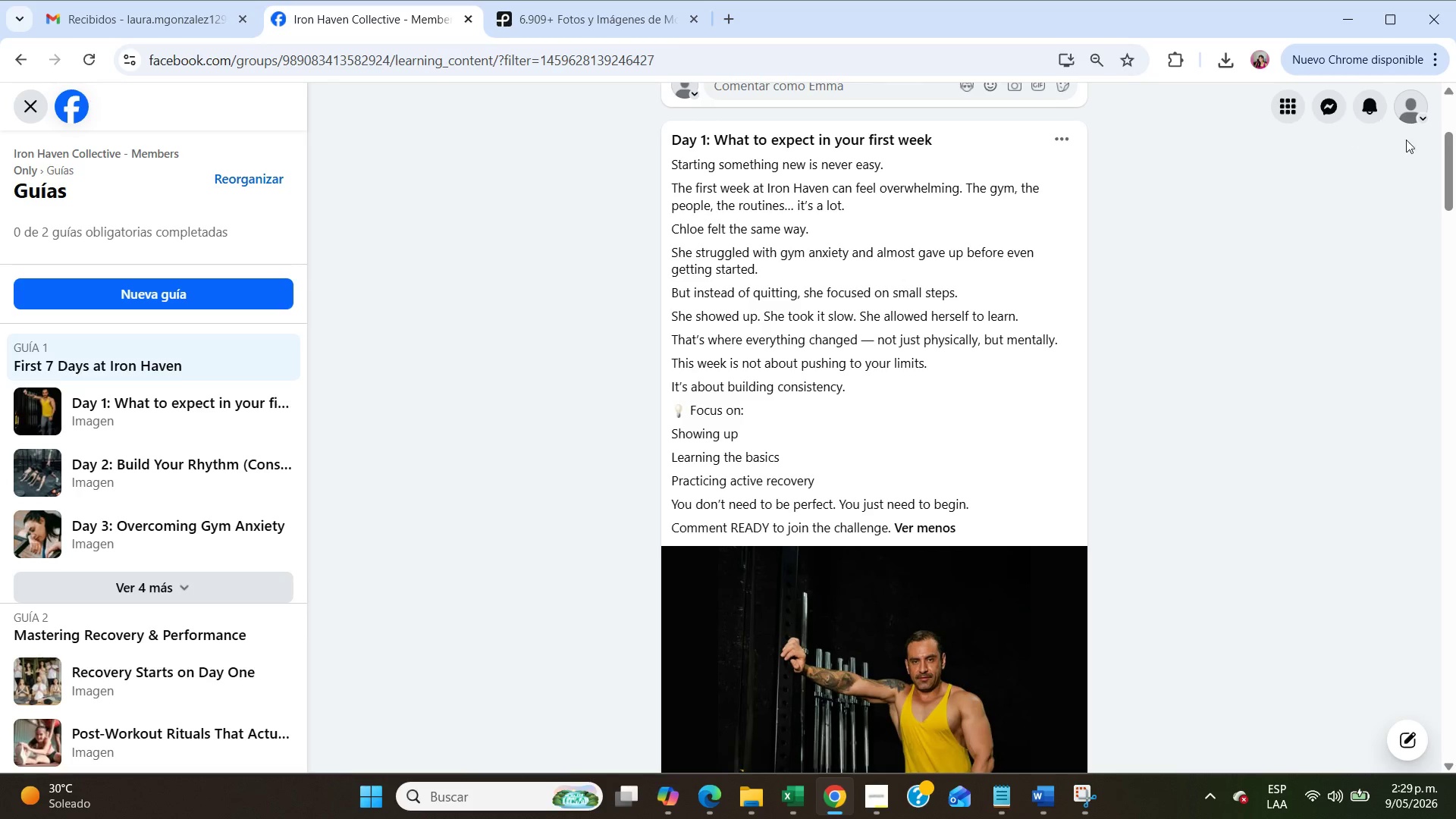 
left_click([1434, 52])
 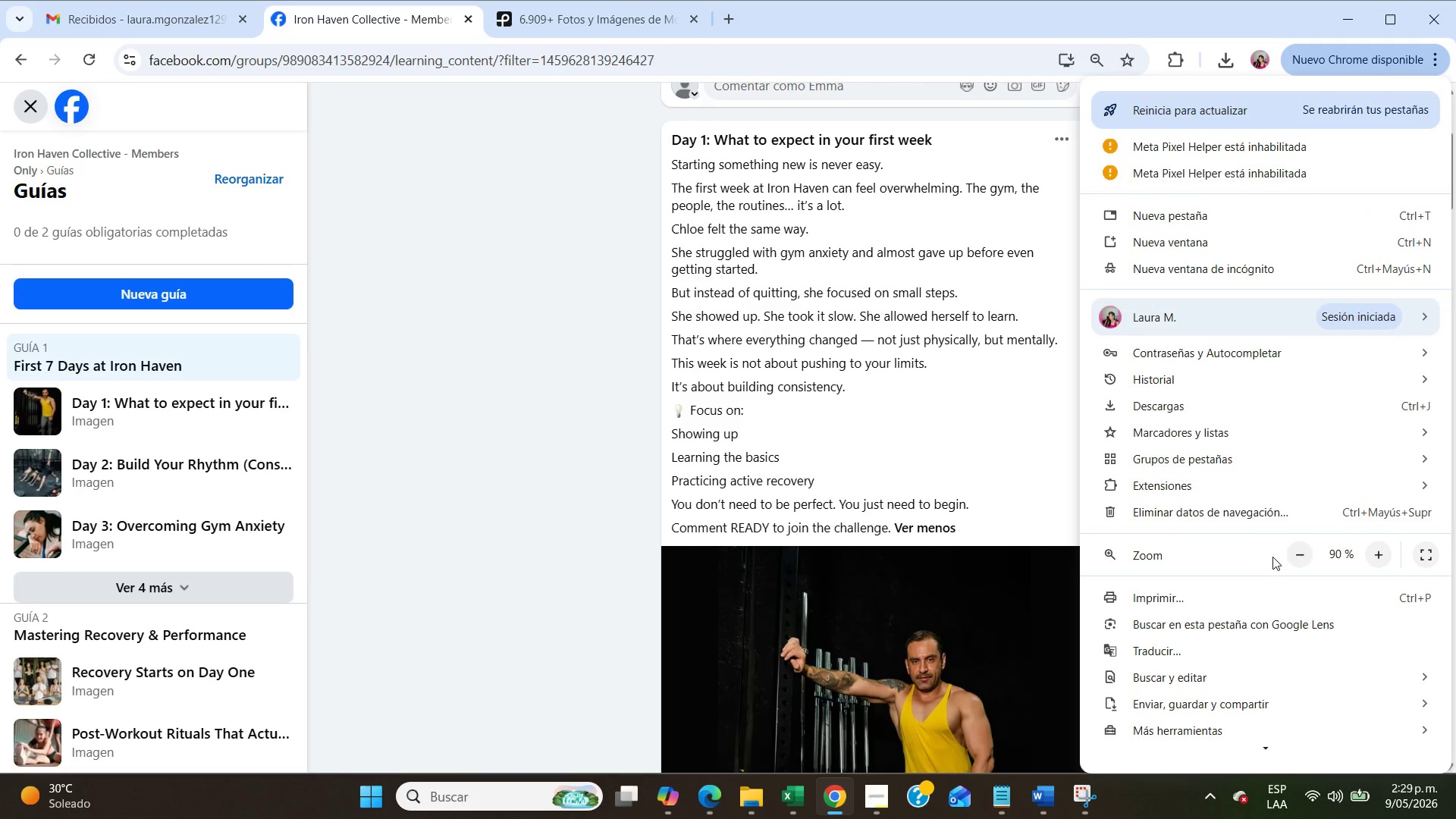 
left_click([1304, 561])
 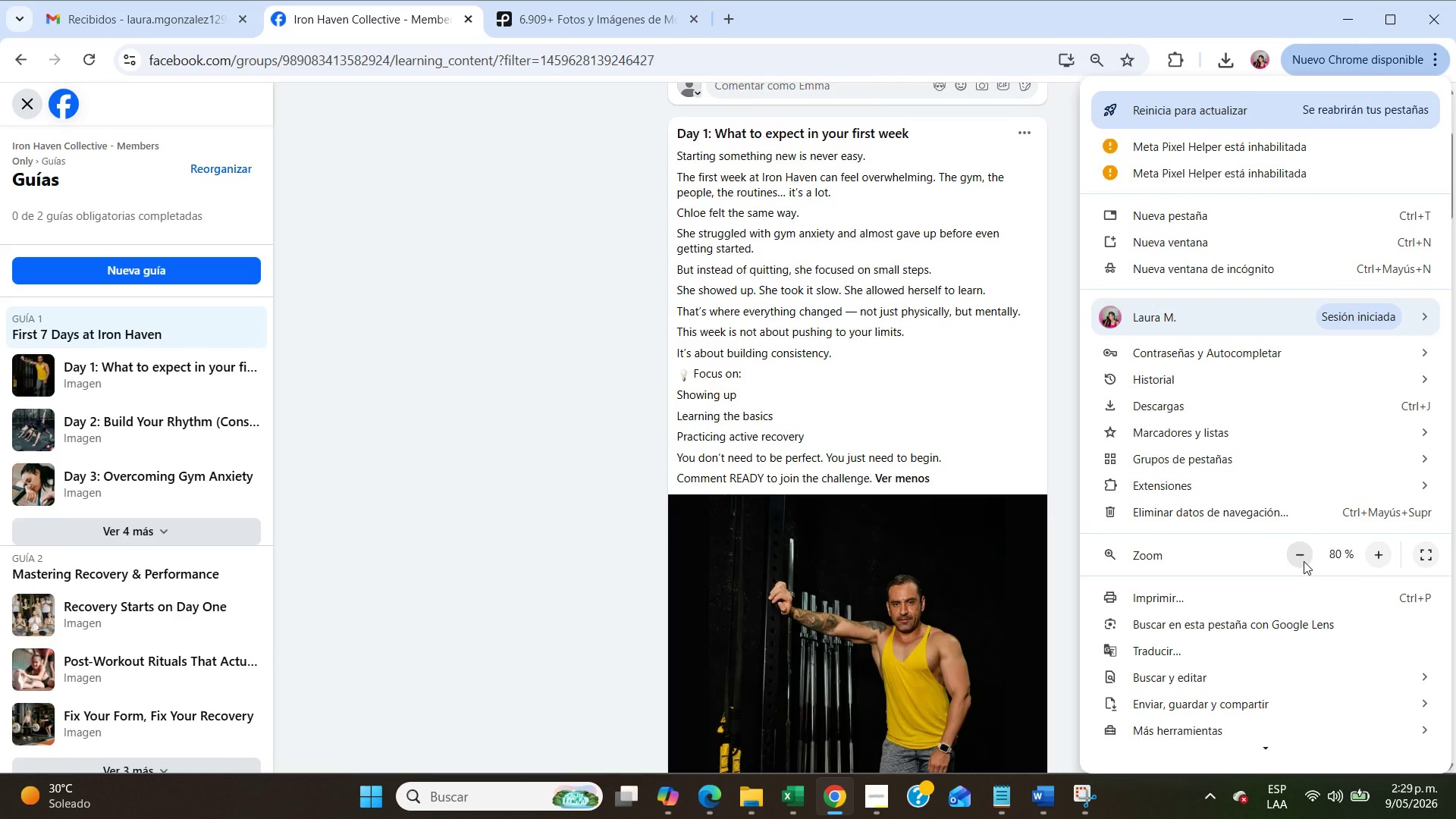 
left_click([1304, 561])
 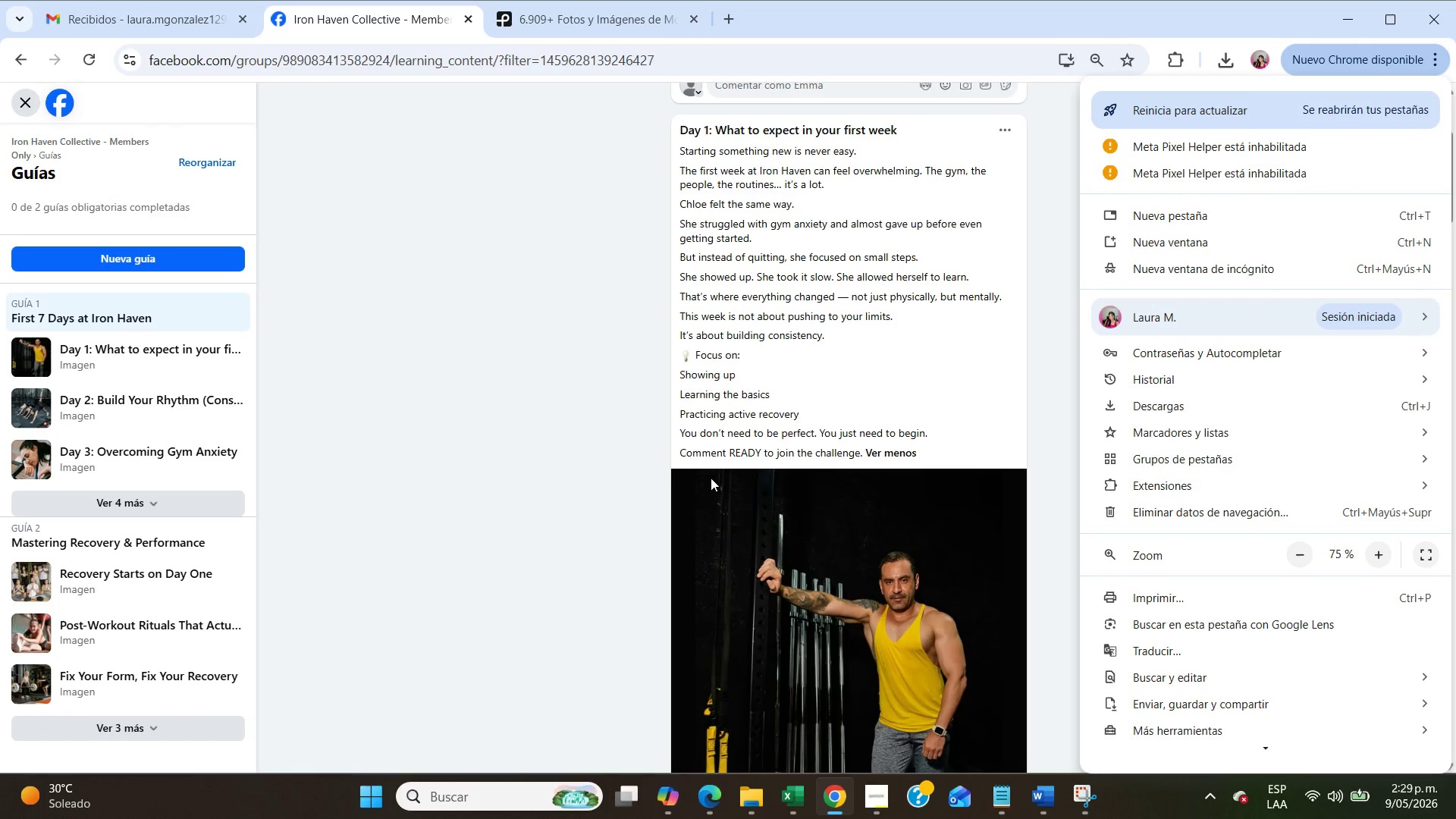 
left_click([590, 447])
 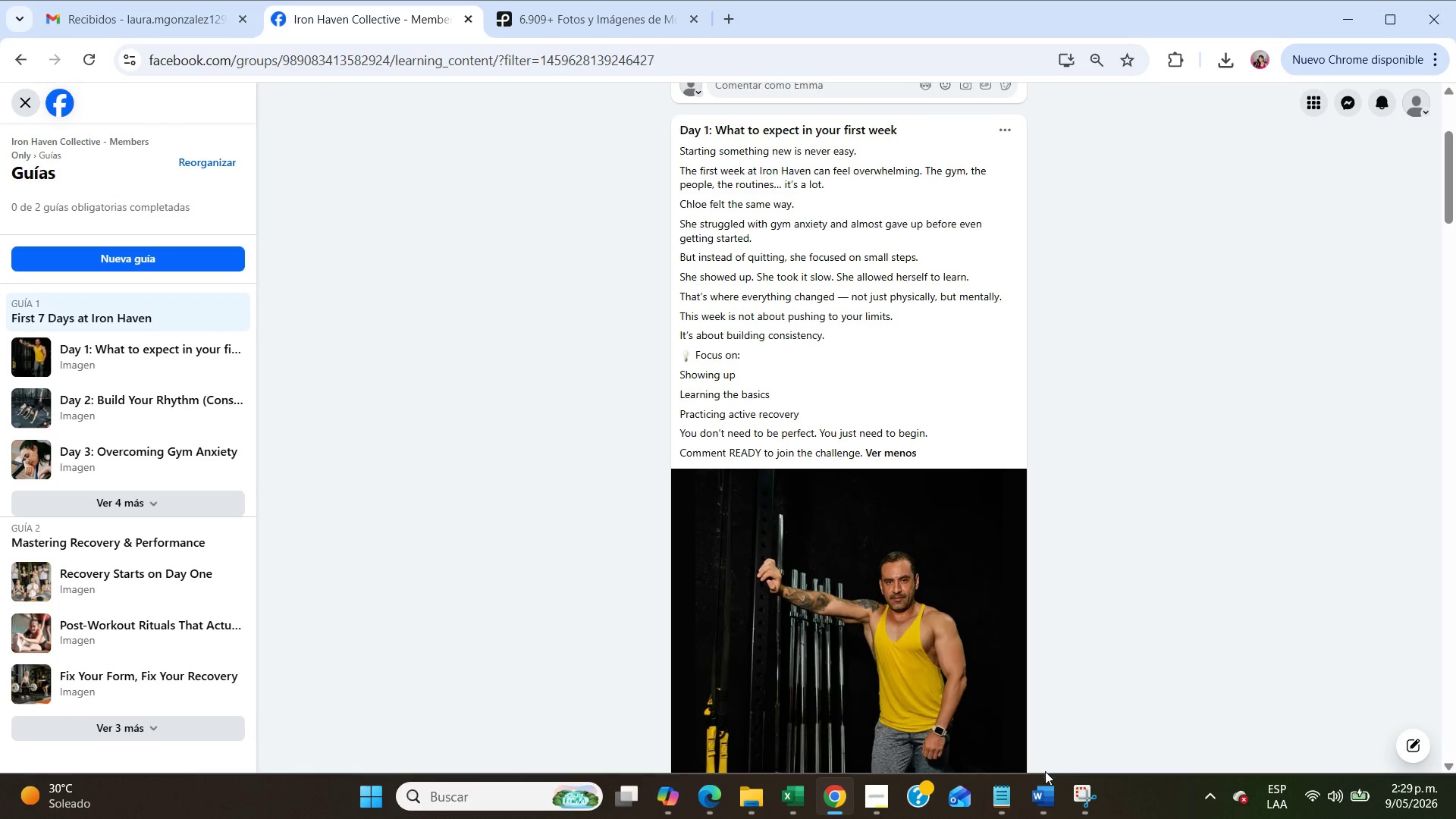 
left_click([1079, 803])
 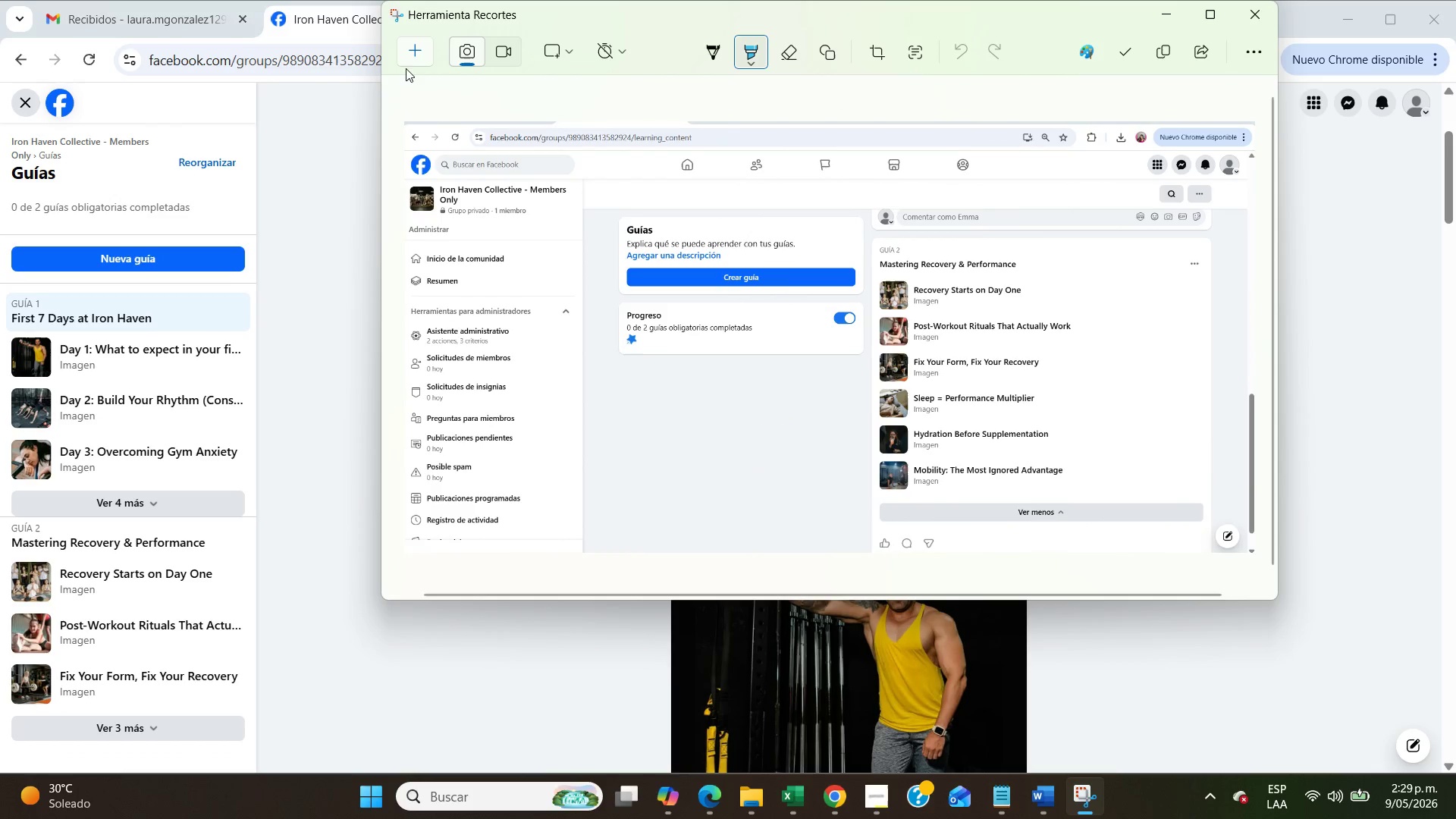 
left_click([415, 55])
 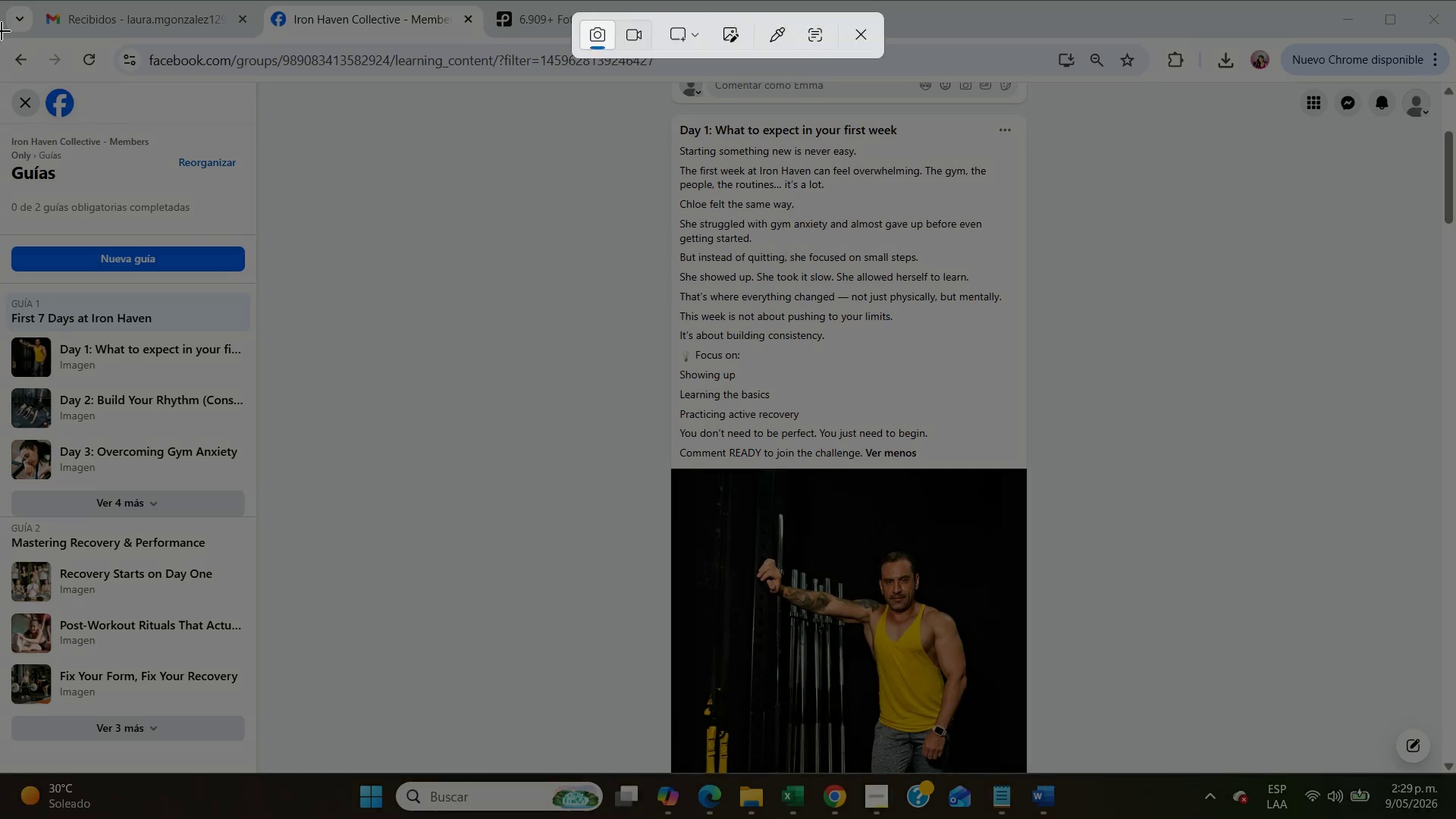 
left_click_drag(start_coordinate=[2, 33], to_coordinate=[1455, 771])
 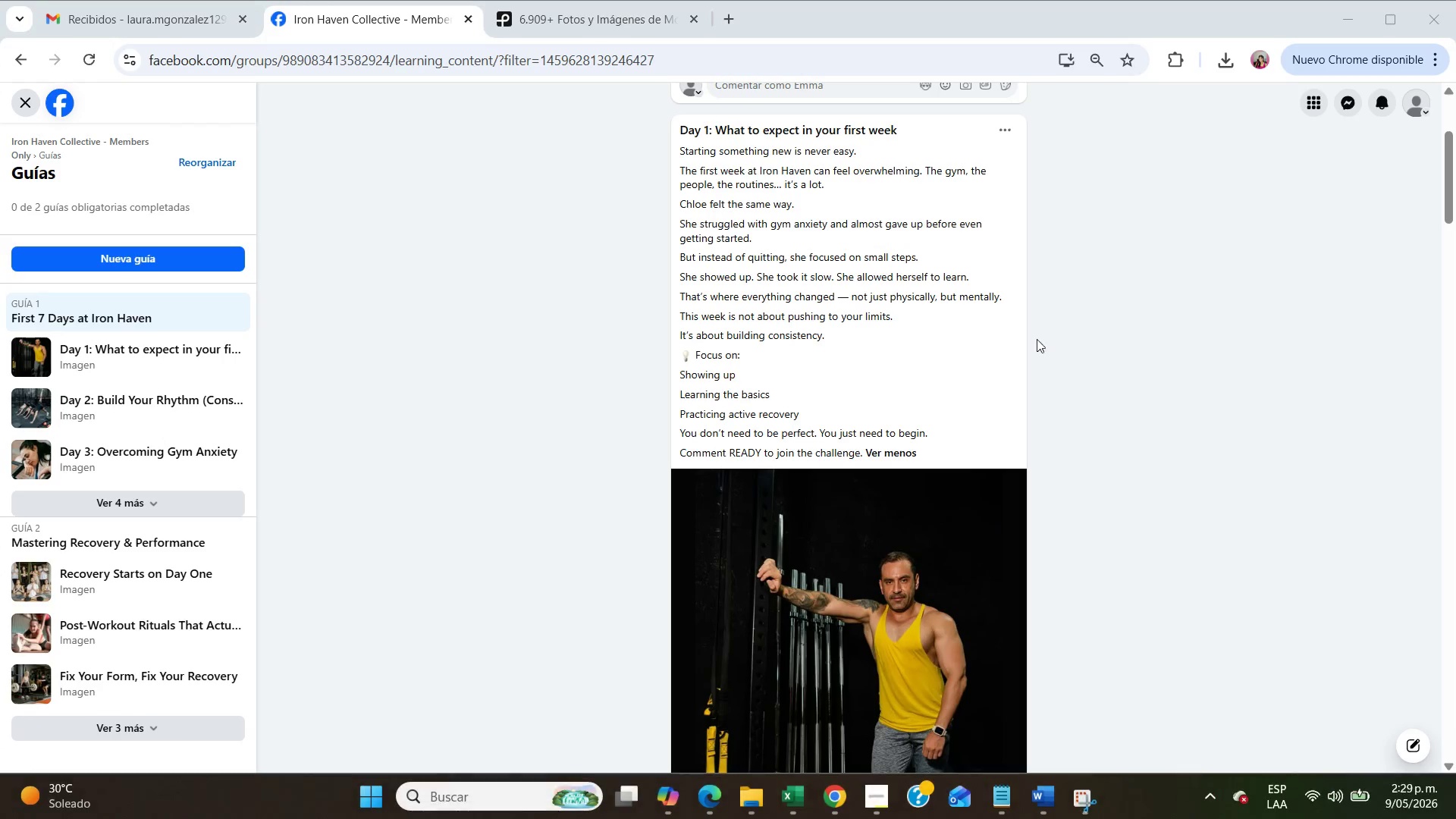 
mouse_move([1029, 299])
 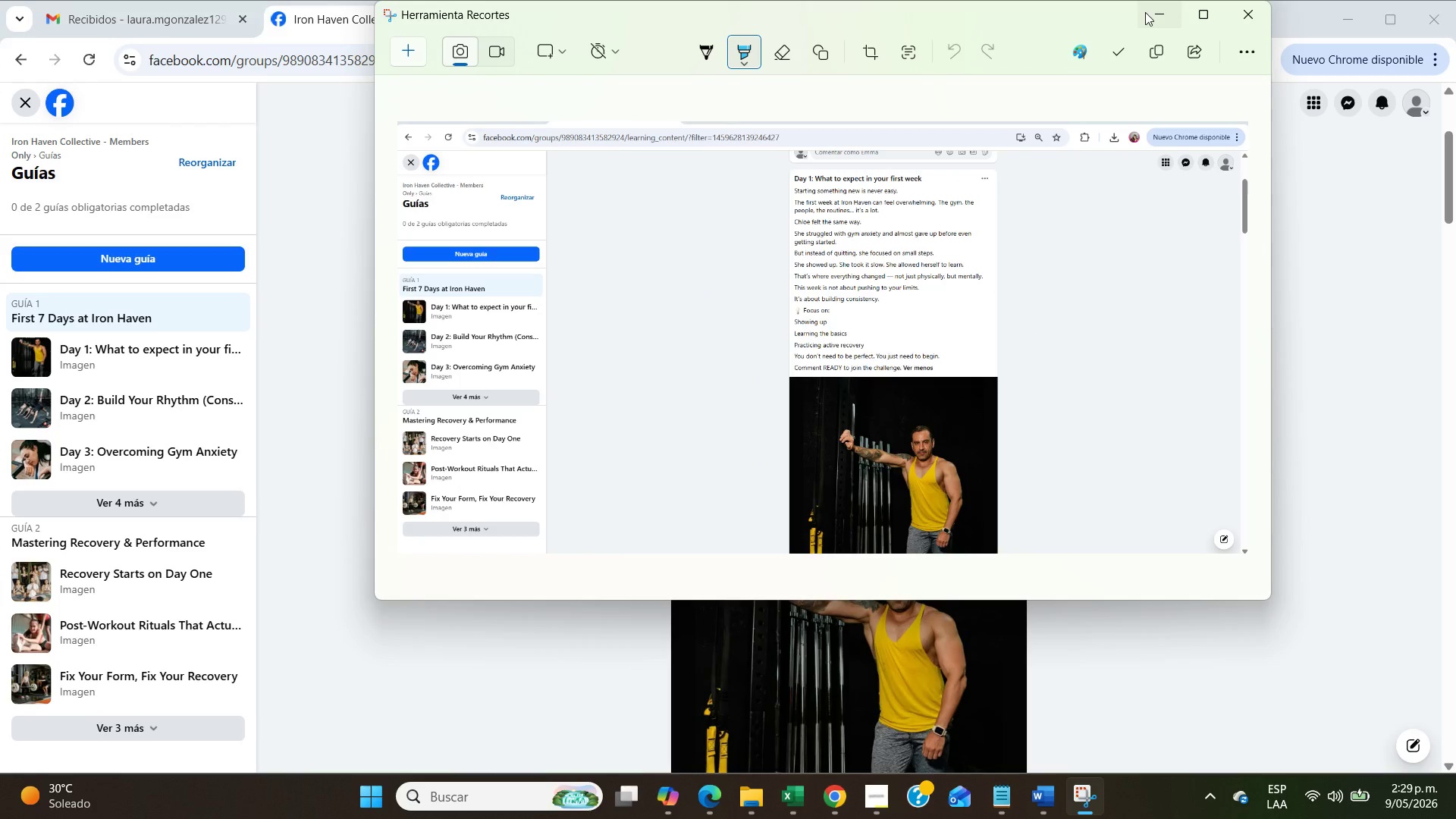 
left_click([1147, 12])
 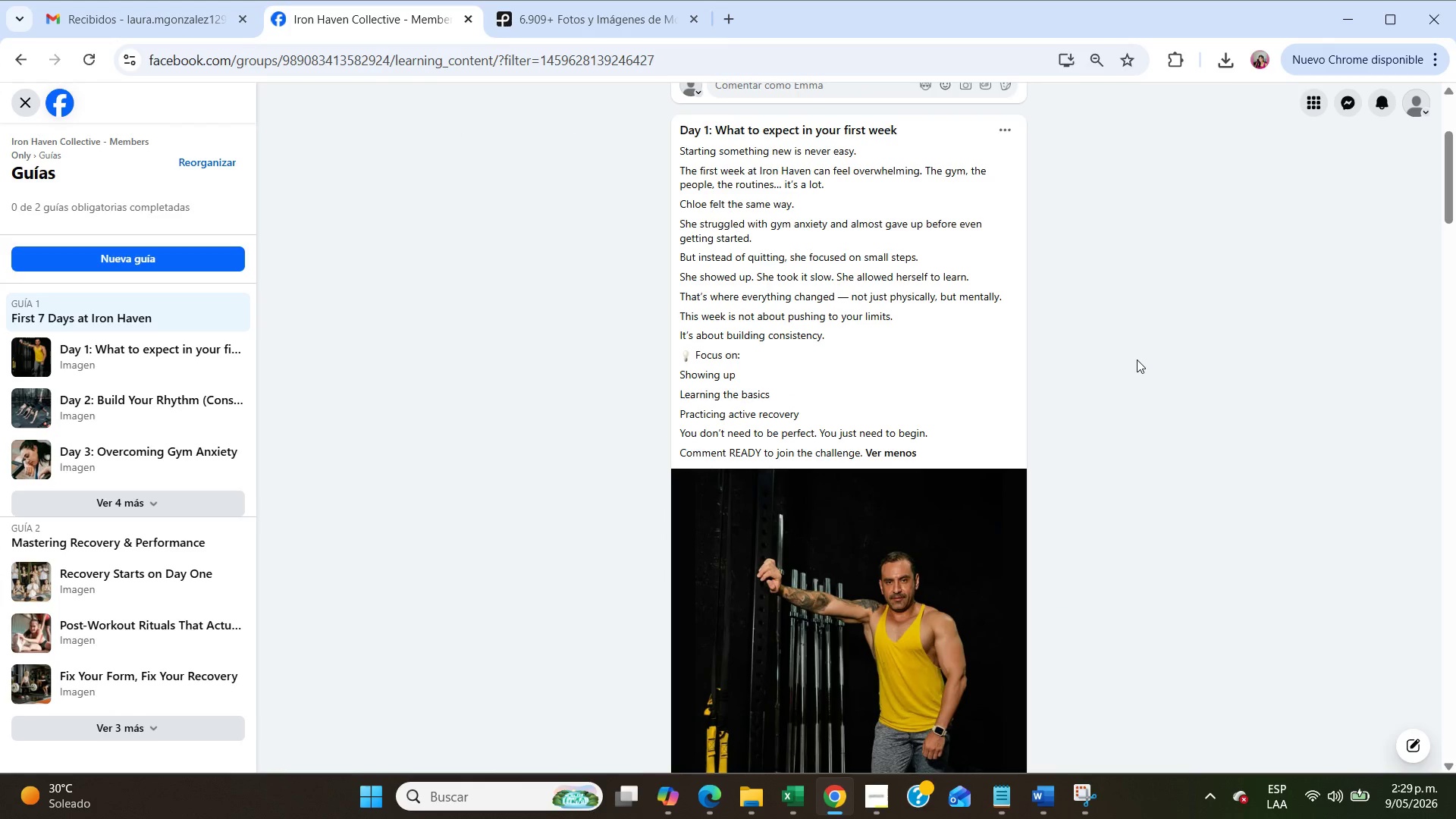 
scroll: coordinate [1137, 359], scroll_direction: down, amount: 6.0
 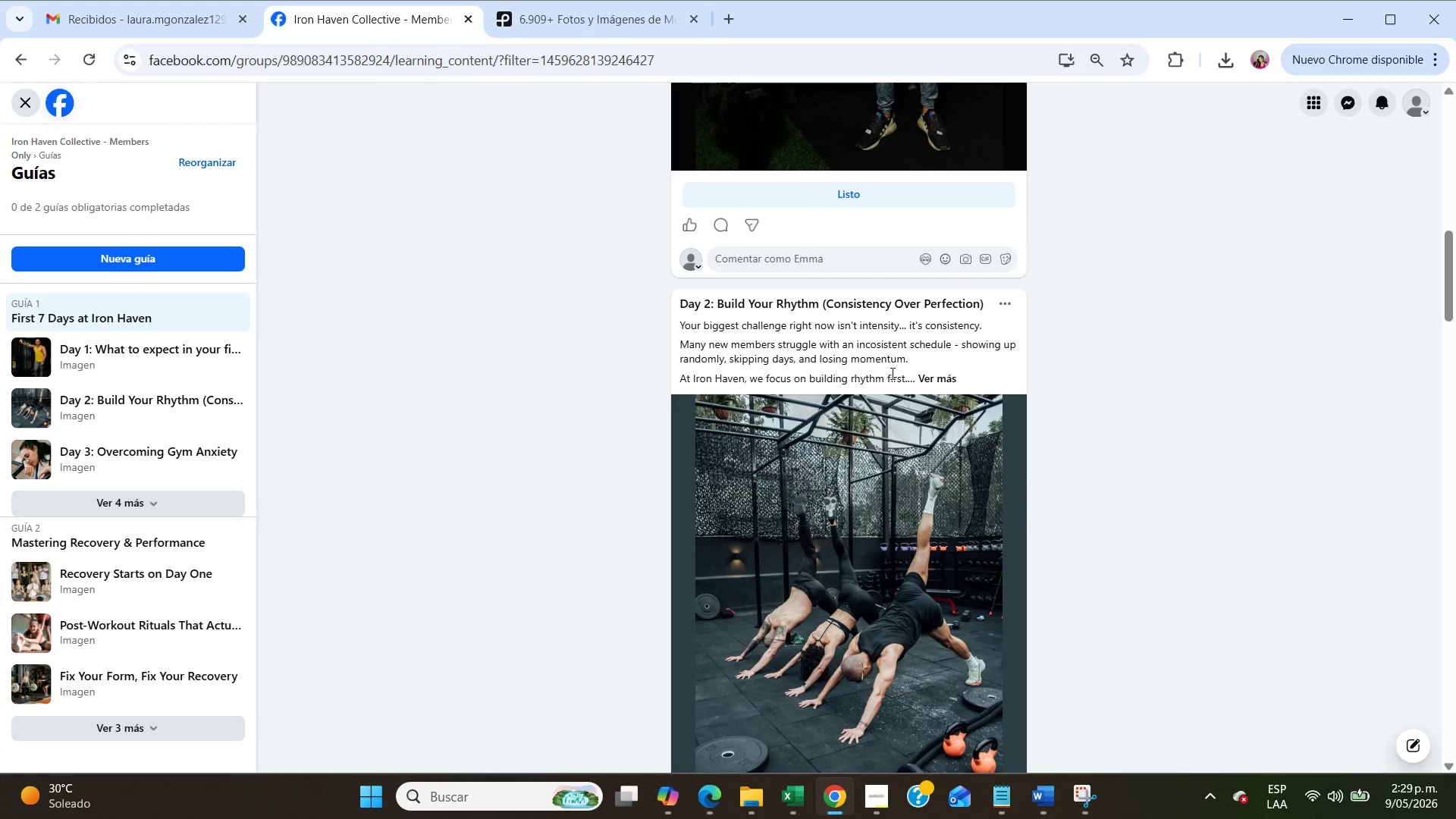 
left_click([925, 382])
 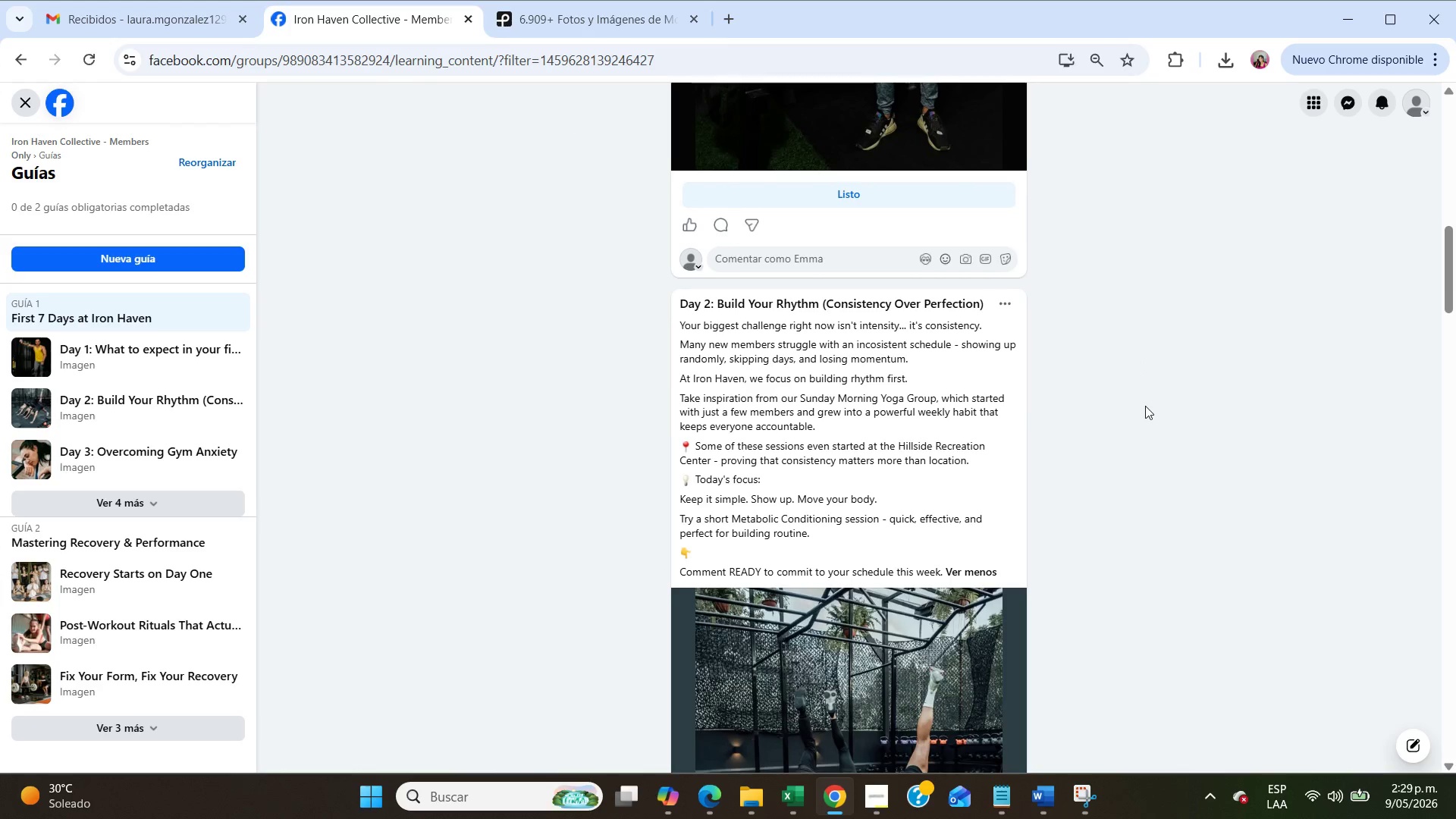 
scroll: coordinate [1145, 406], scroll_direction: down, amount: 2.0
 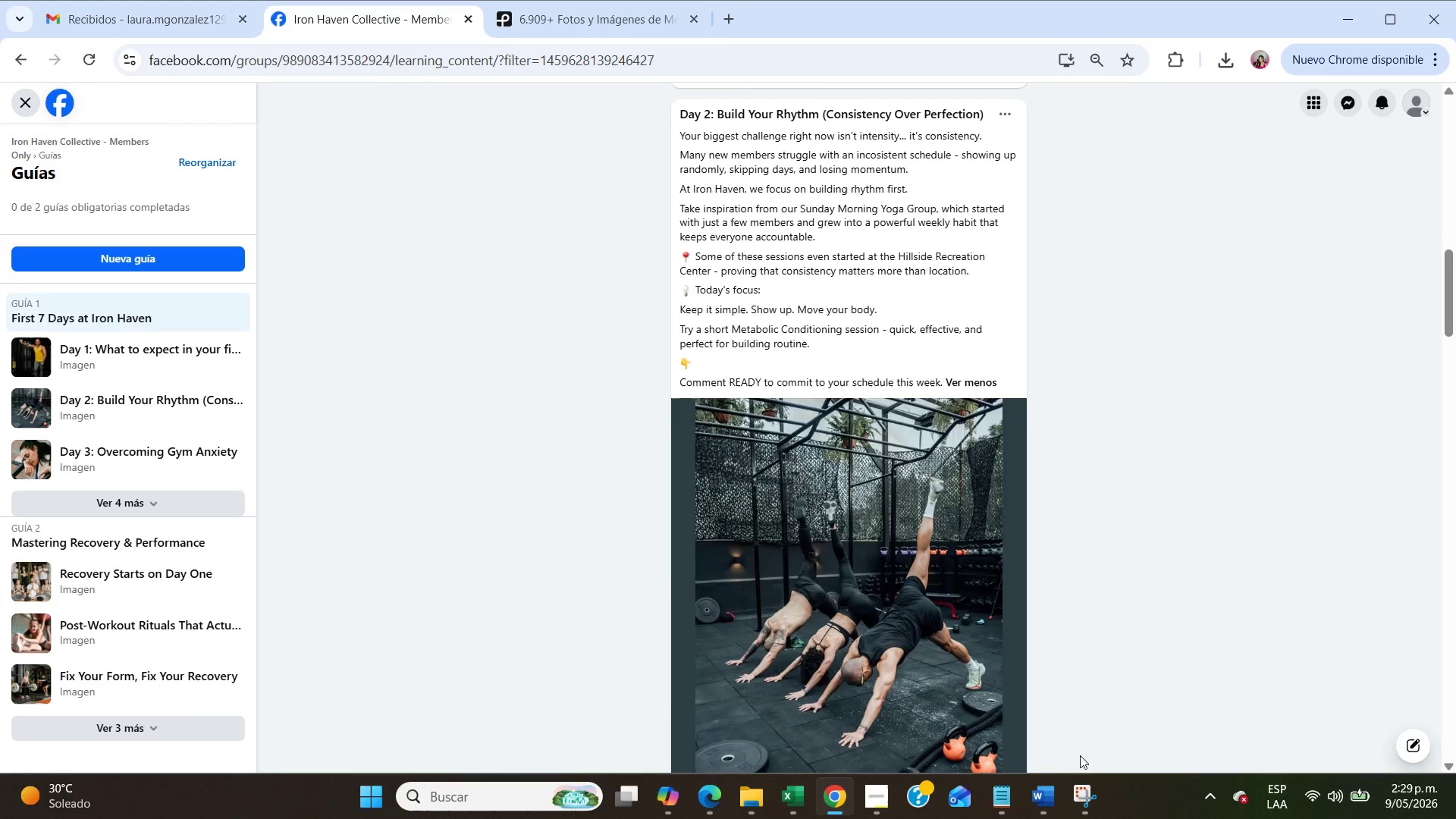 
left_click([1092, 780])
 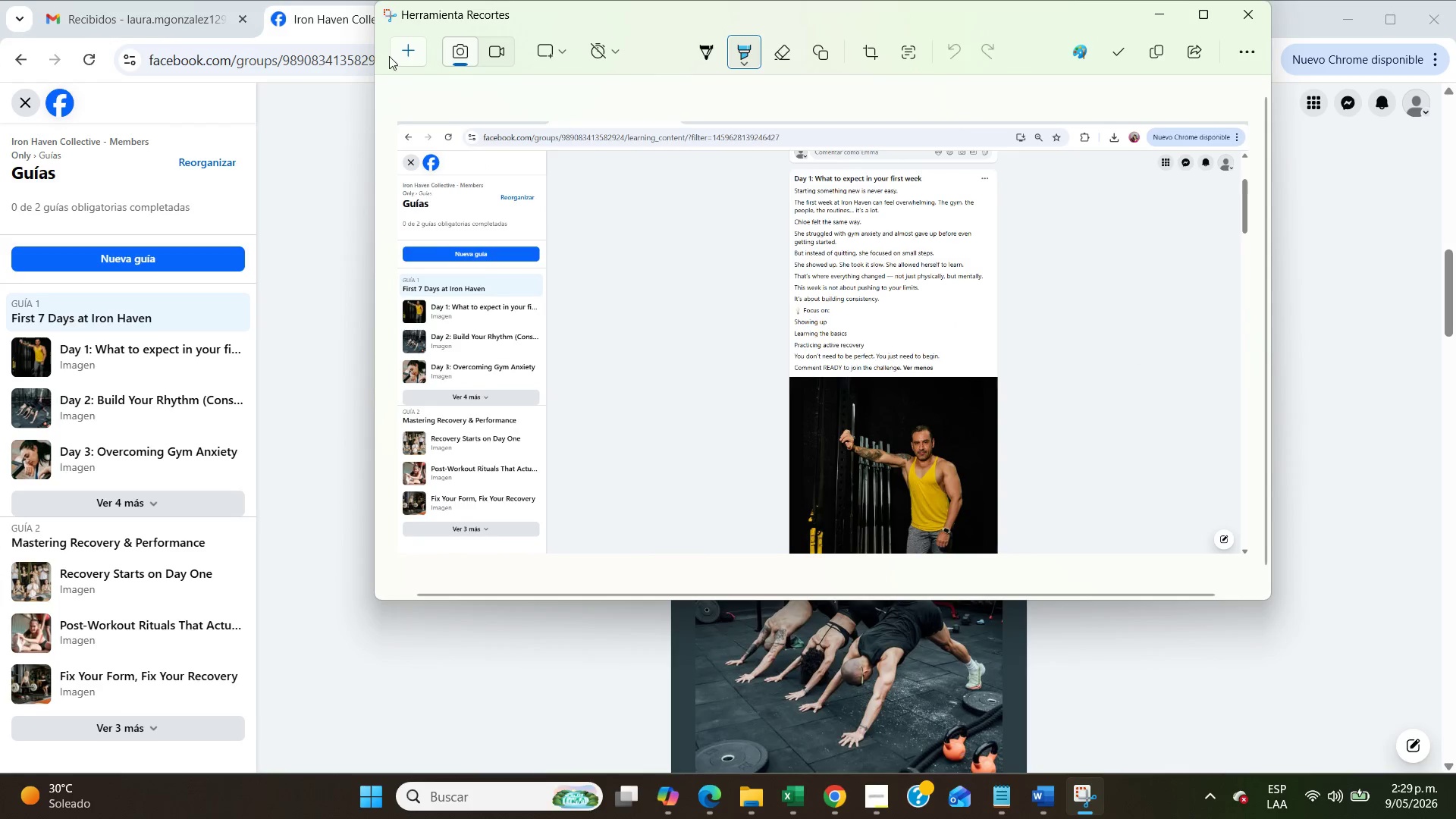 
left_click([408, 59])
 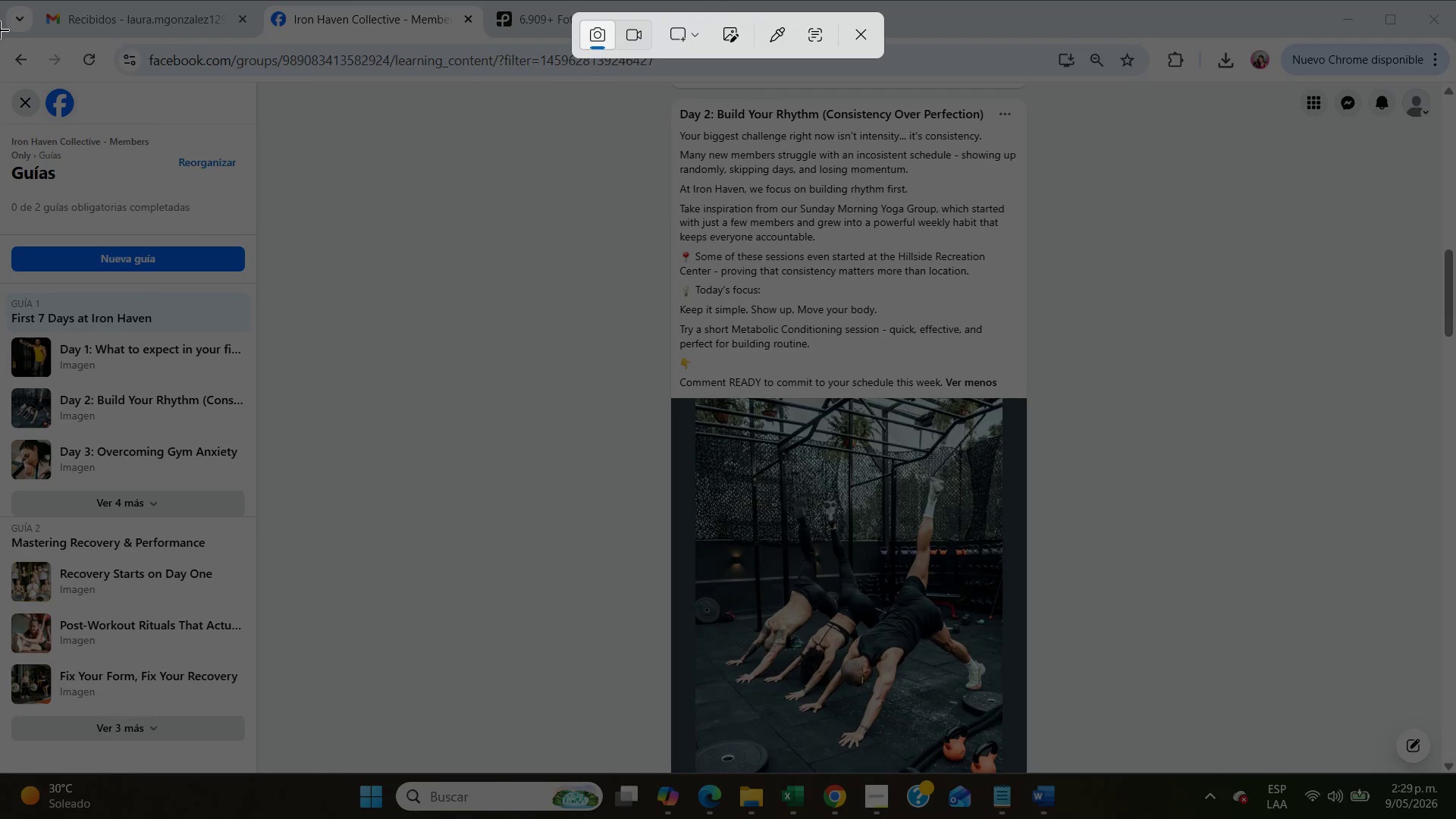 
left_click_drag(start_coordinate=[0, 34], to_coordinate=[1455, 771])
 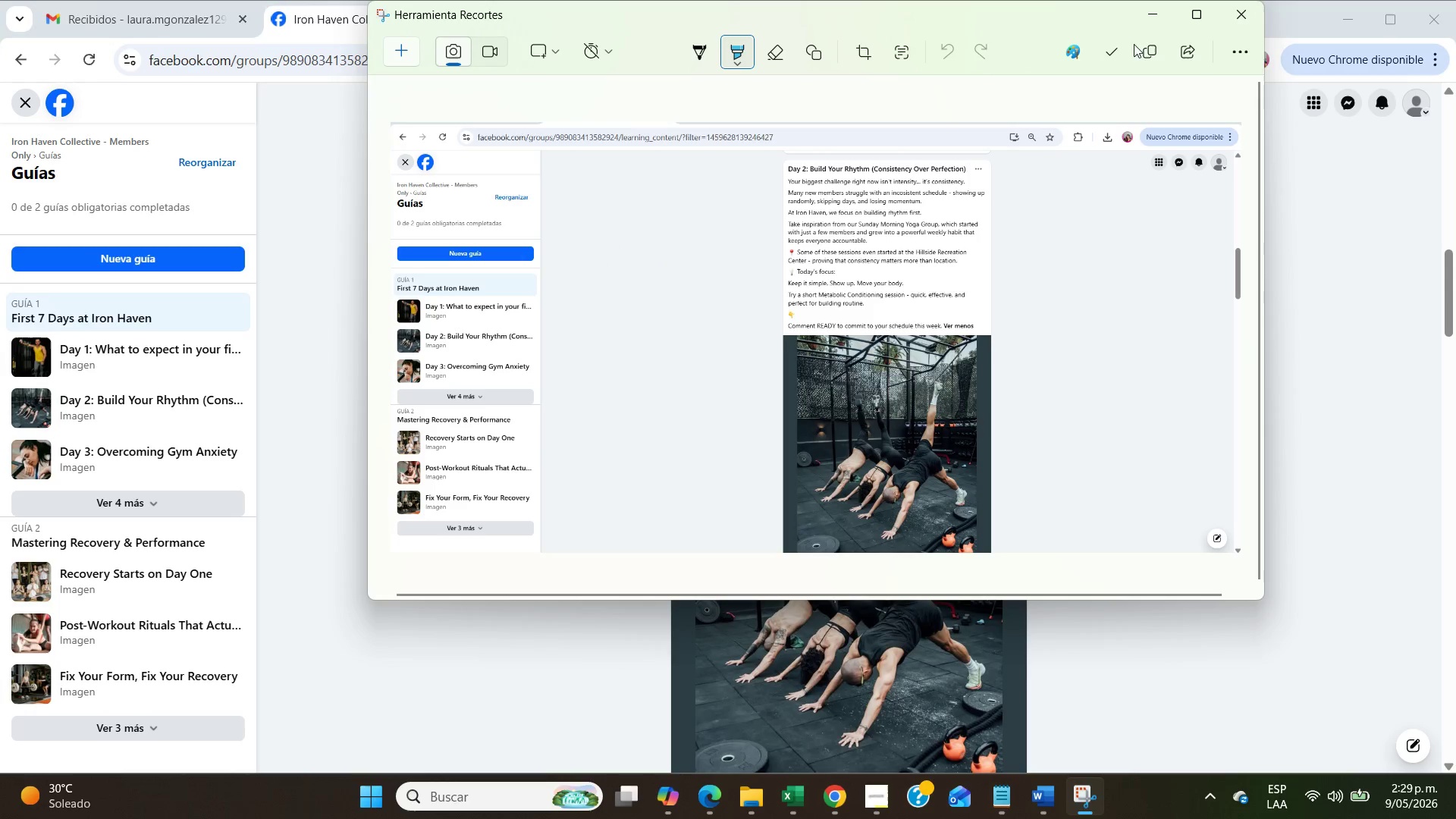 
left_click([1138, 28])
 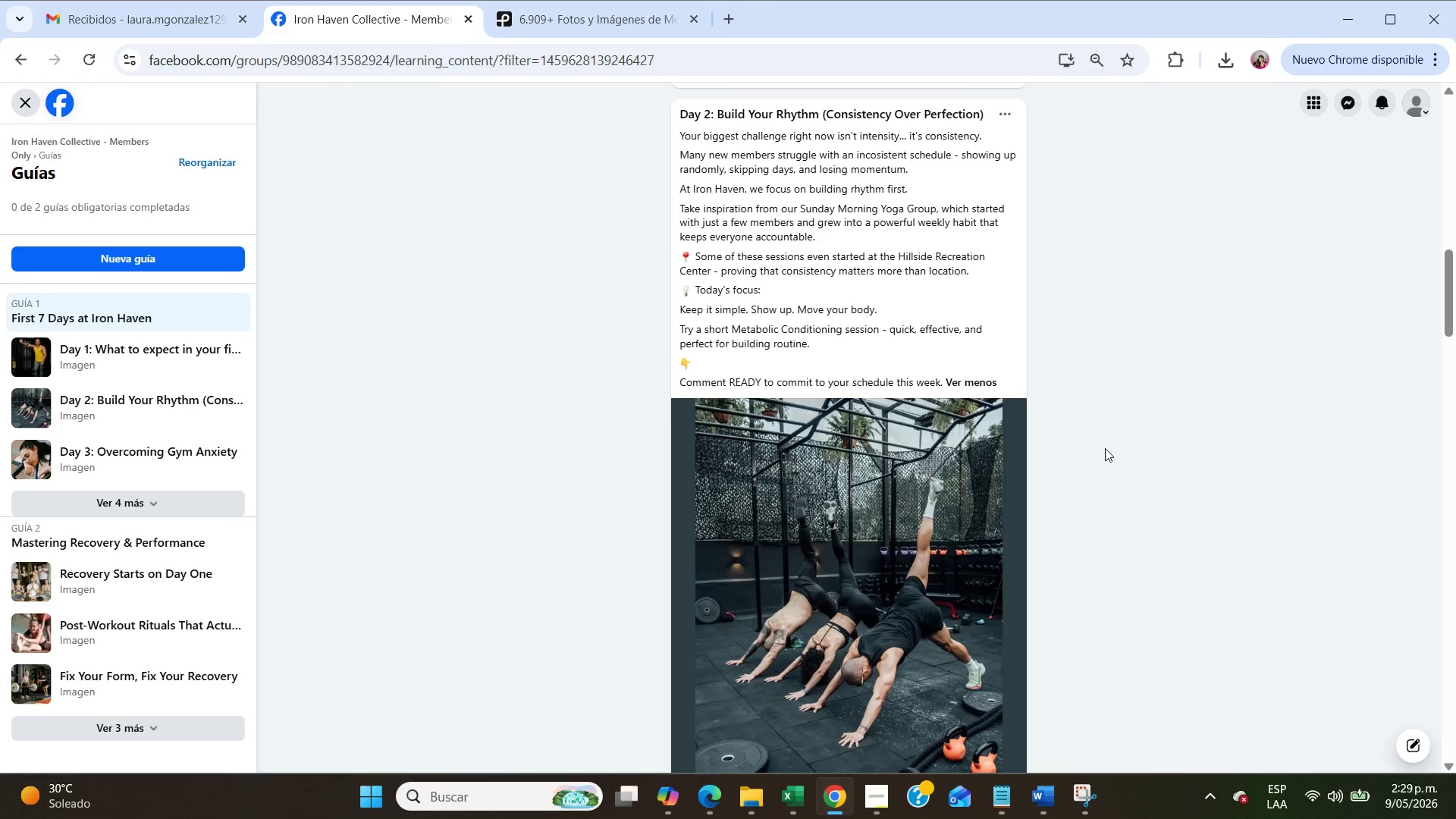 
scroll: coordinate [1105, 449], scroll_direction: down, amount: 8.0
 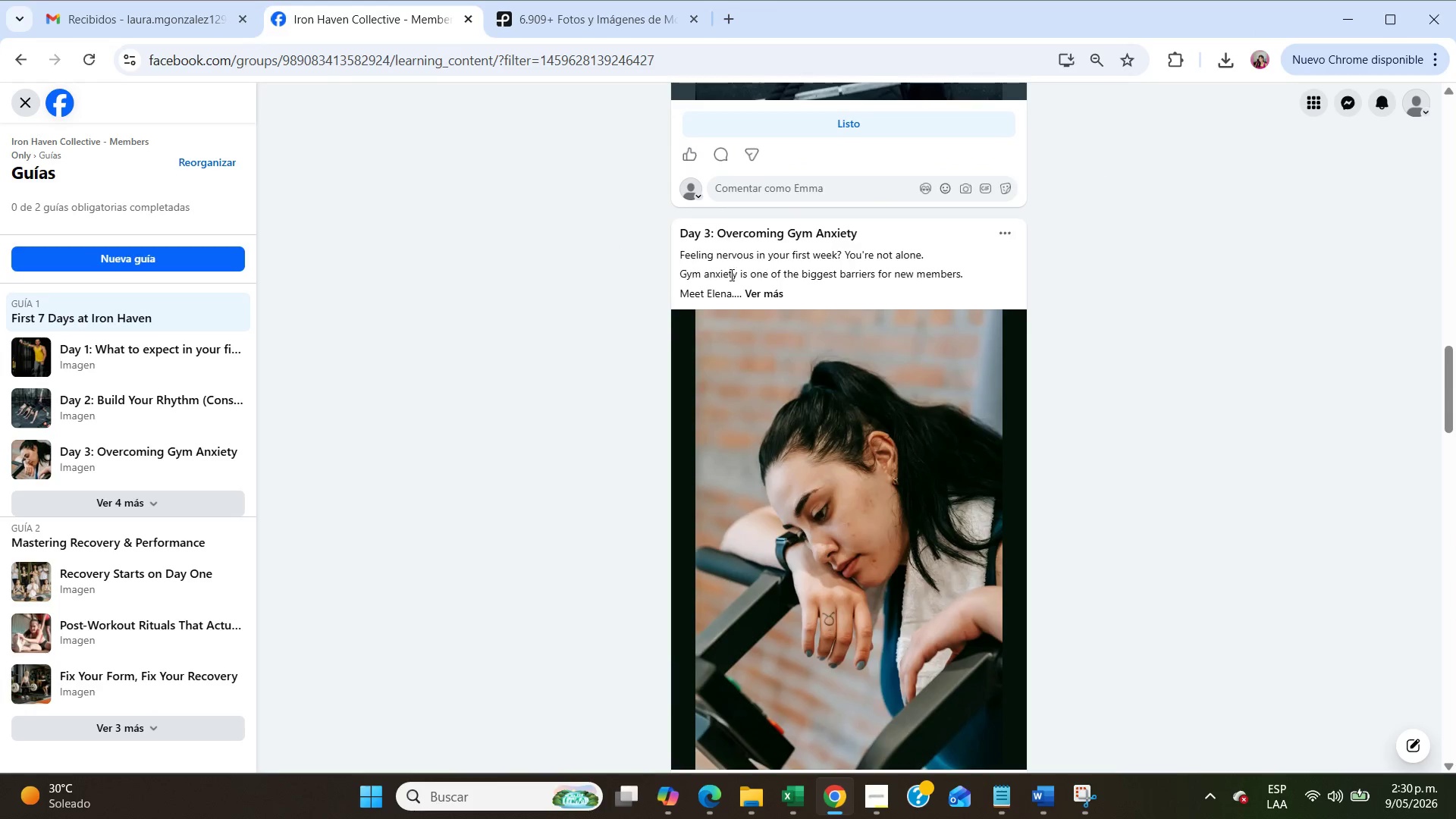 
left_click([754, 290])
 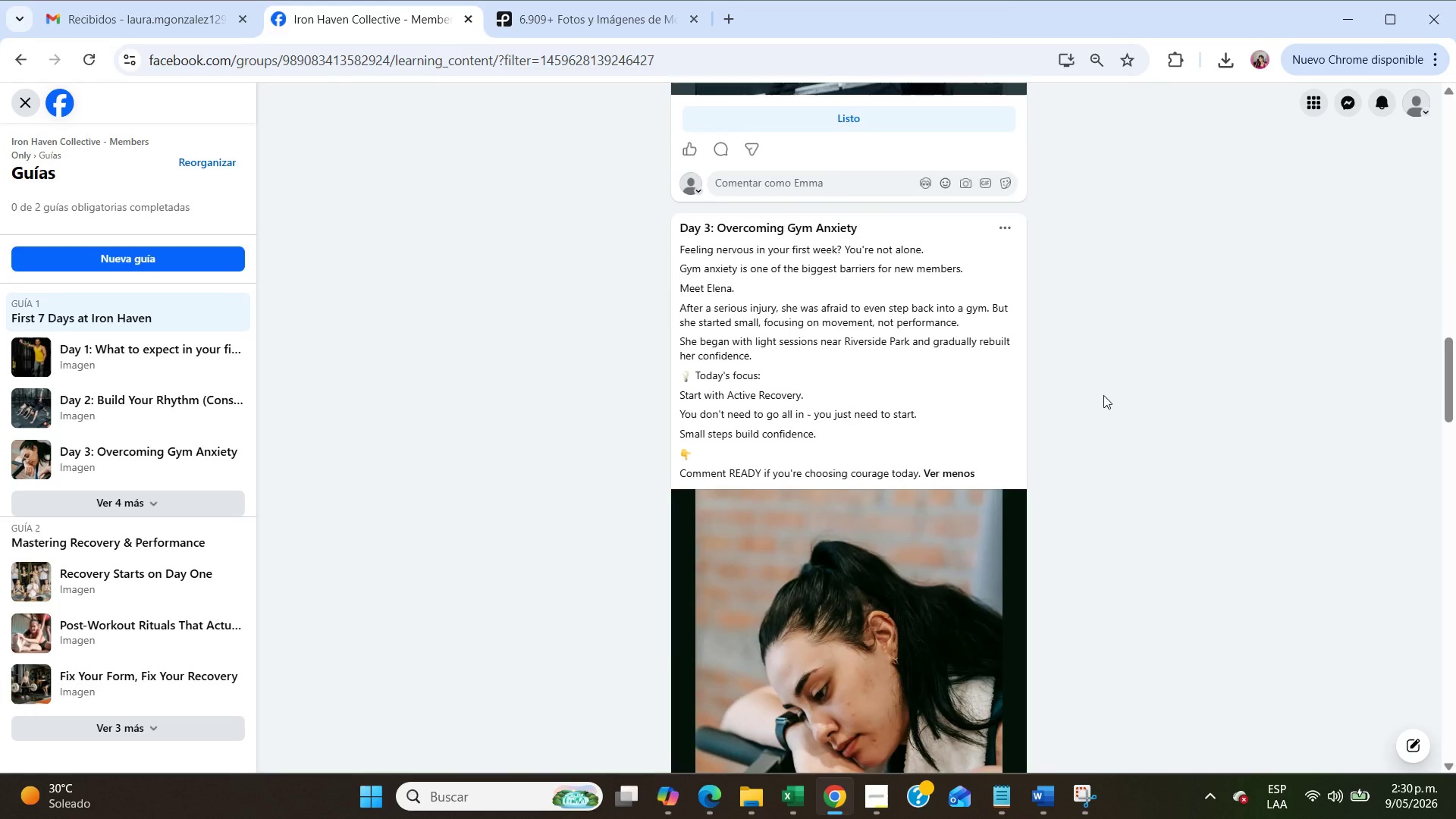 
scroll: coordinate [1103, 395], scroll_direction: down, amount: 1.0
 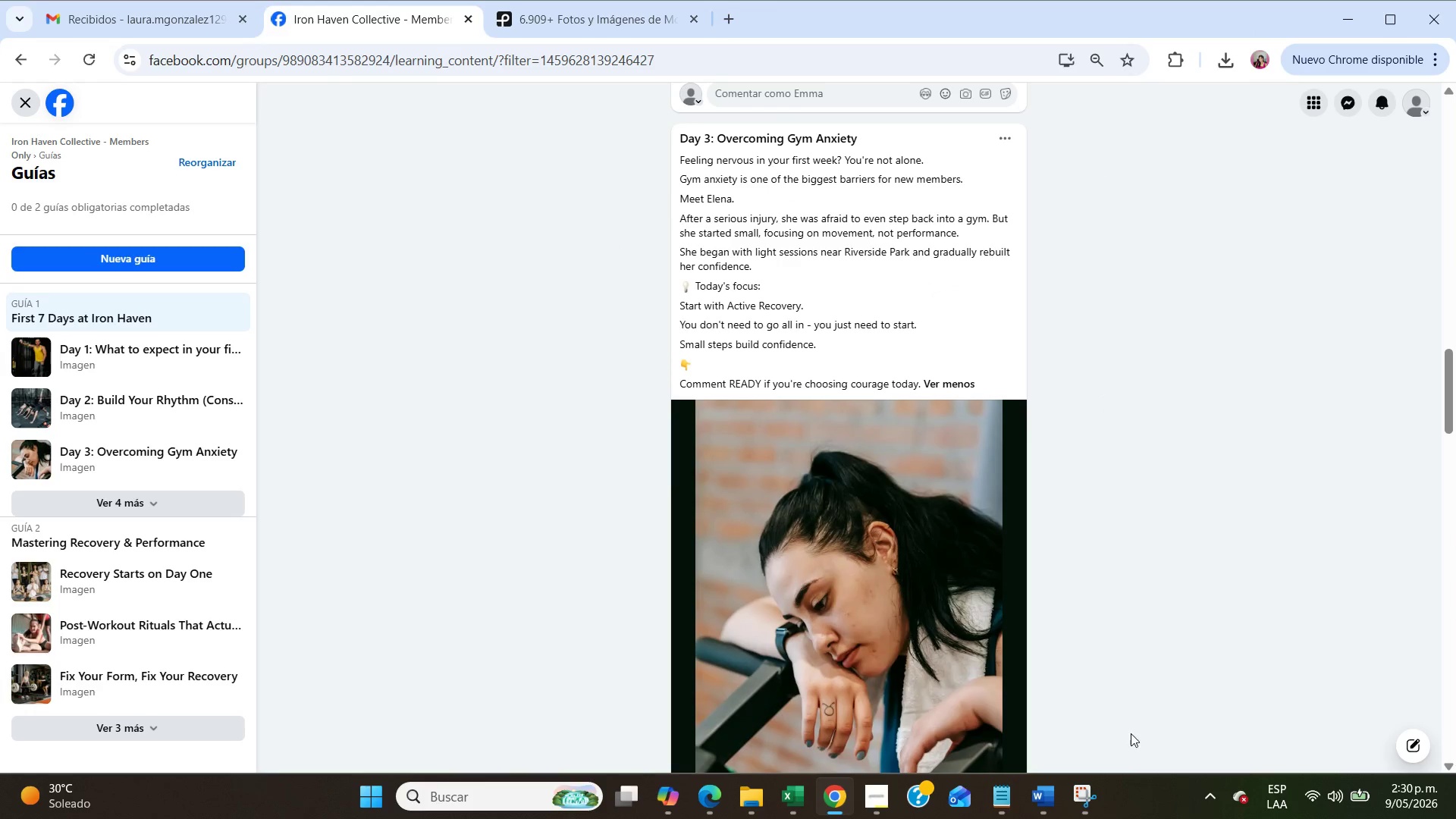 
left_click([1094, 796])
 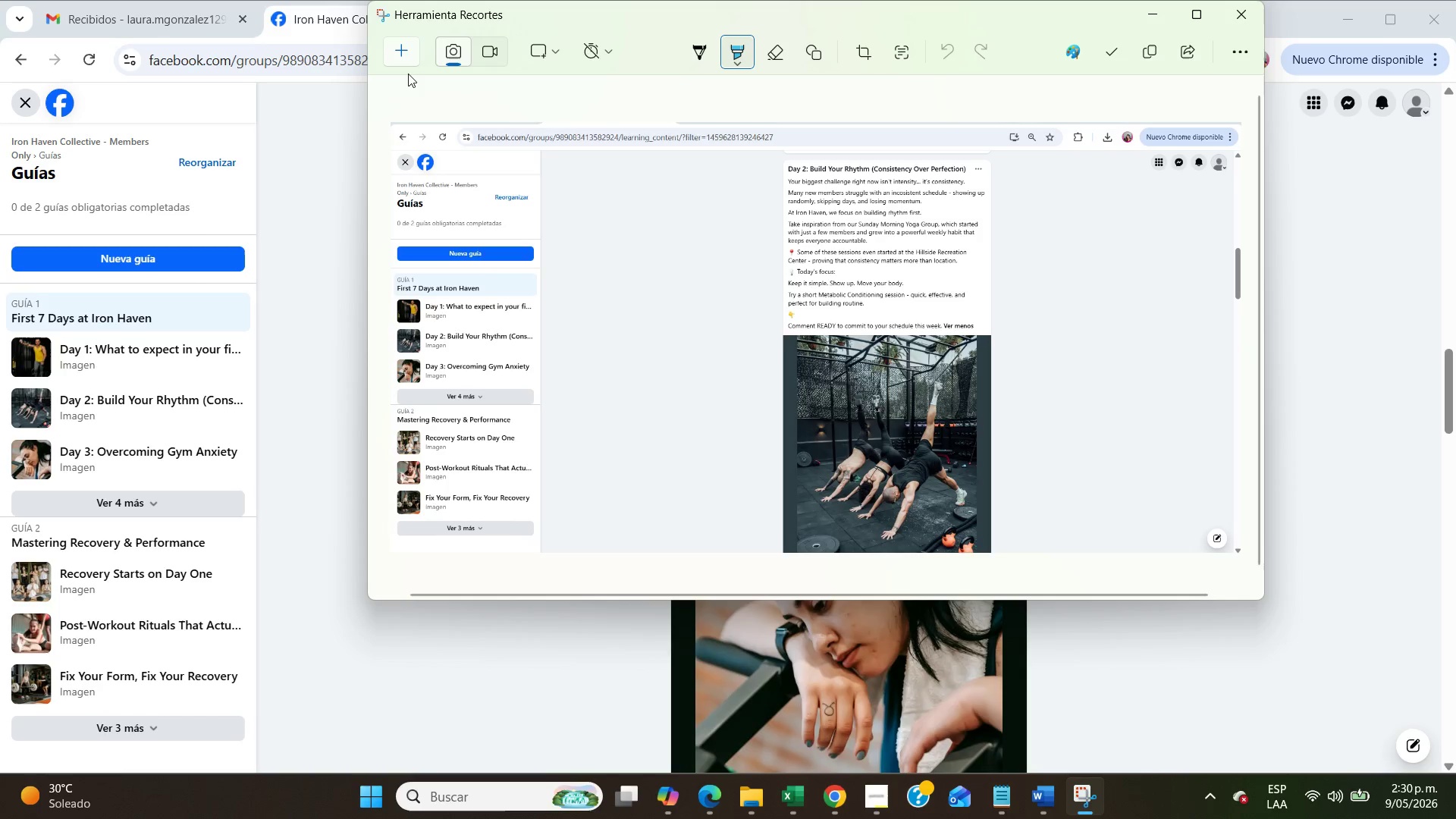 
left_click([397, 55])
 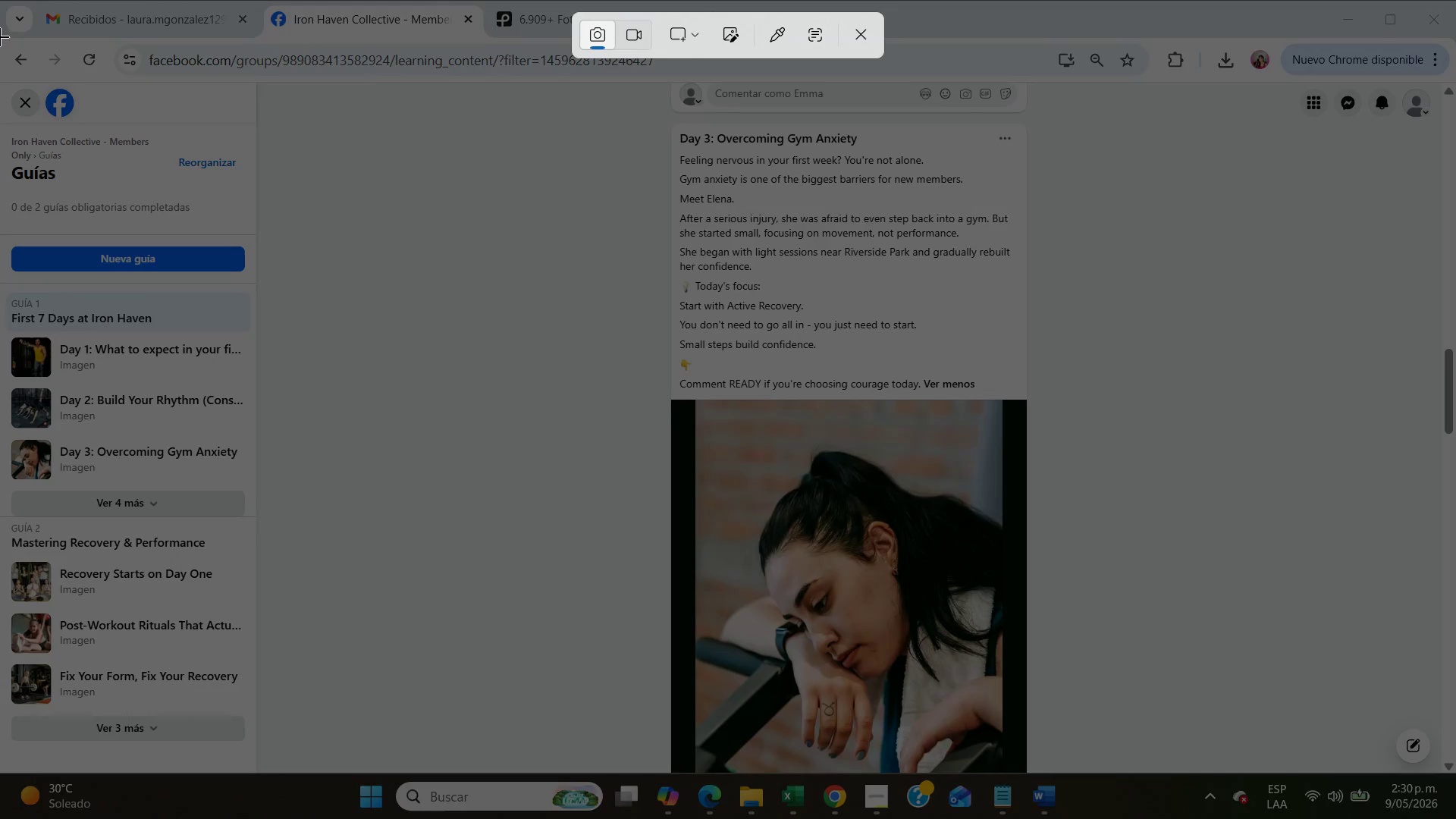 
left_click_drag(start_coordinate=[0, 38], to_coordinate=[1455, 767])
 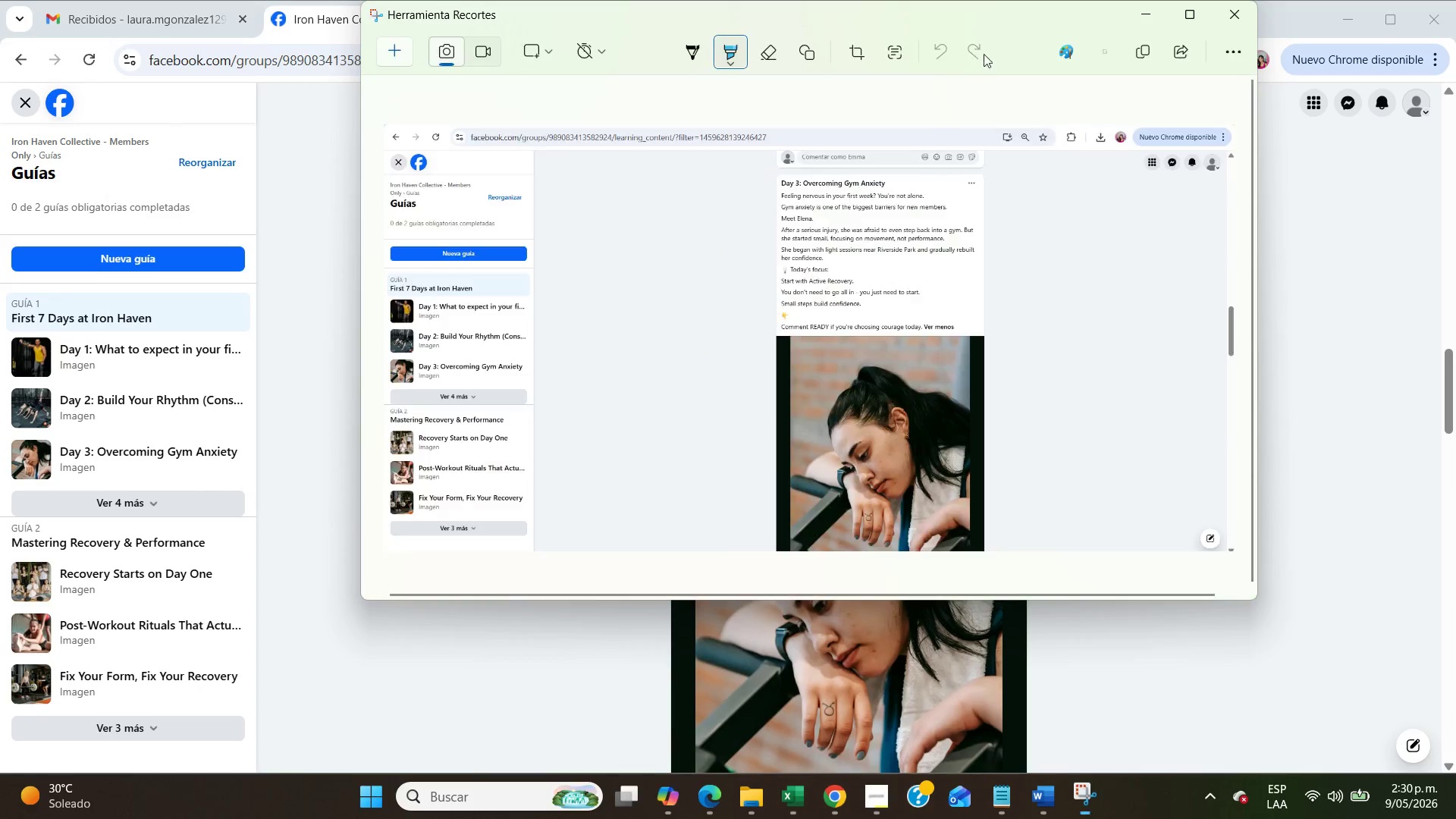 
left_click([1141, 27])
 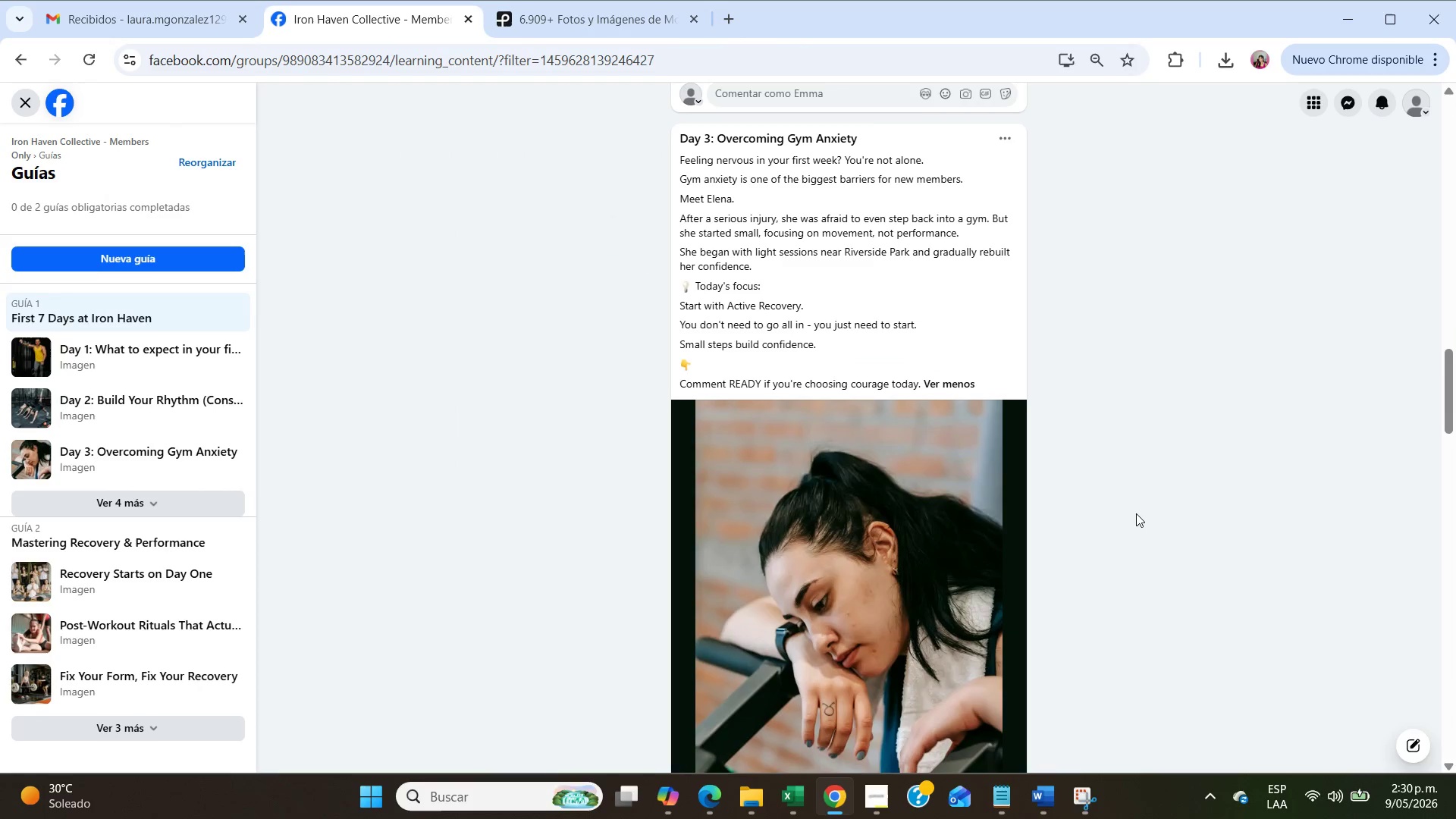 
scroll: coordinate [1136, 513], scroll_direction: down, amount: 8.0
 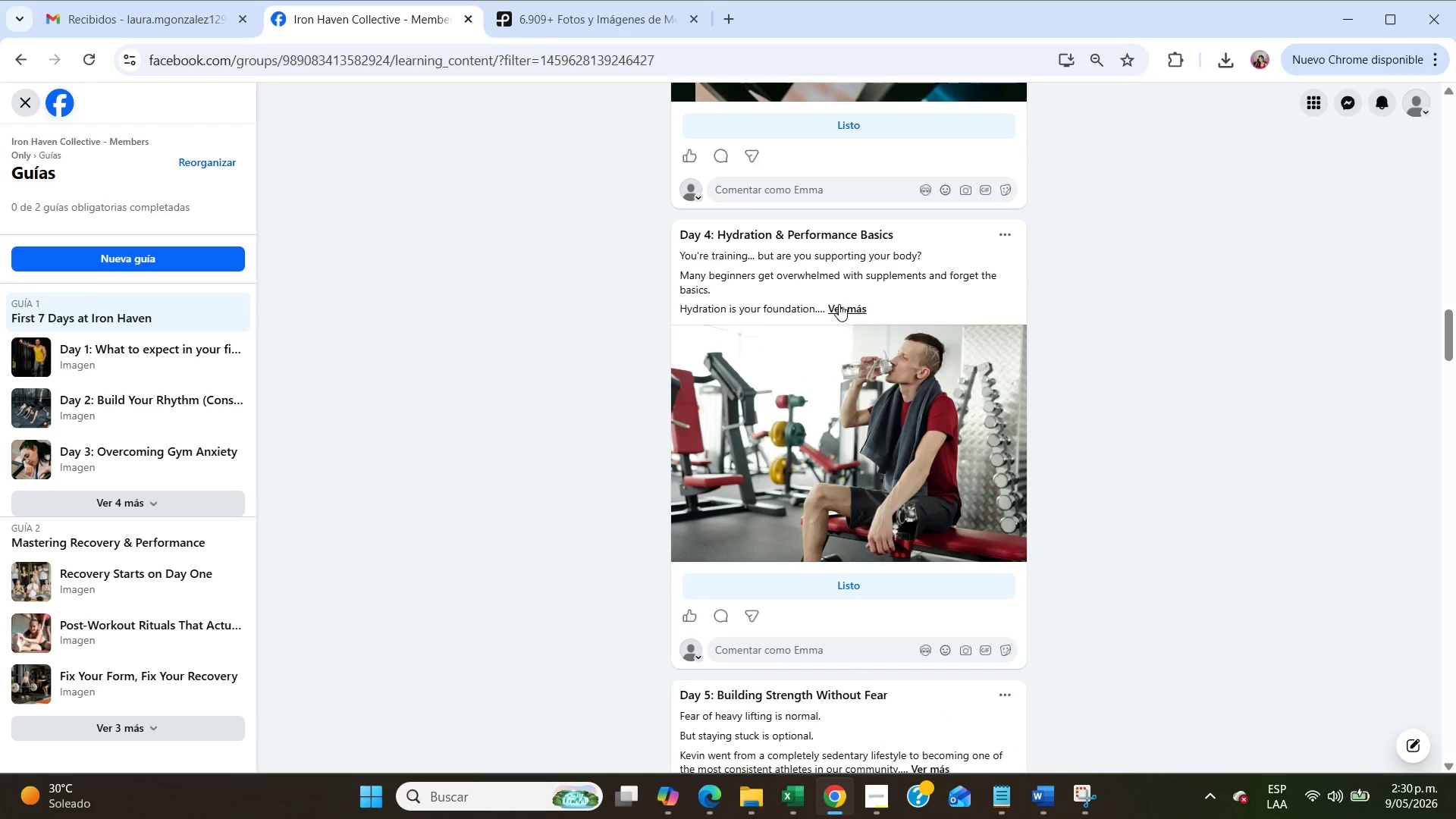 
left_click([839, 304])
 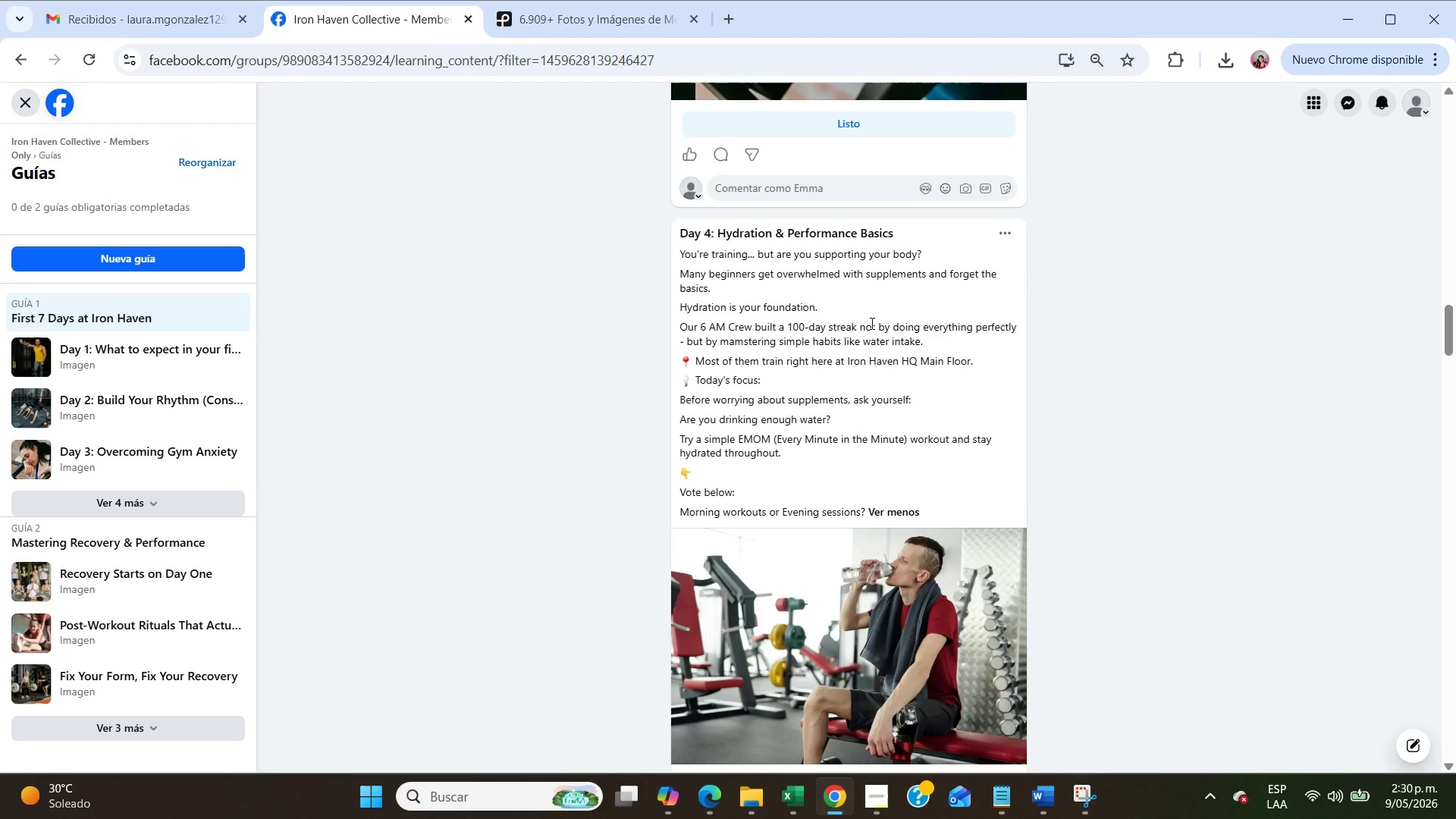 
scroll: coordinate [871, 323], scroll_direction: down, amount: 1.0
 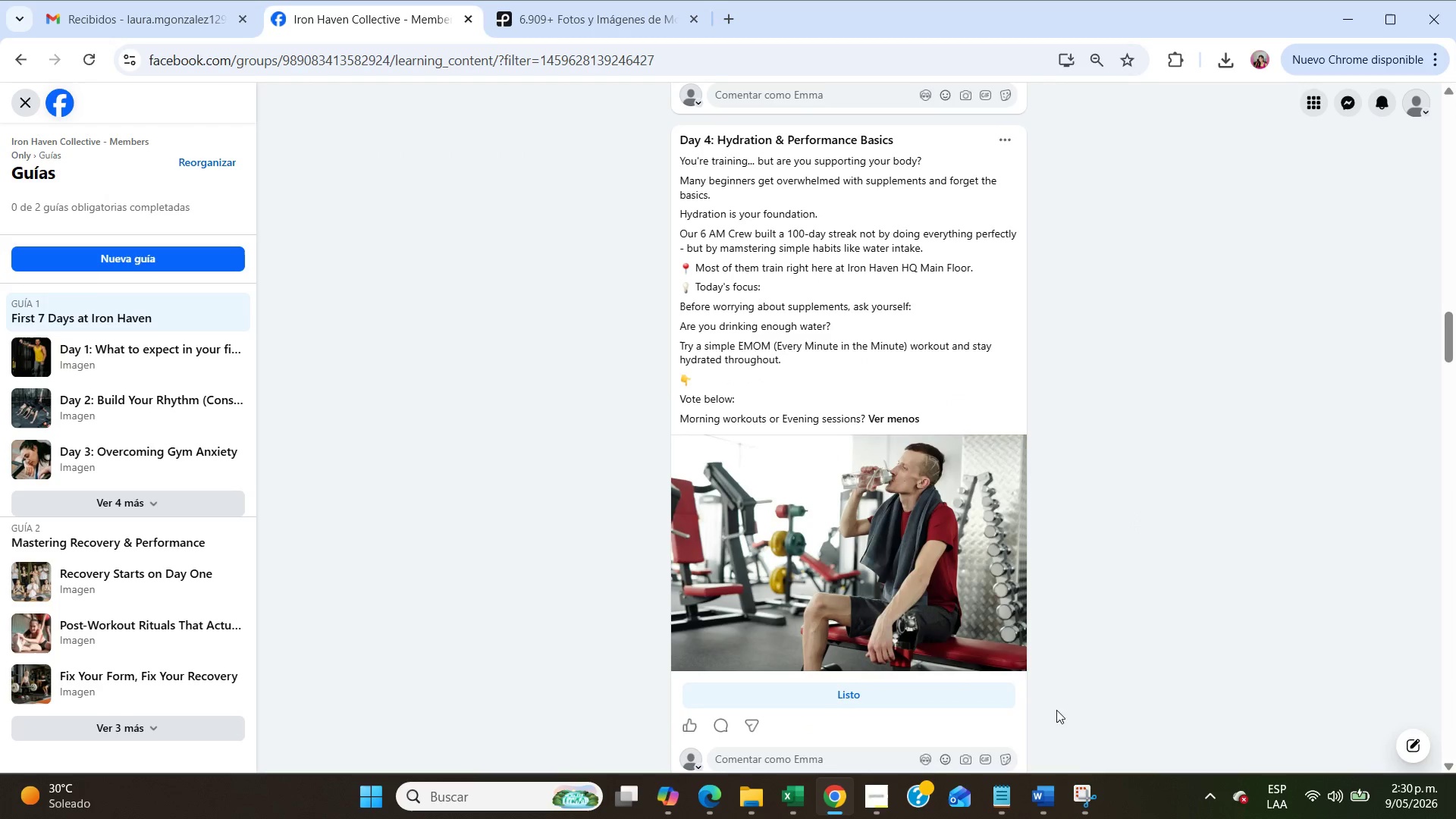 
left_click([1072, 808])
 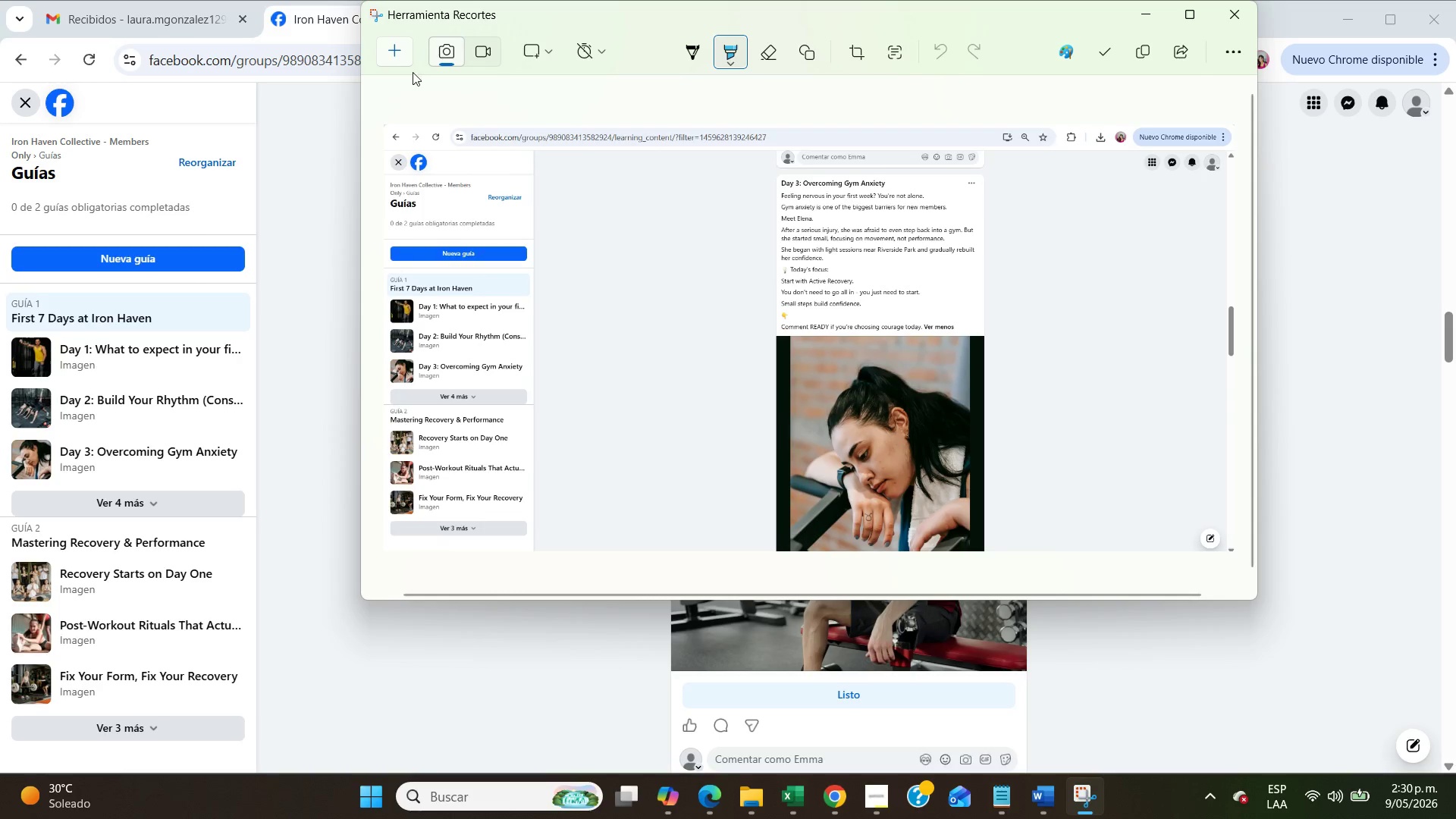 
left_click([394, 58])
 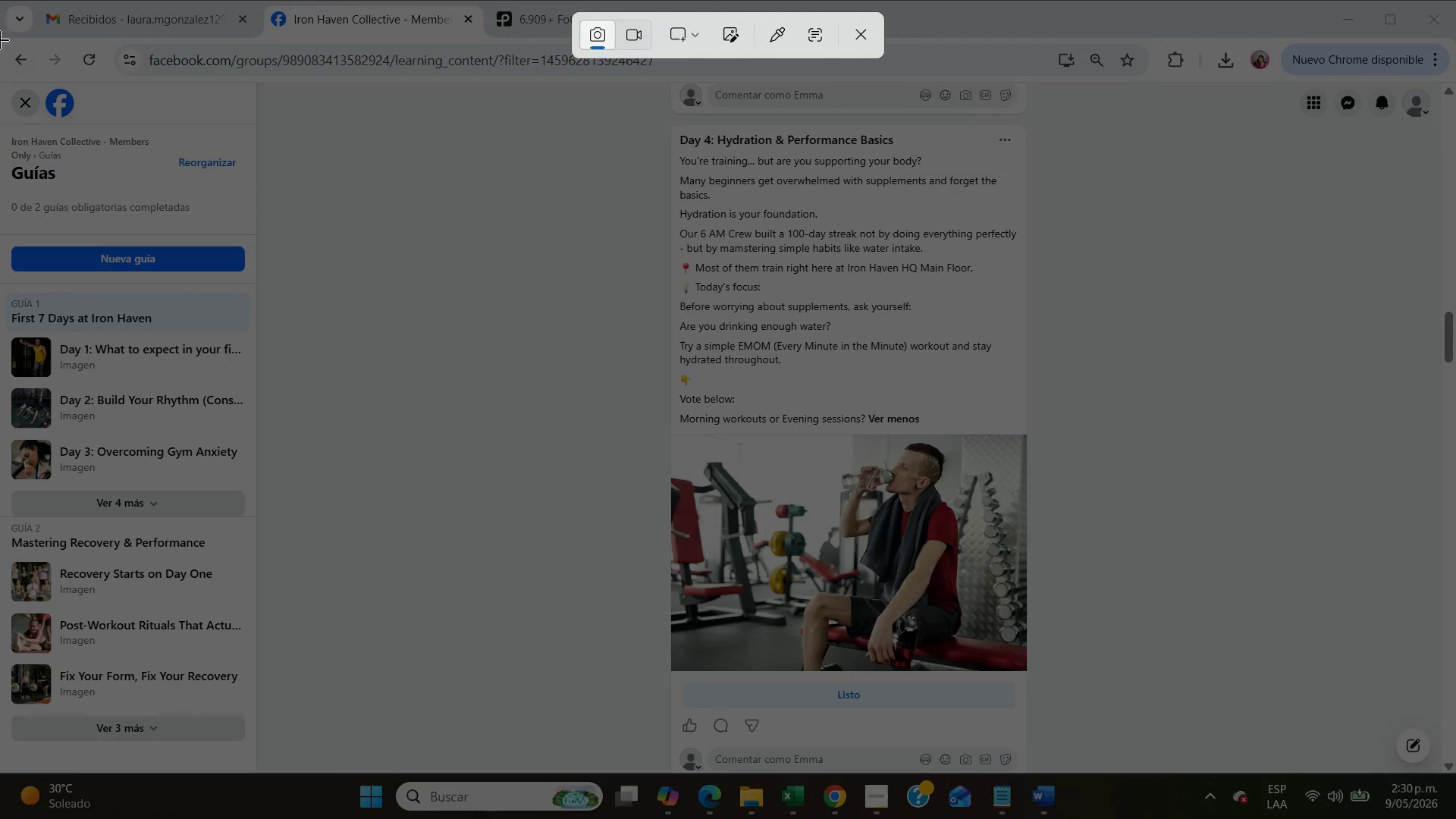 
left_click_drag(start_coordinate=[5, 33], to_coordinate=[1455, 770])
 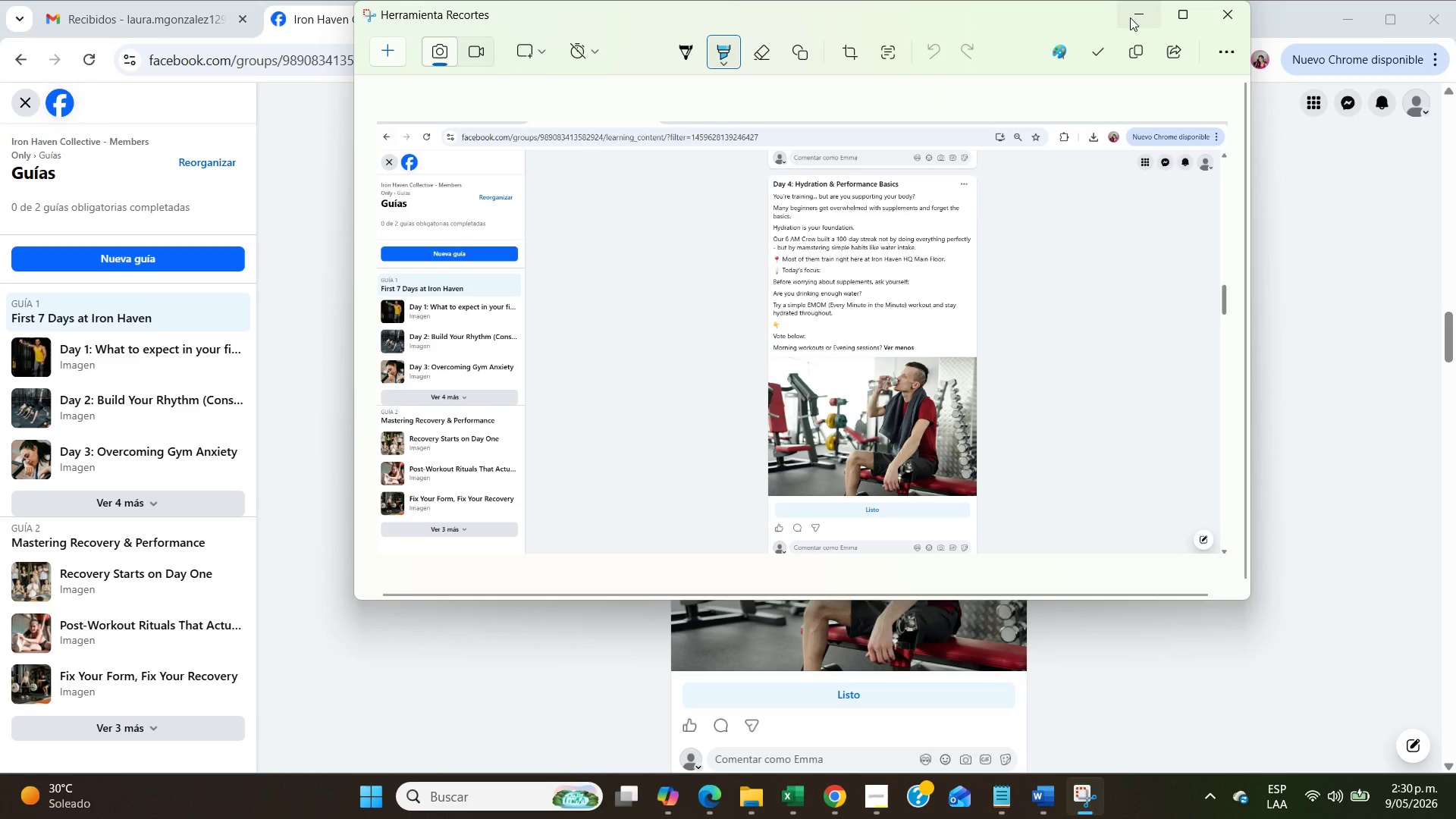 
scroll: coordinate [1015, 554], scroll_direction: down, amount: 7.0
 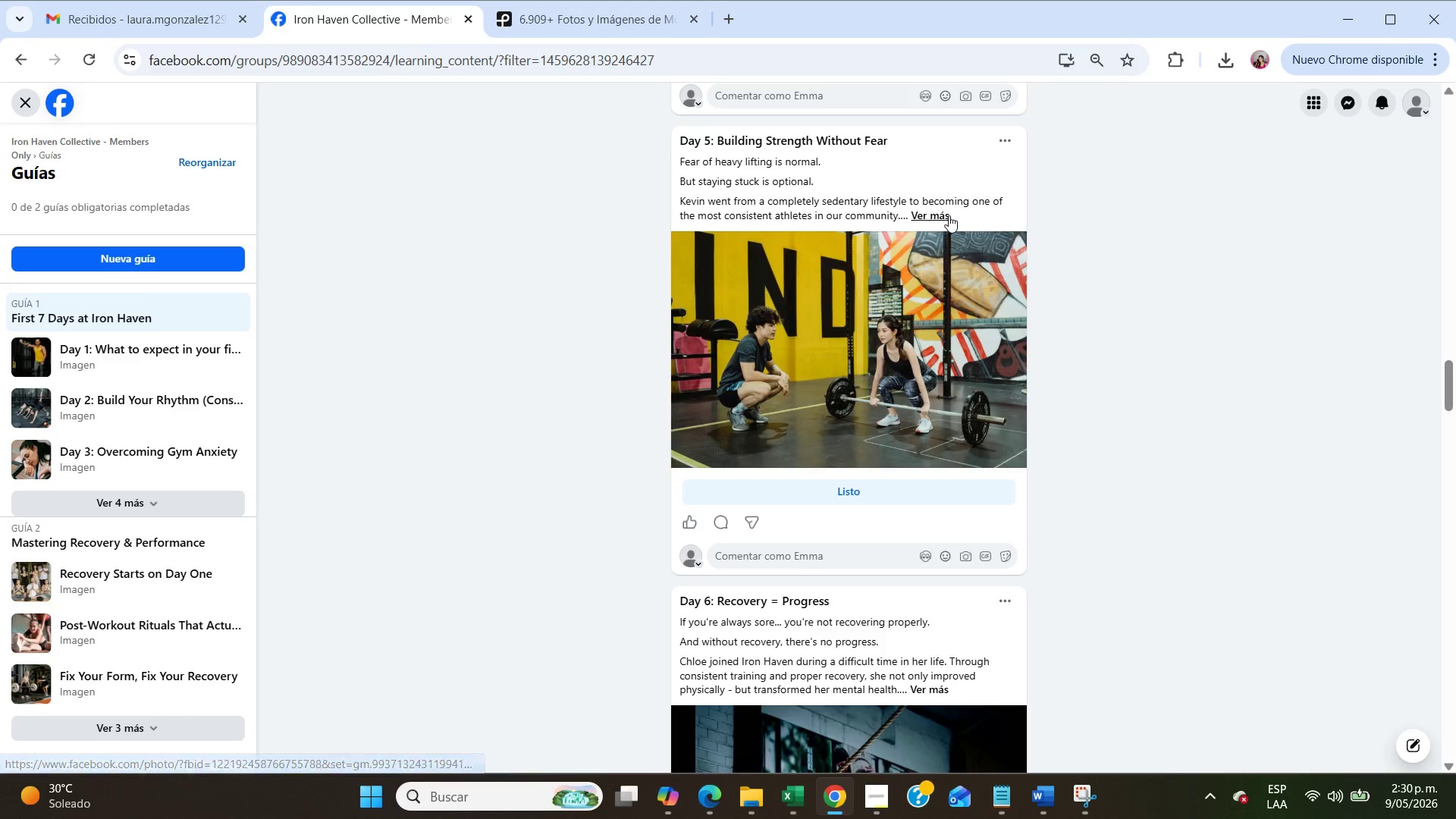 
left_click([942, 215])
 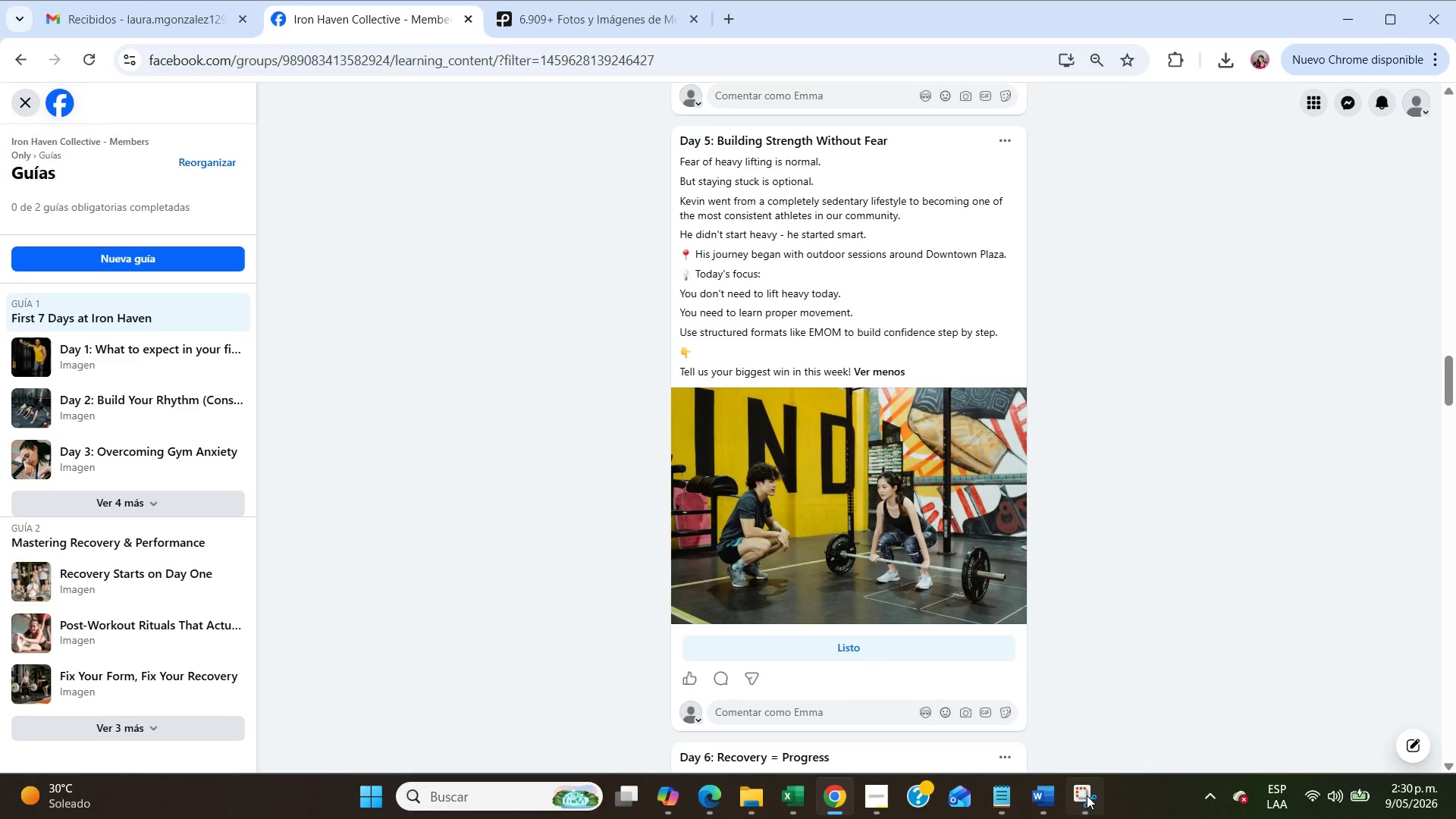 
left_click([1068, 805])
 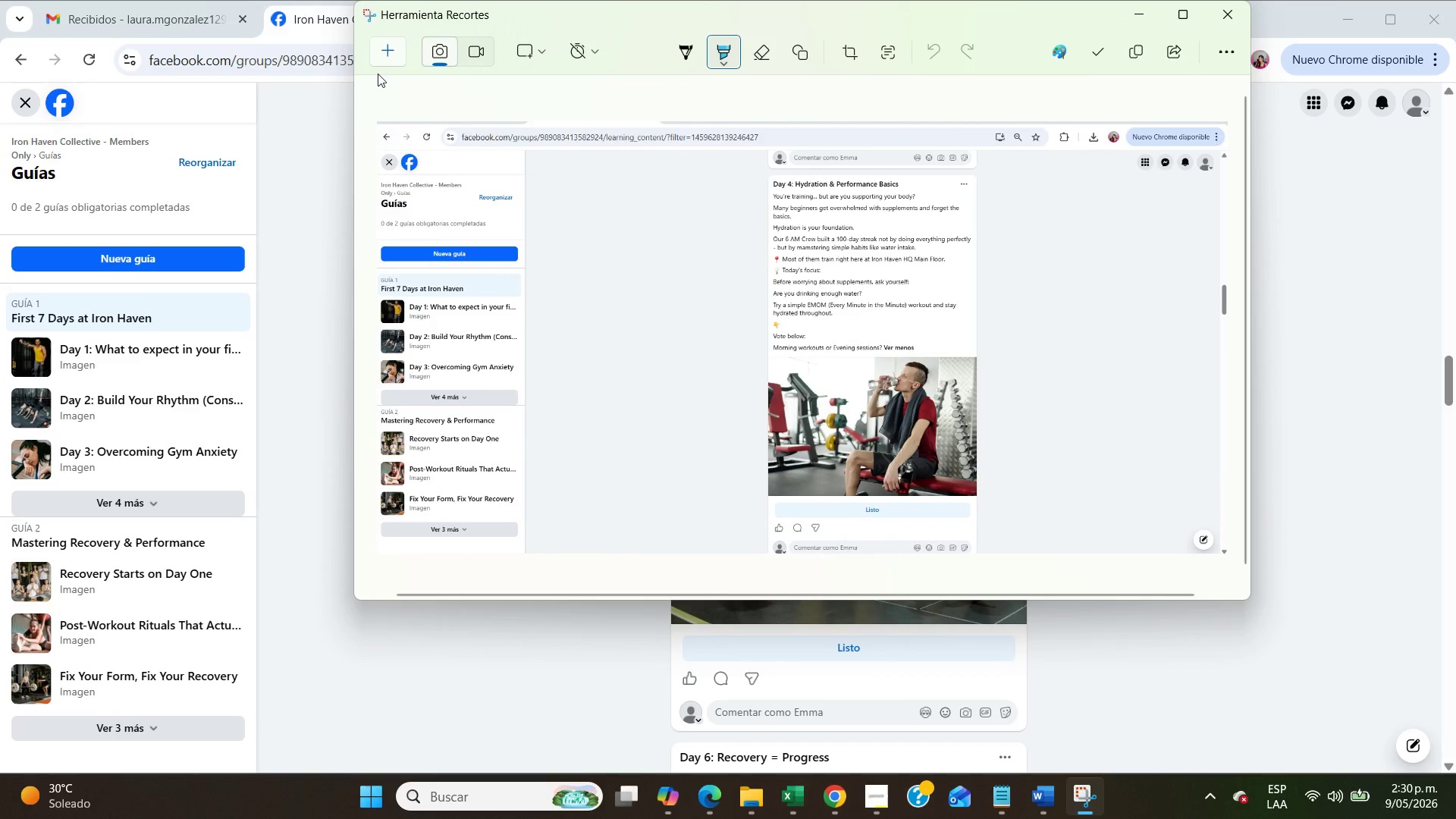 
left_click([378, 61])
 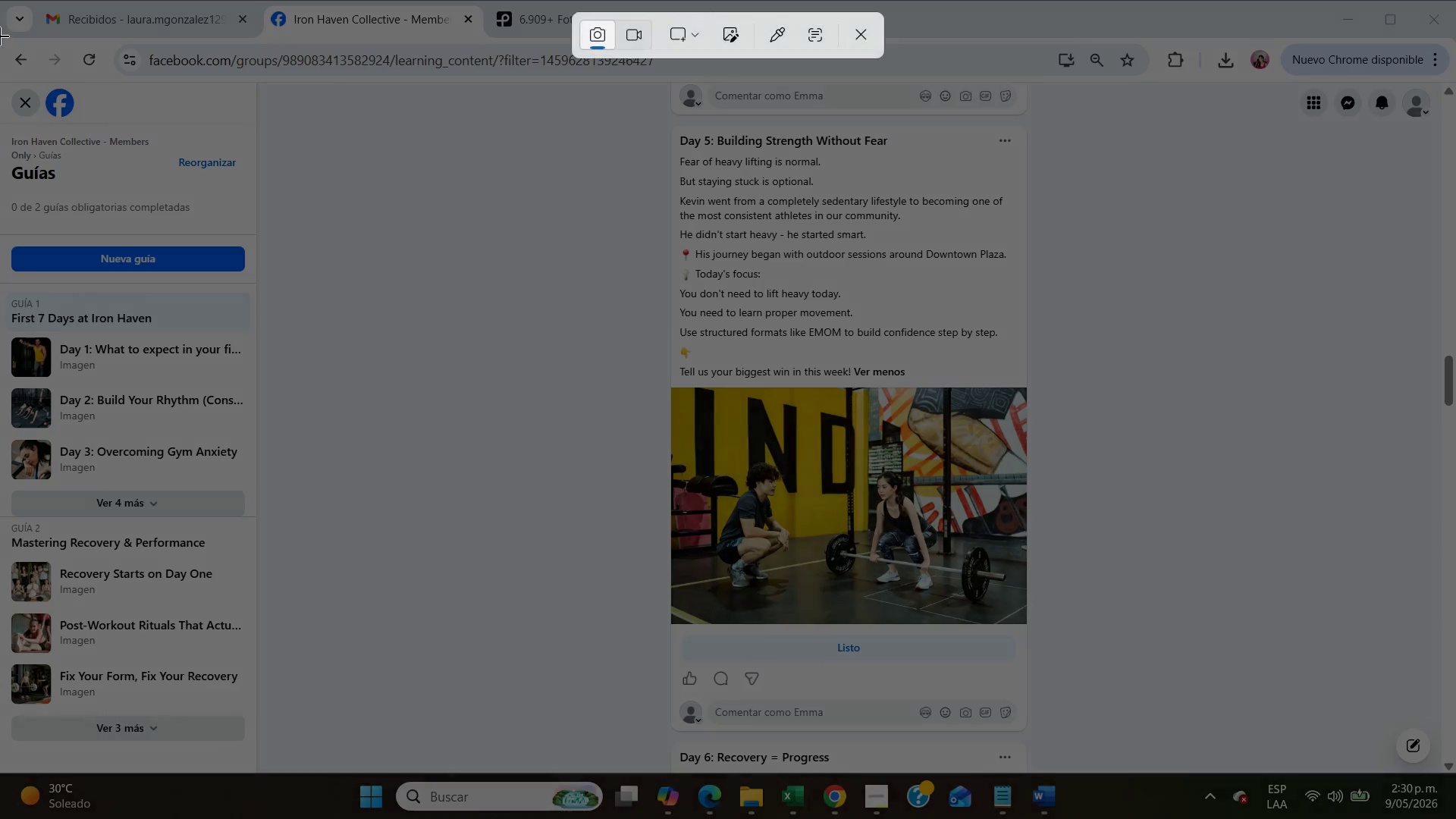 
left_click_drag(start_coordinate=[0, 36], to_coordinate=[1455, 770])
 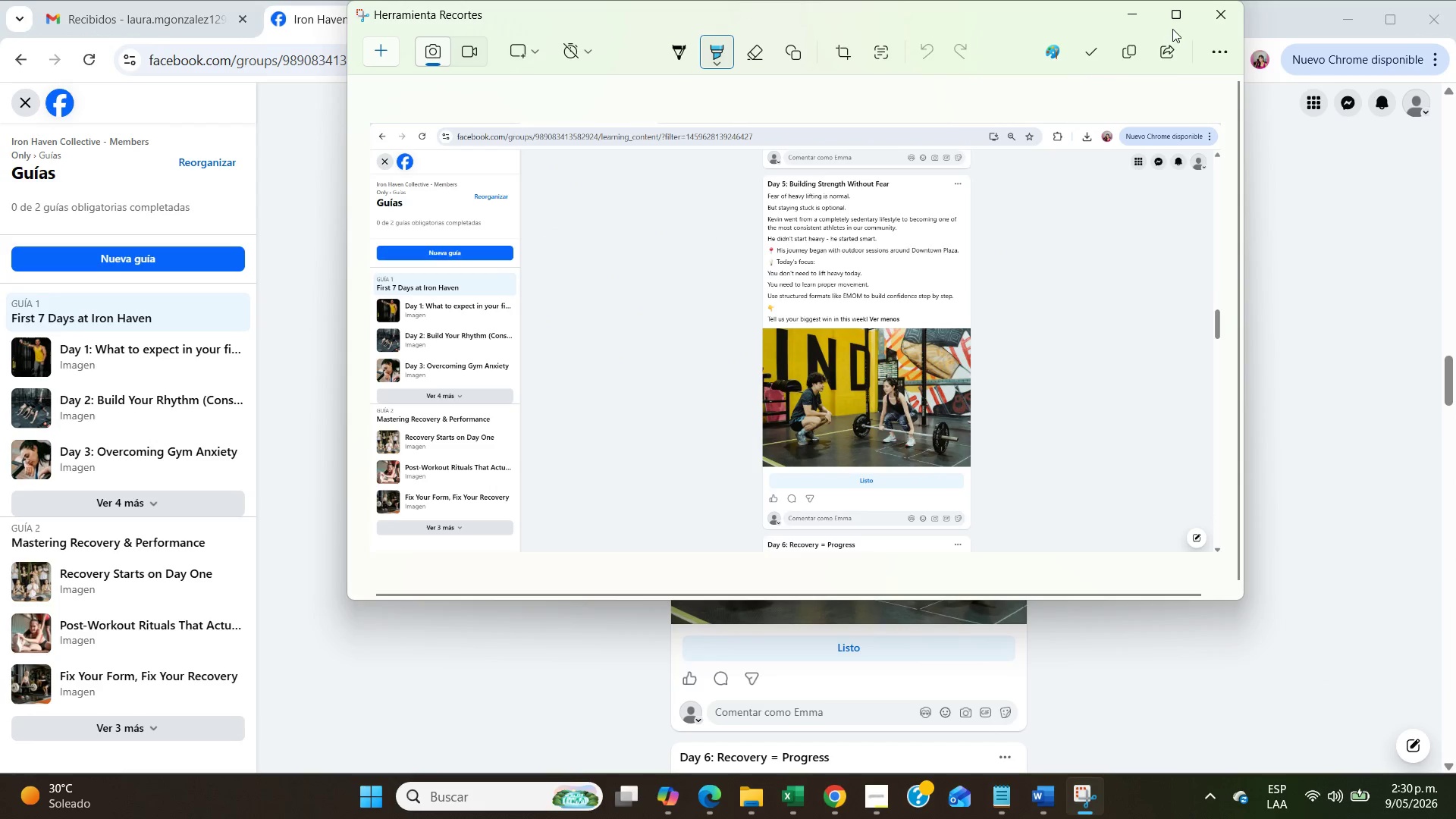 
left_click([1134, 27])
 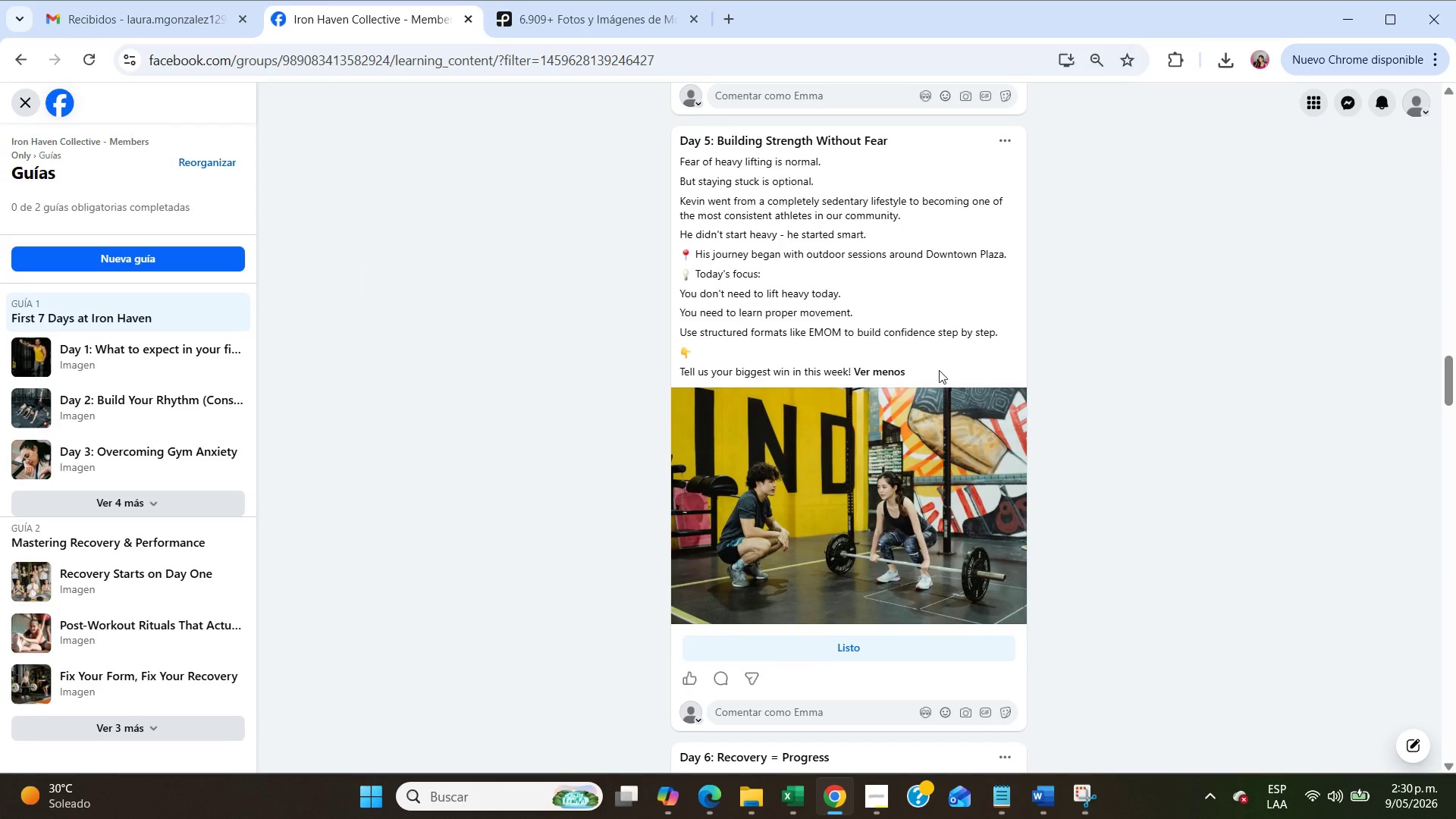 
scroll: coordinate [940, 375], scroll_direction: down, amount: 5.0
 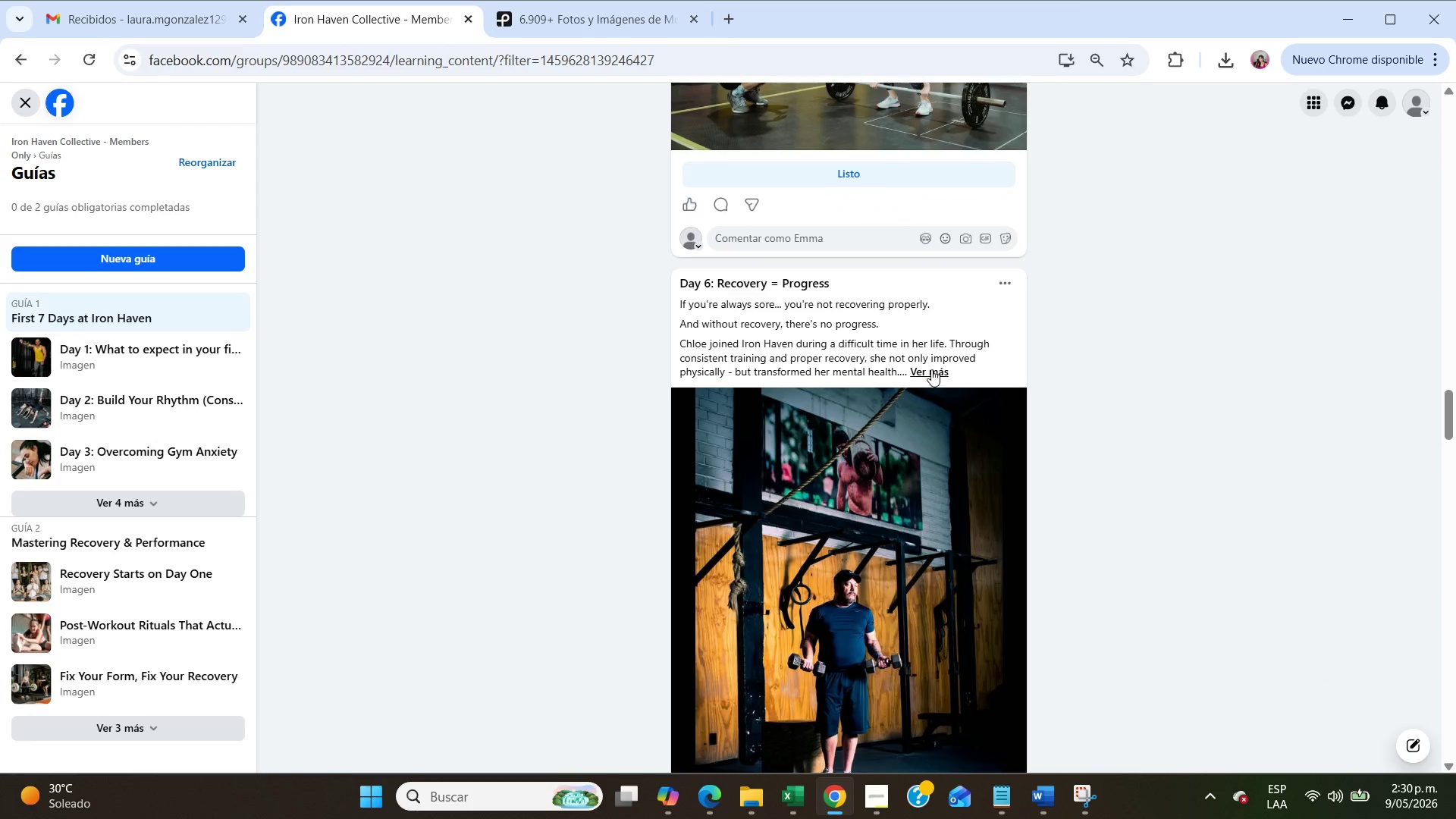 
left_click([931, 369])
 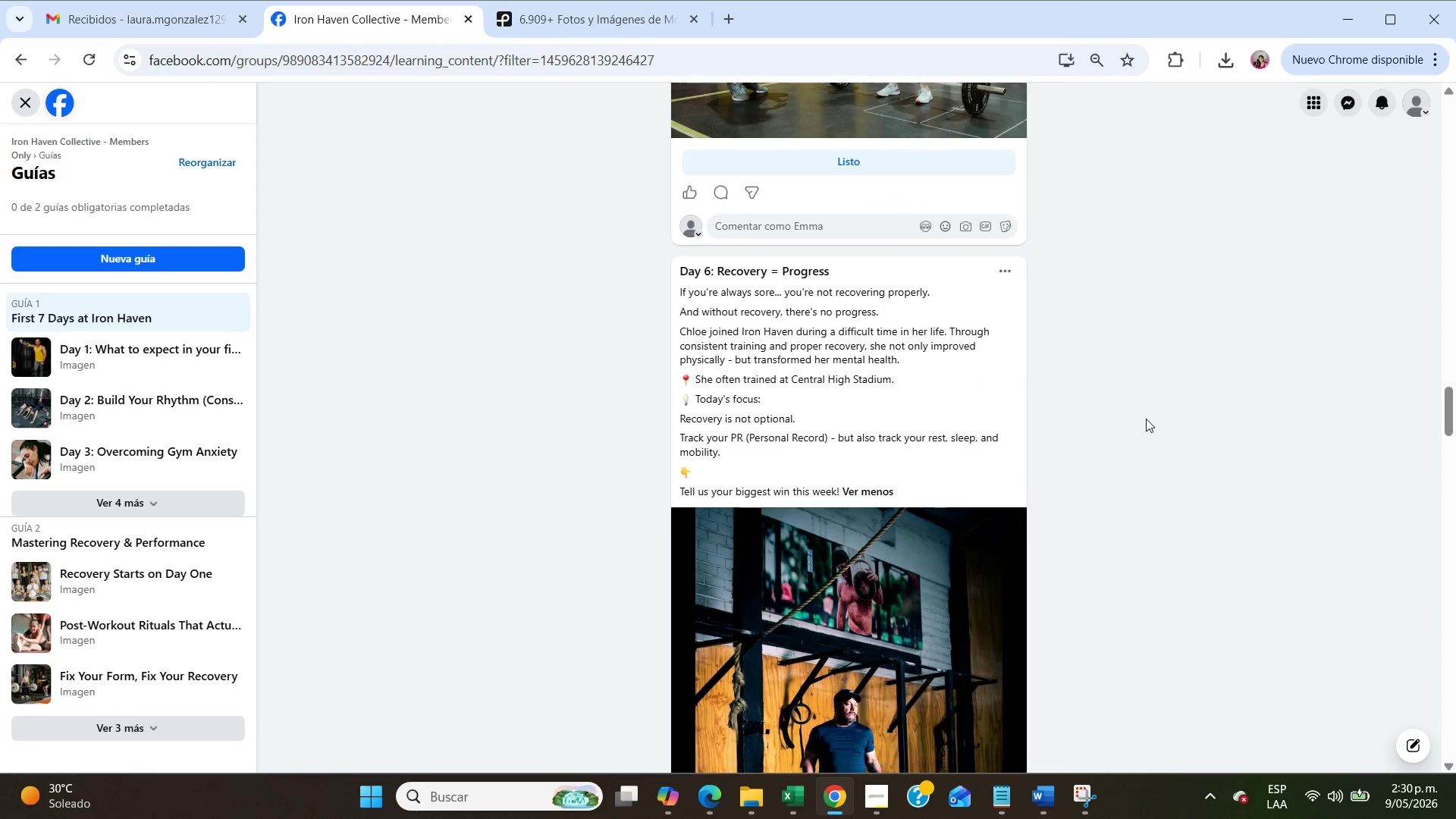 
scroll: coordinate [1146, 419], scroll_direction: down, amount: 2.0
 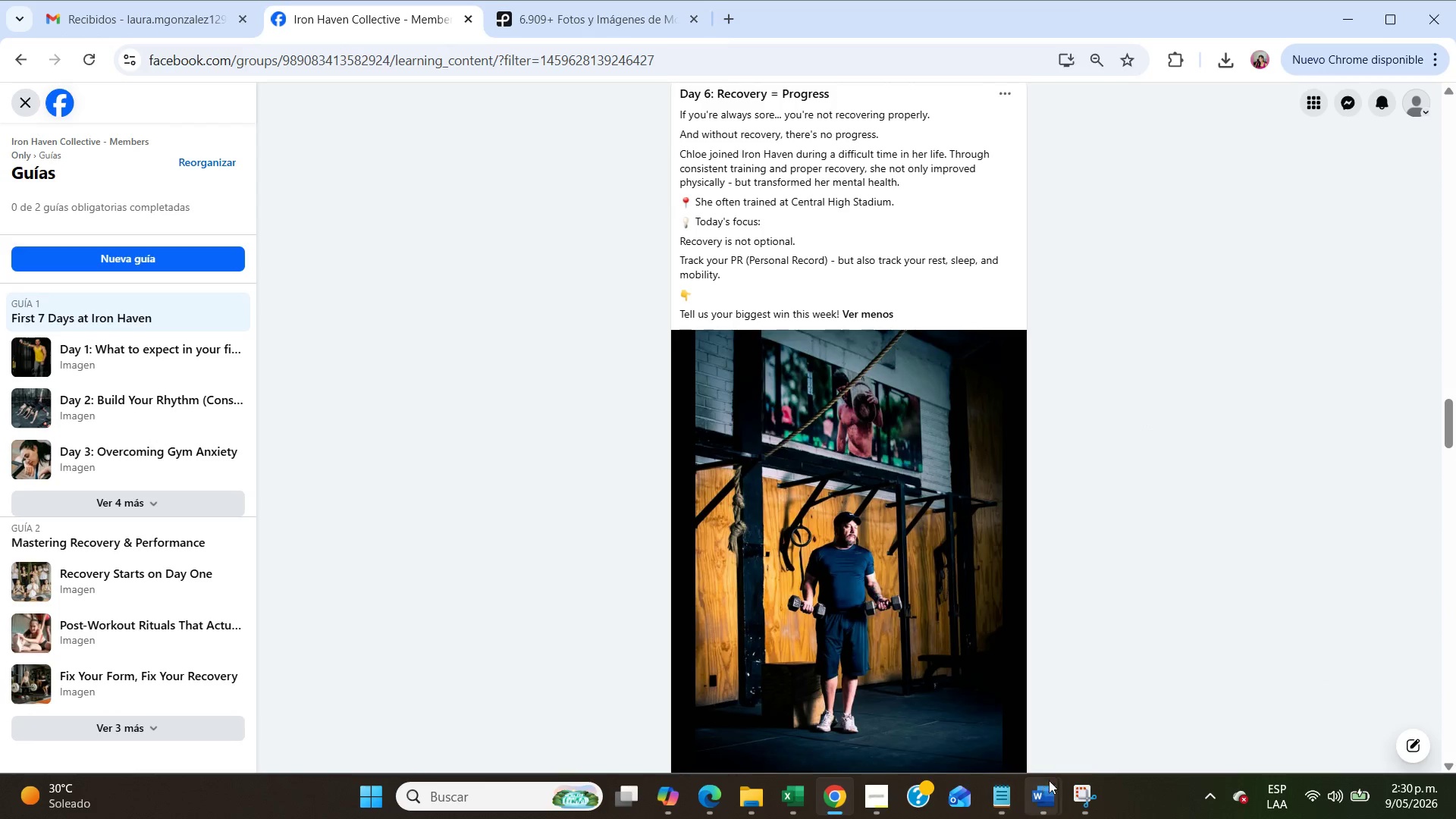 
left_click([1084, 777])
 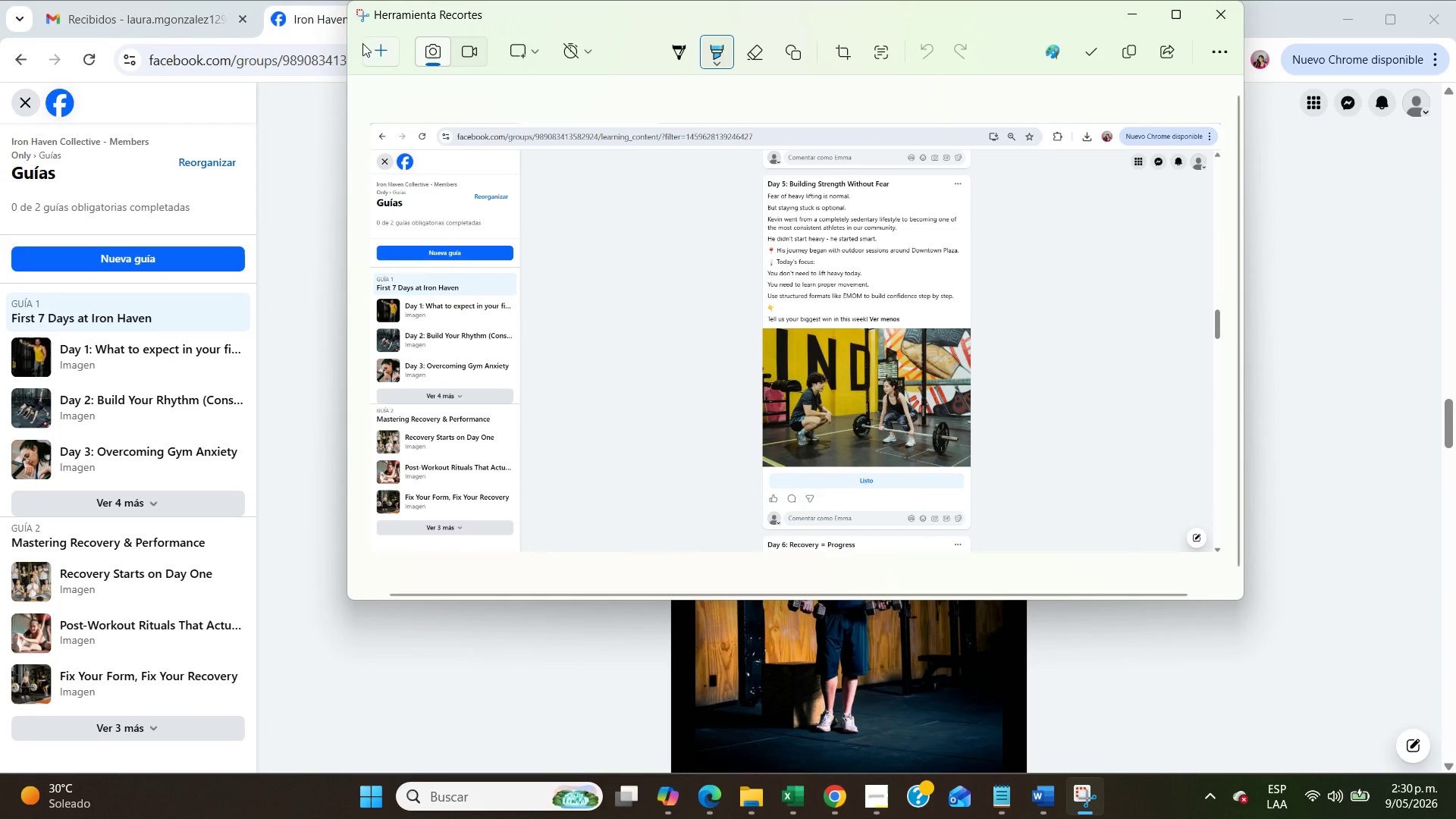 
left_click([375, 53])
 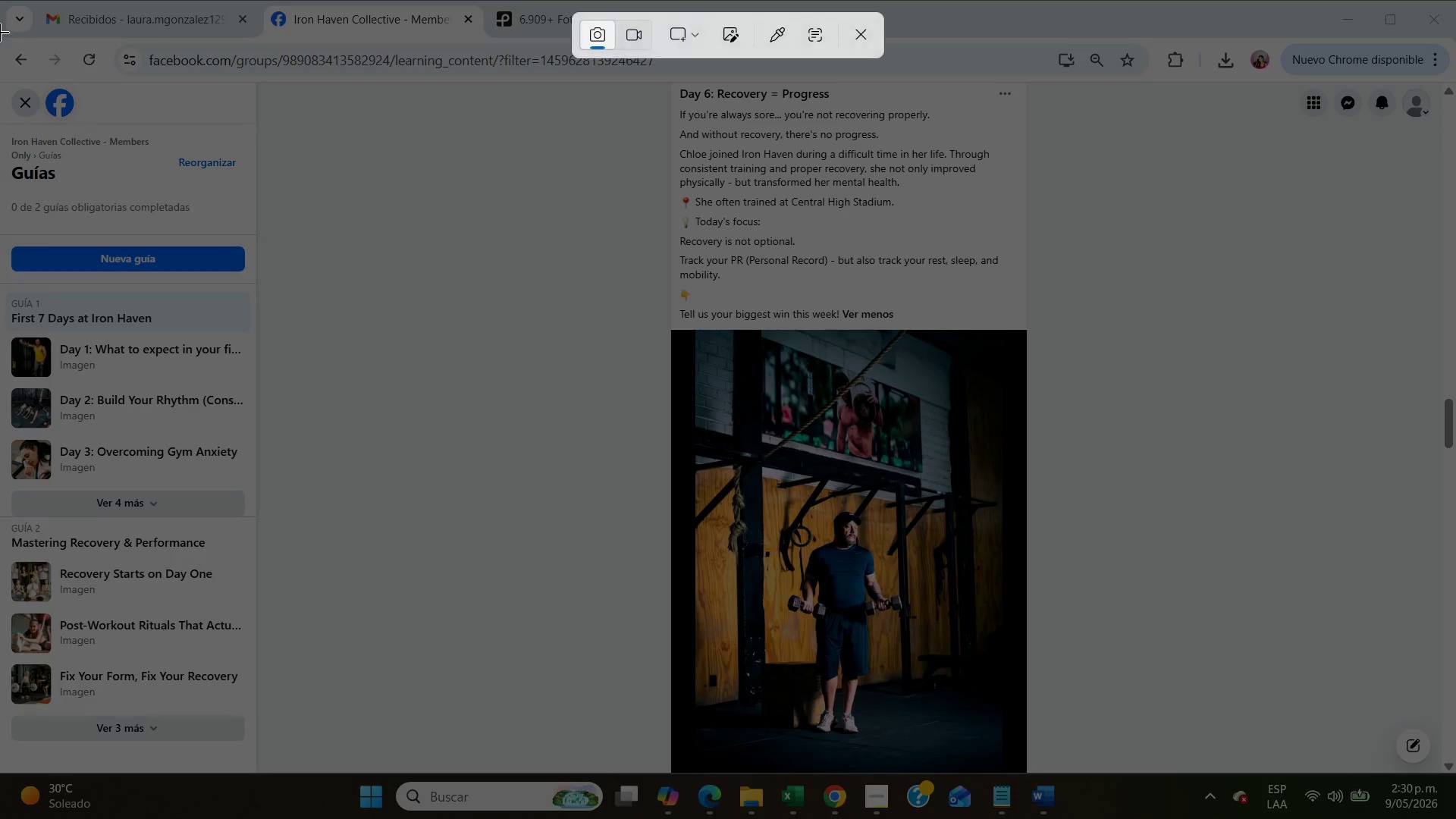 
left_click_drag(start_coordinate=[0, 35], to_coordinate=[1455, 774])
 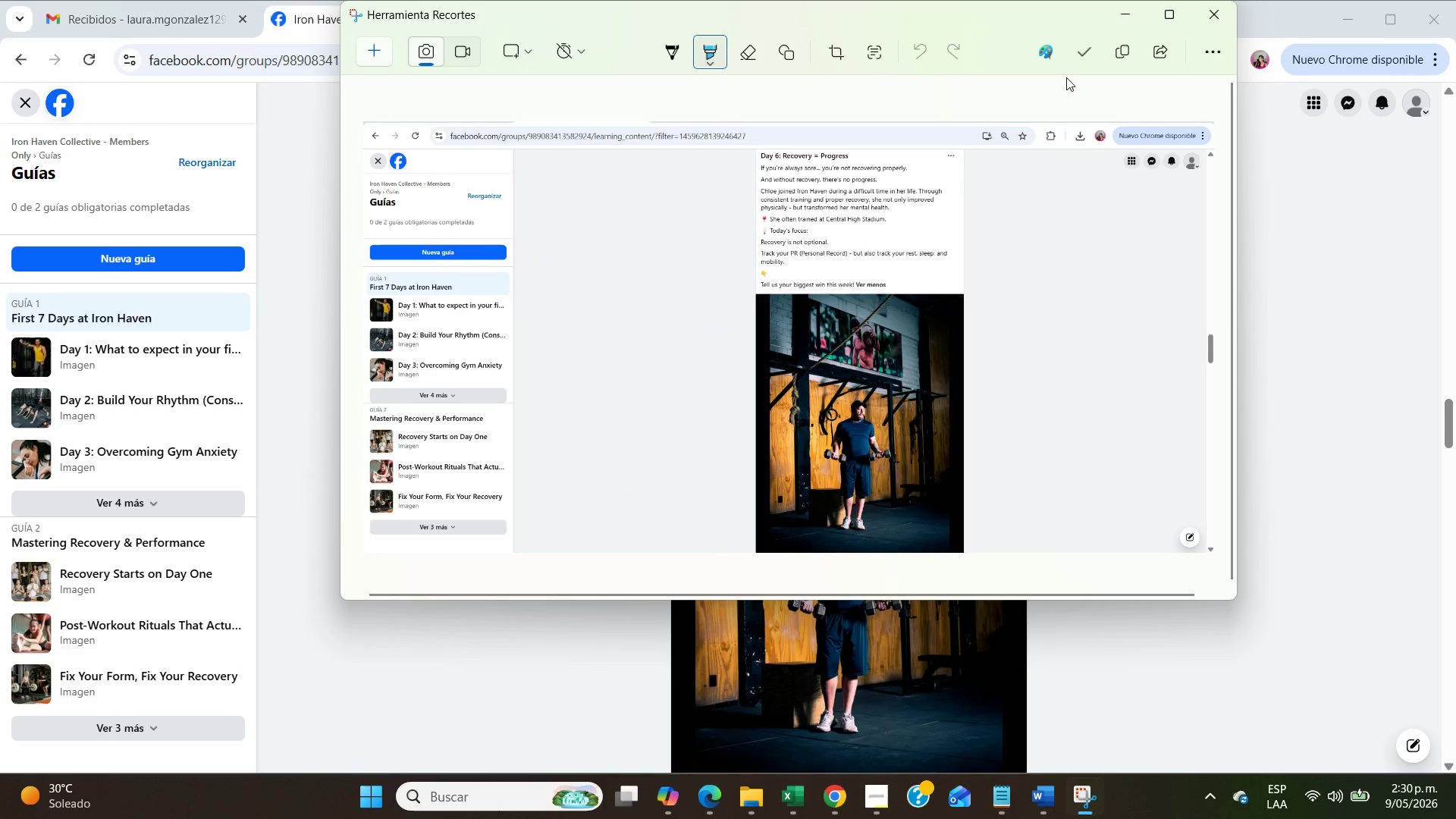 
left_click([1123, 20])
 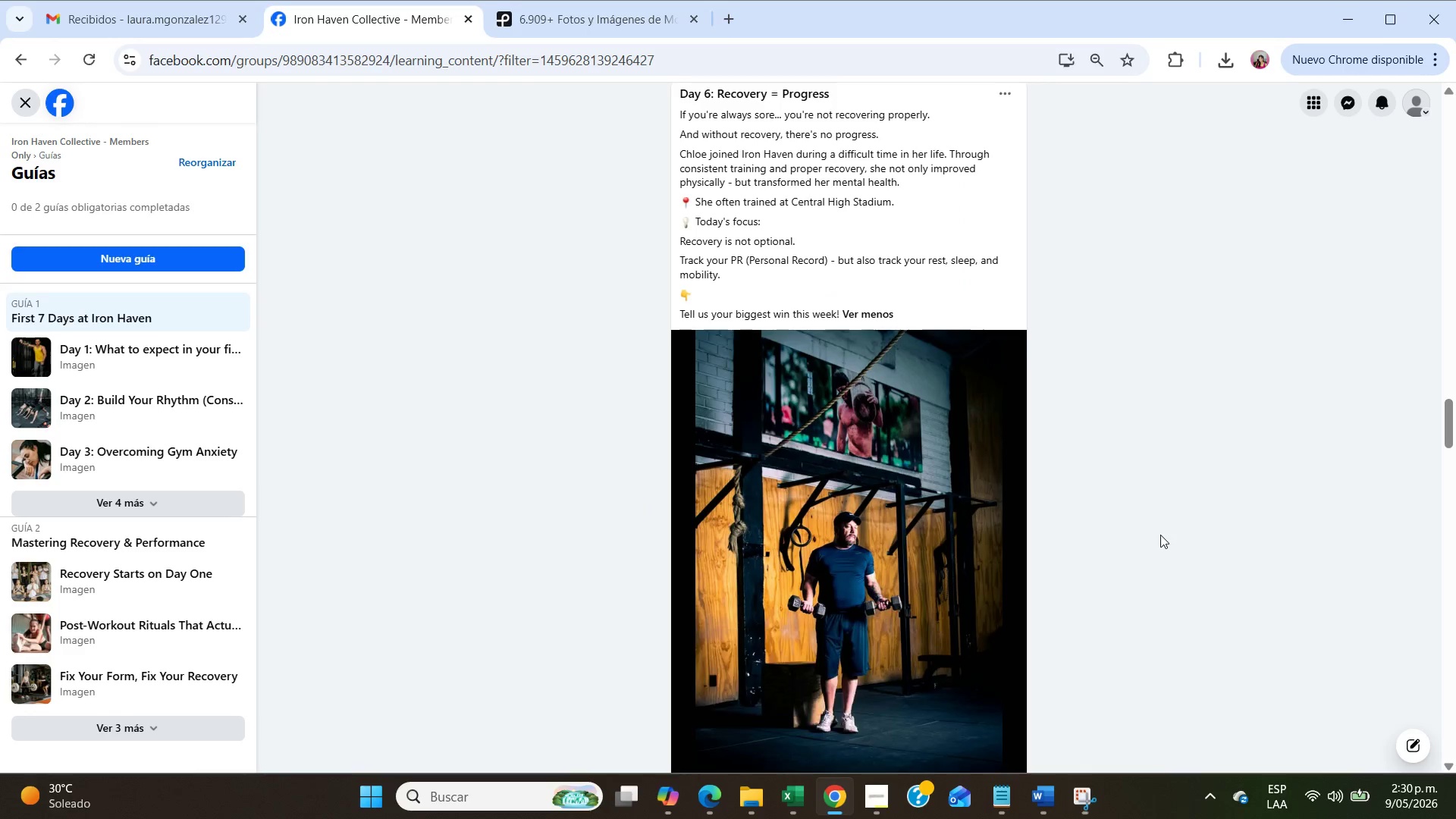 
scroll: coordinate [1160, 537], scroll_direction: down, amount: 6.0
 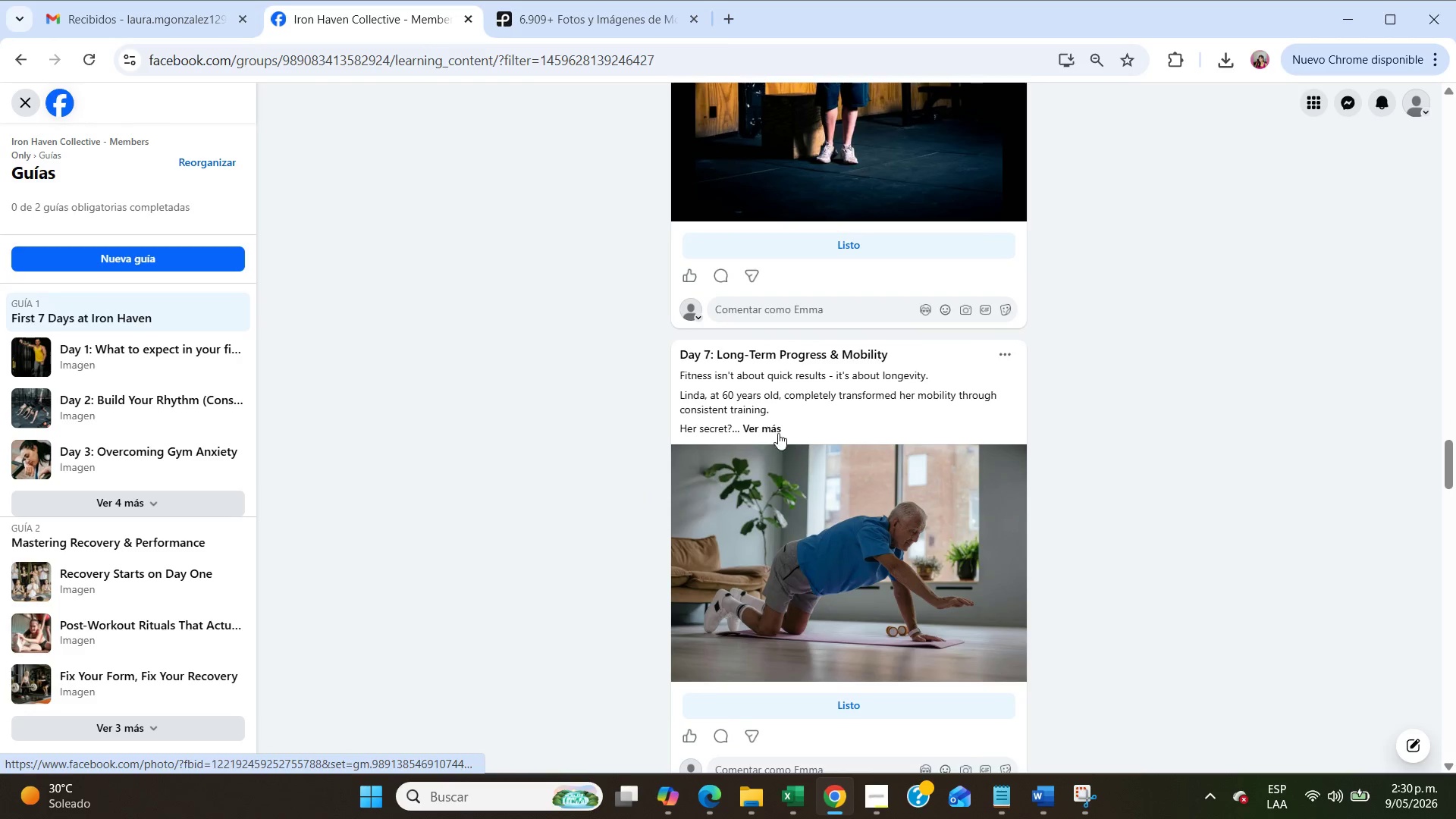 
left_click([772, 428])
 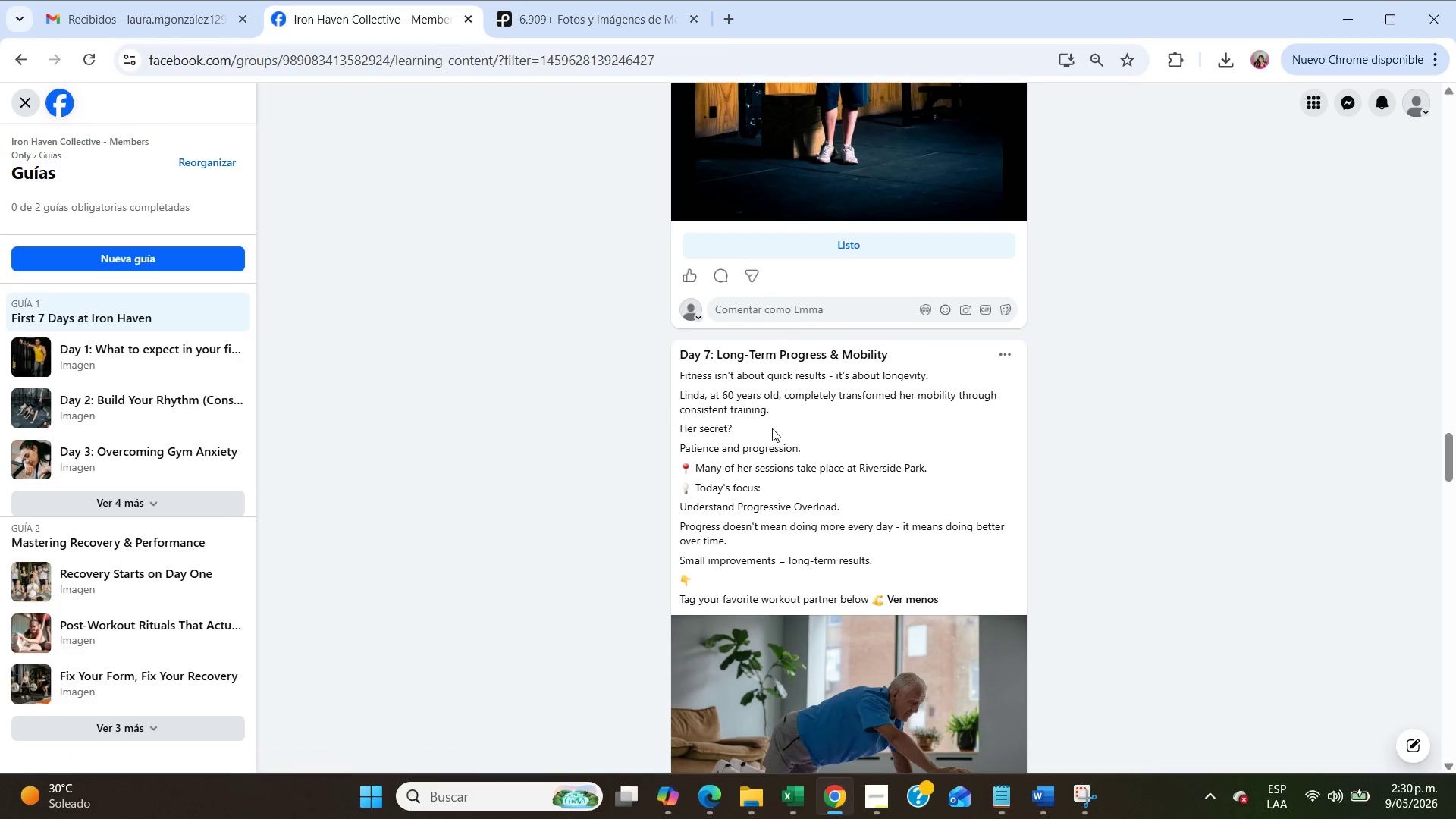 
scroll: coordinate [772, 428], scroll_direction: down, amount: 2.0
 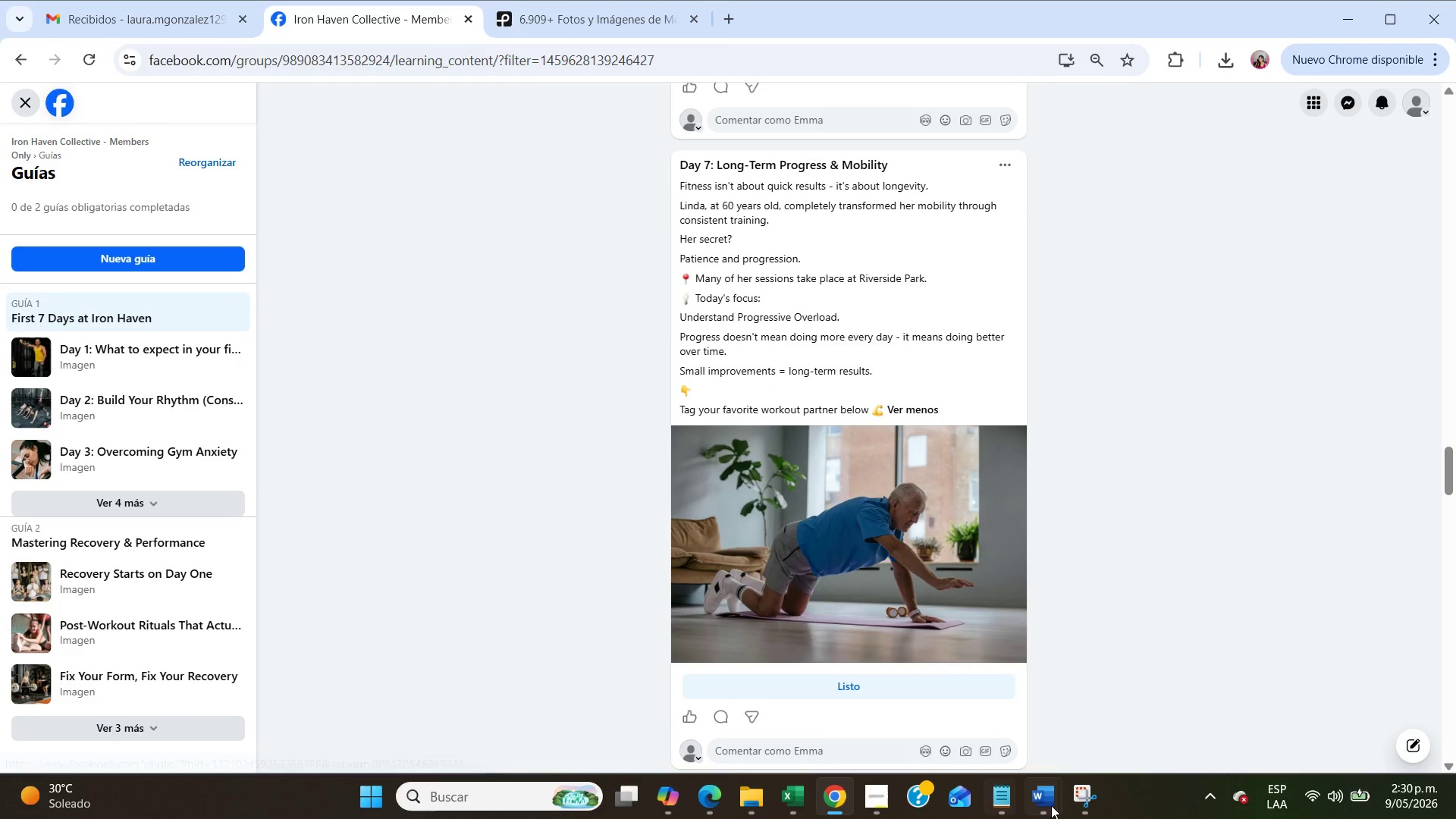 
left_click([1081, 797])
 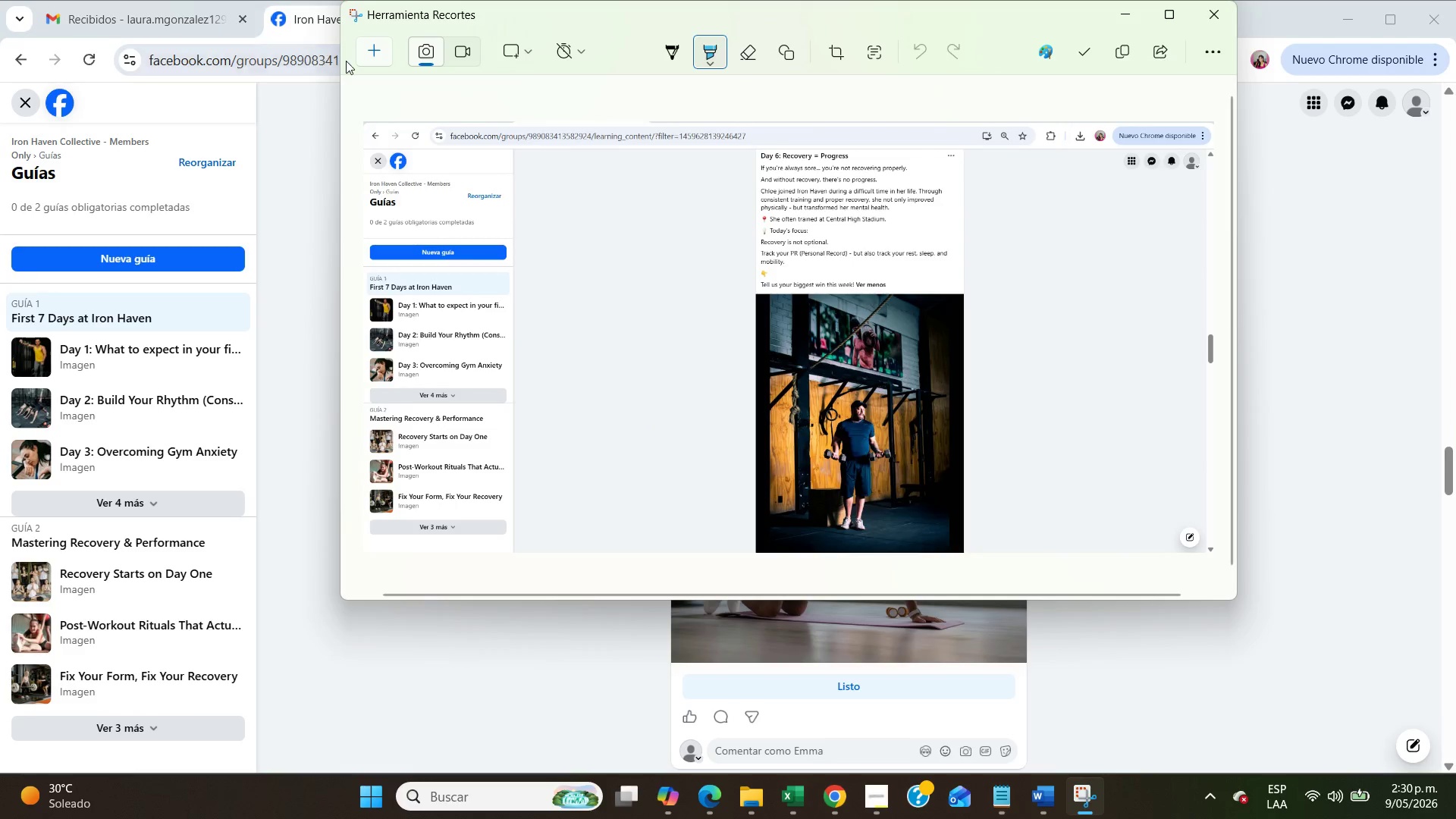 
left_click([362, 62])
 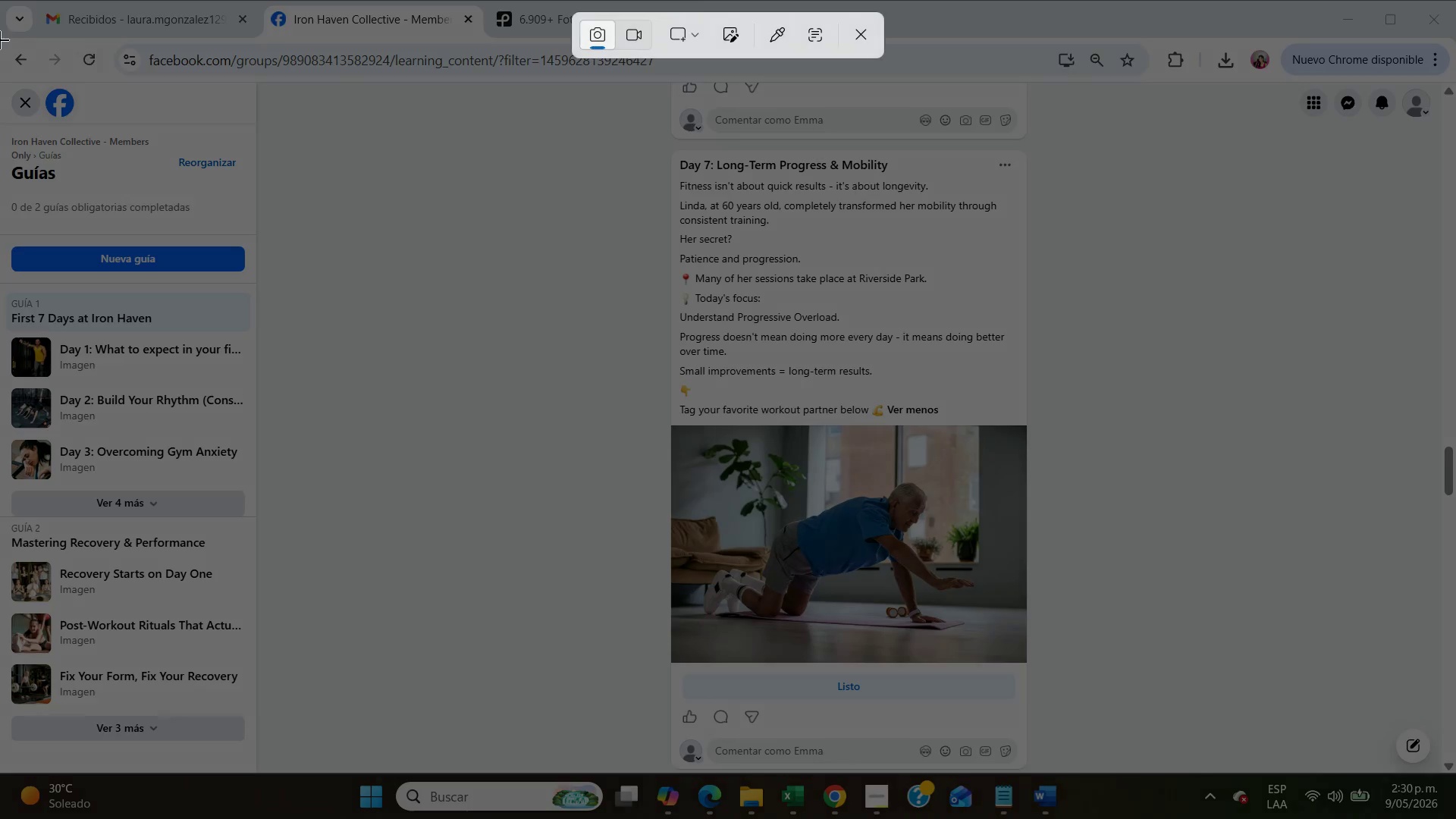 
left_click_drag(start_coordinate=[0, 38], to_coordinate=[1455, 760])
 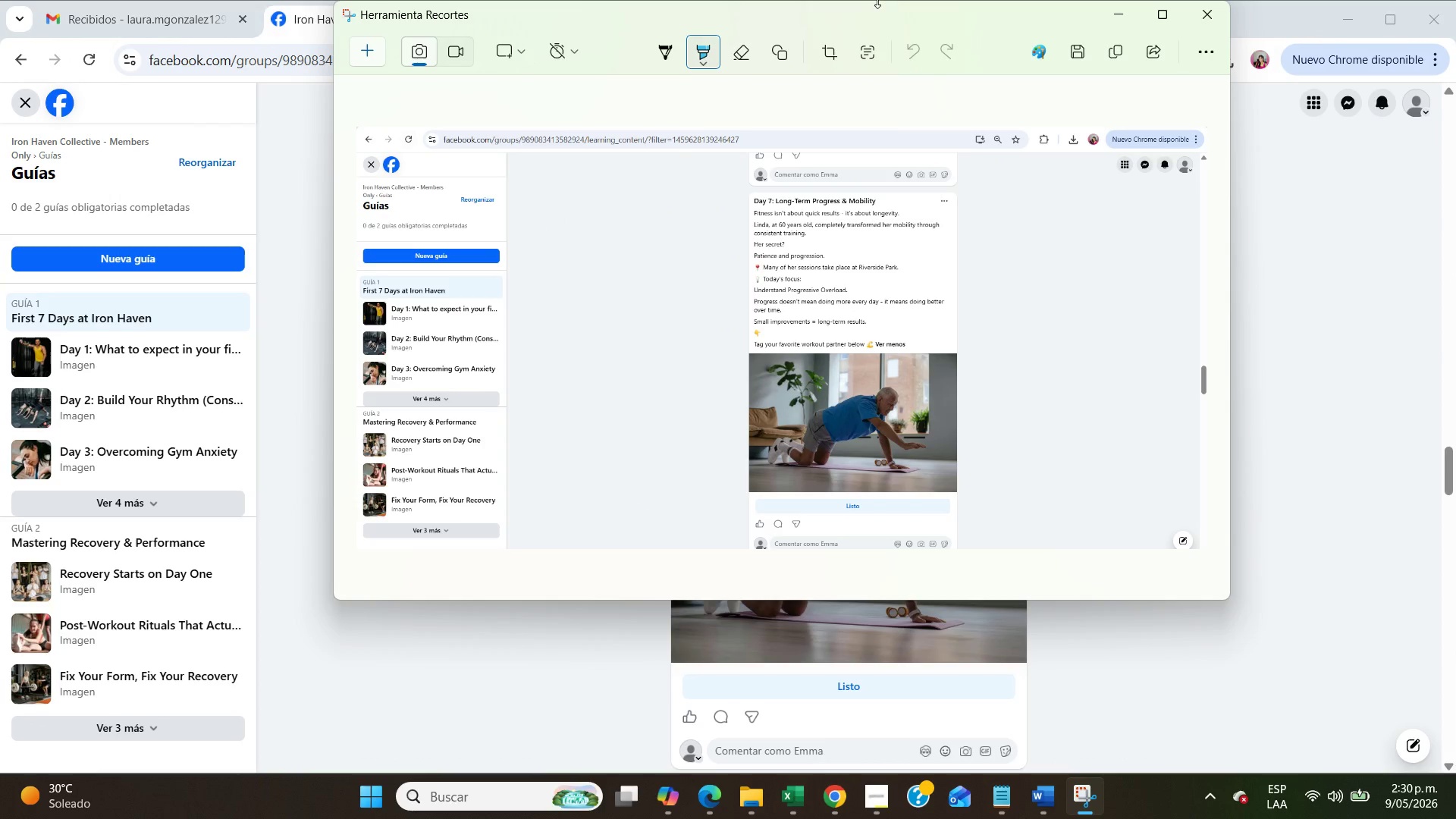 
left_click([1105, 19])
 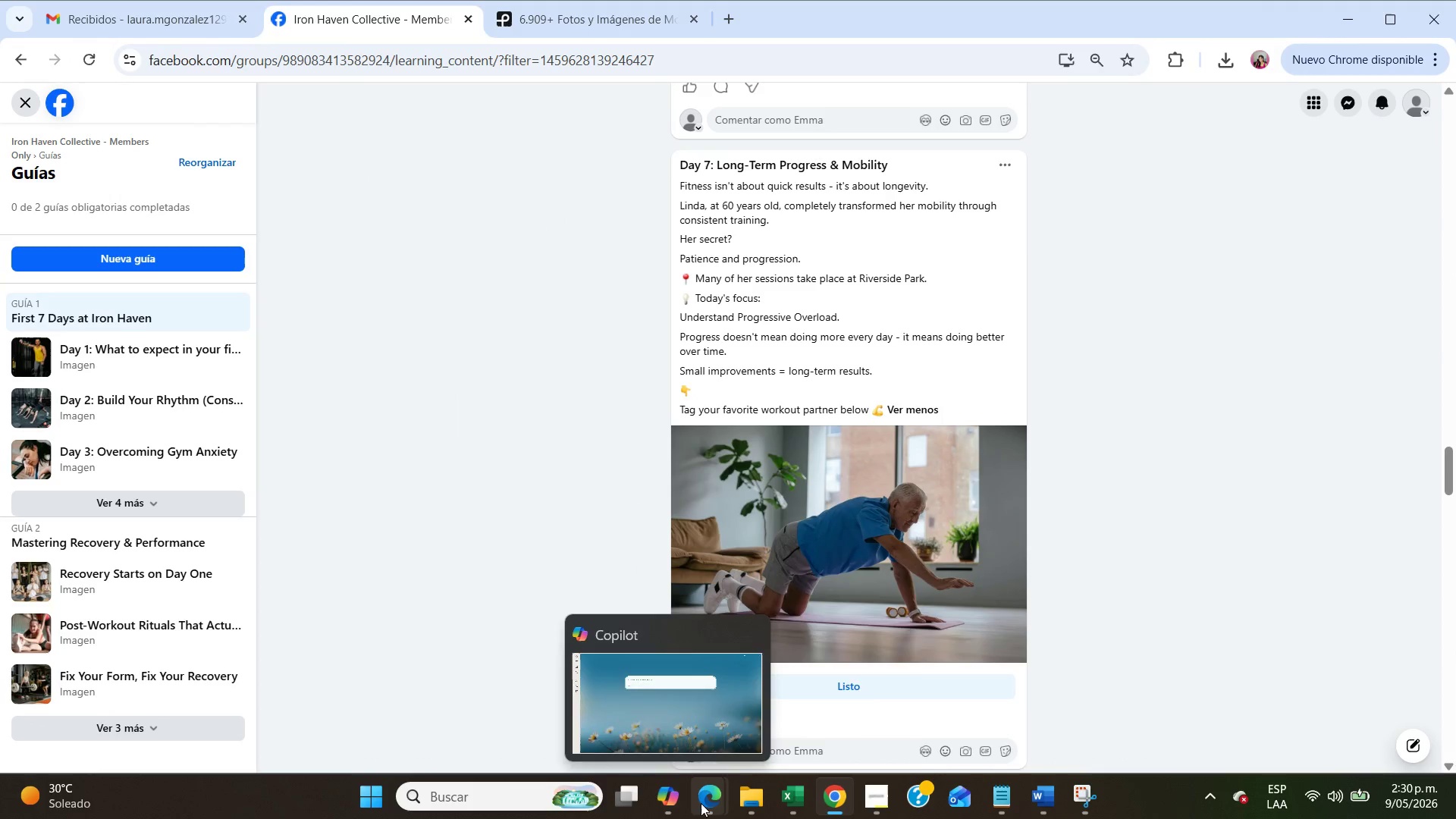 
left_click([738, 805])
 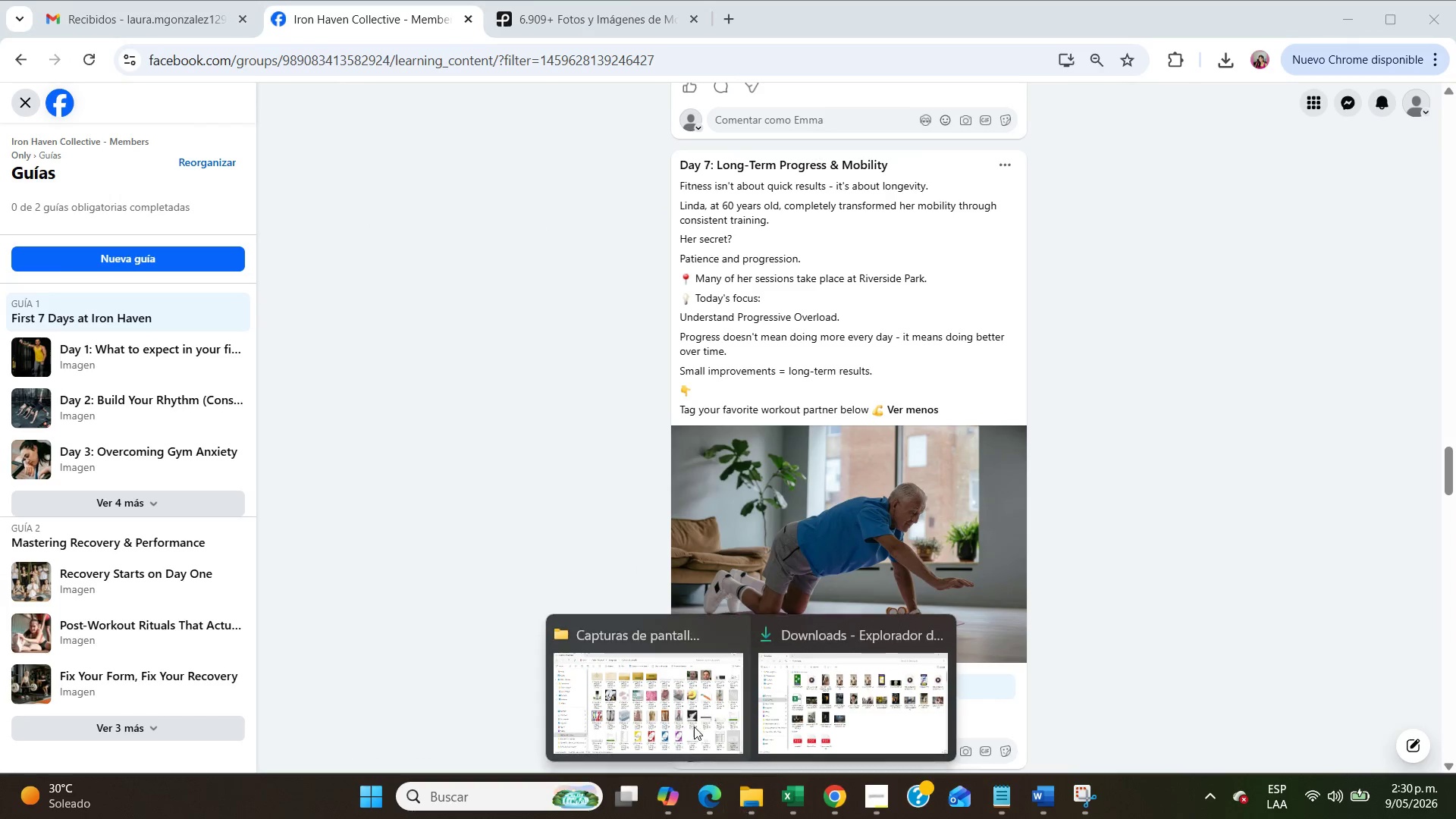 
left_click([668, 684])
 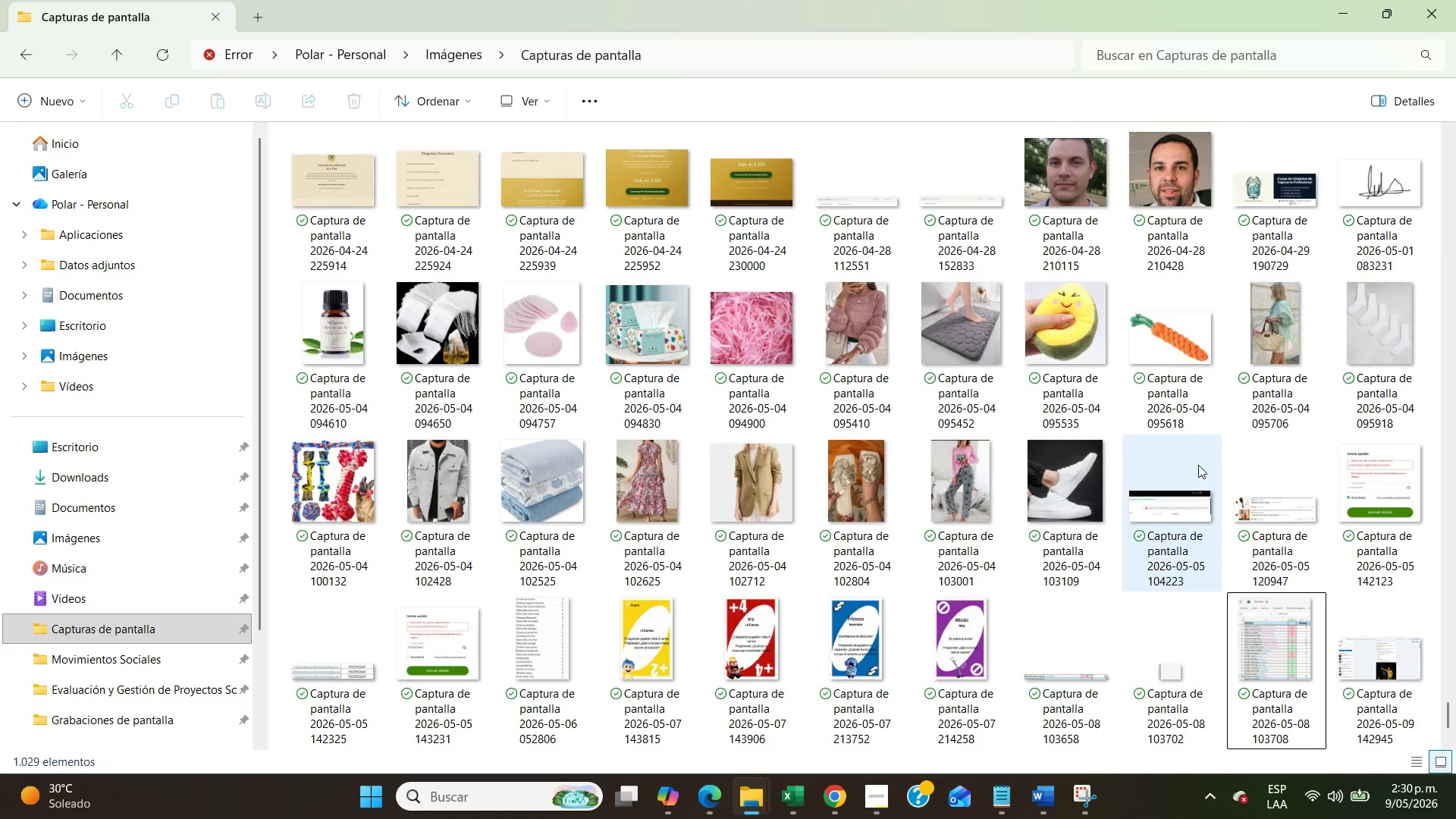 
scroll: coordinate [1213, 482], scroll_direction: down, amount: 12.0
 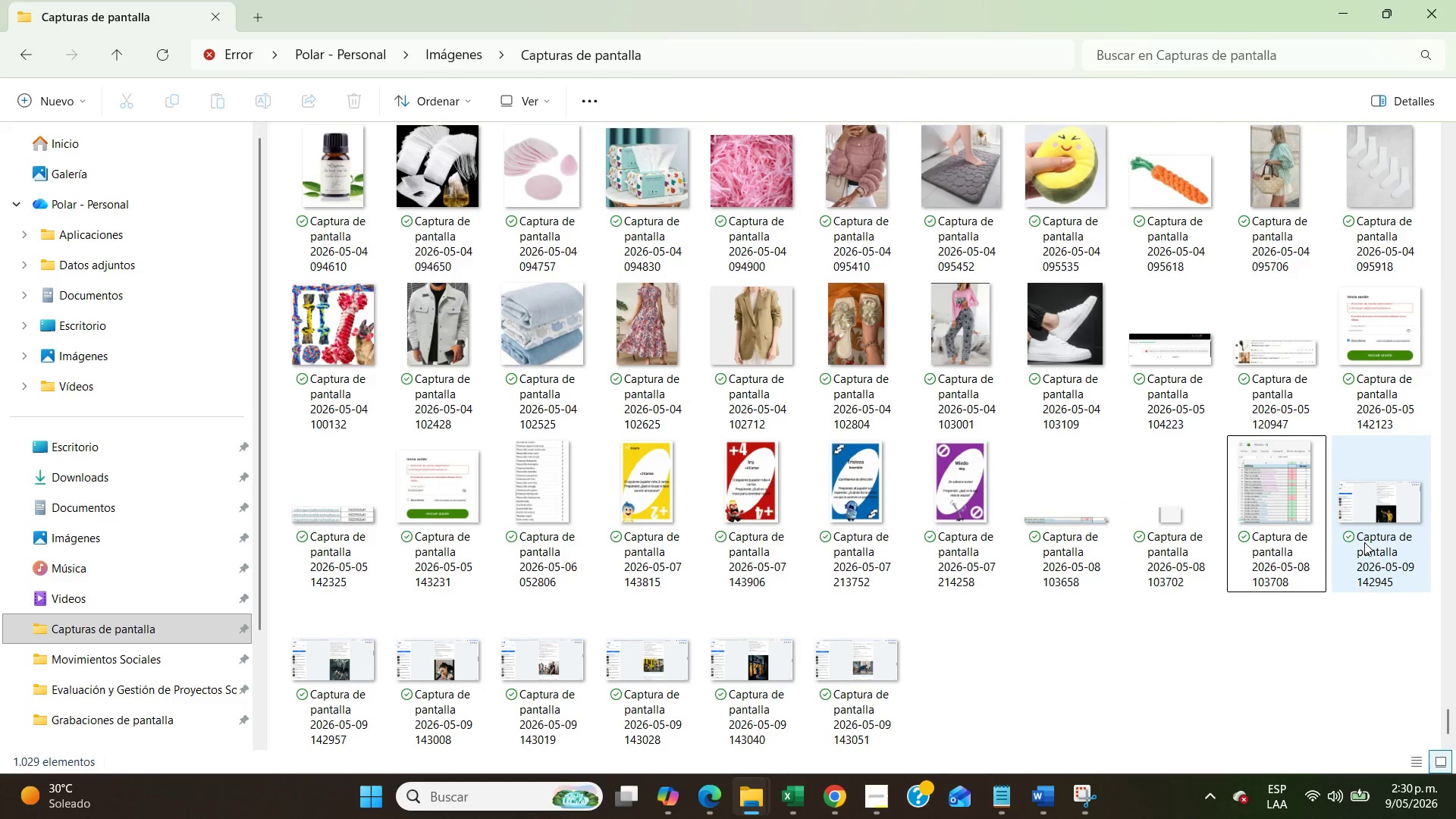 
left_click([1366, 544])
 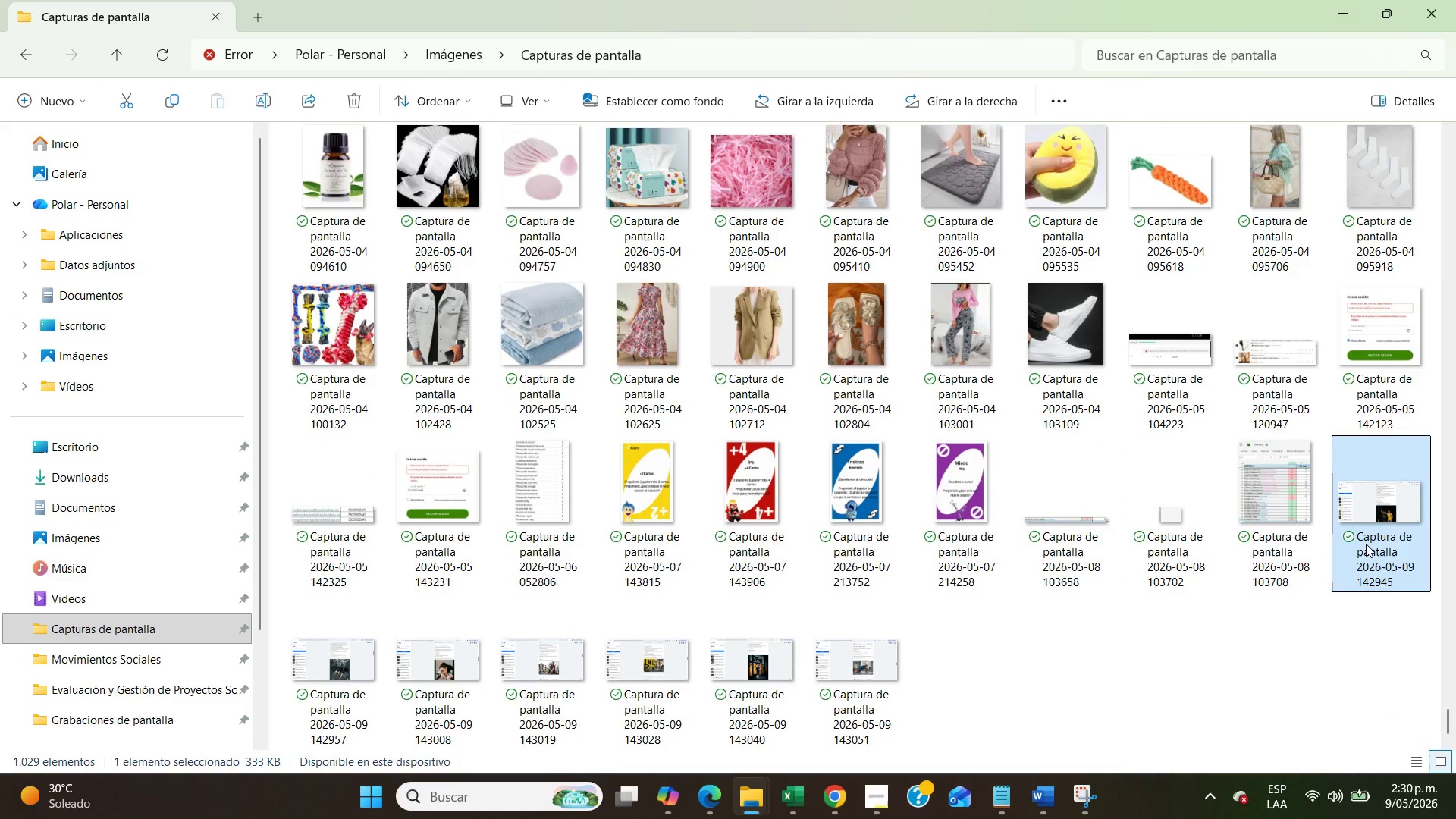 
key(Control+ControlLeft)
 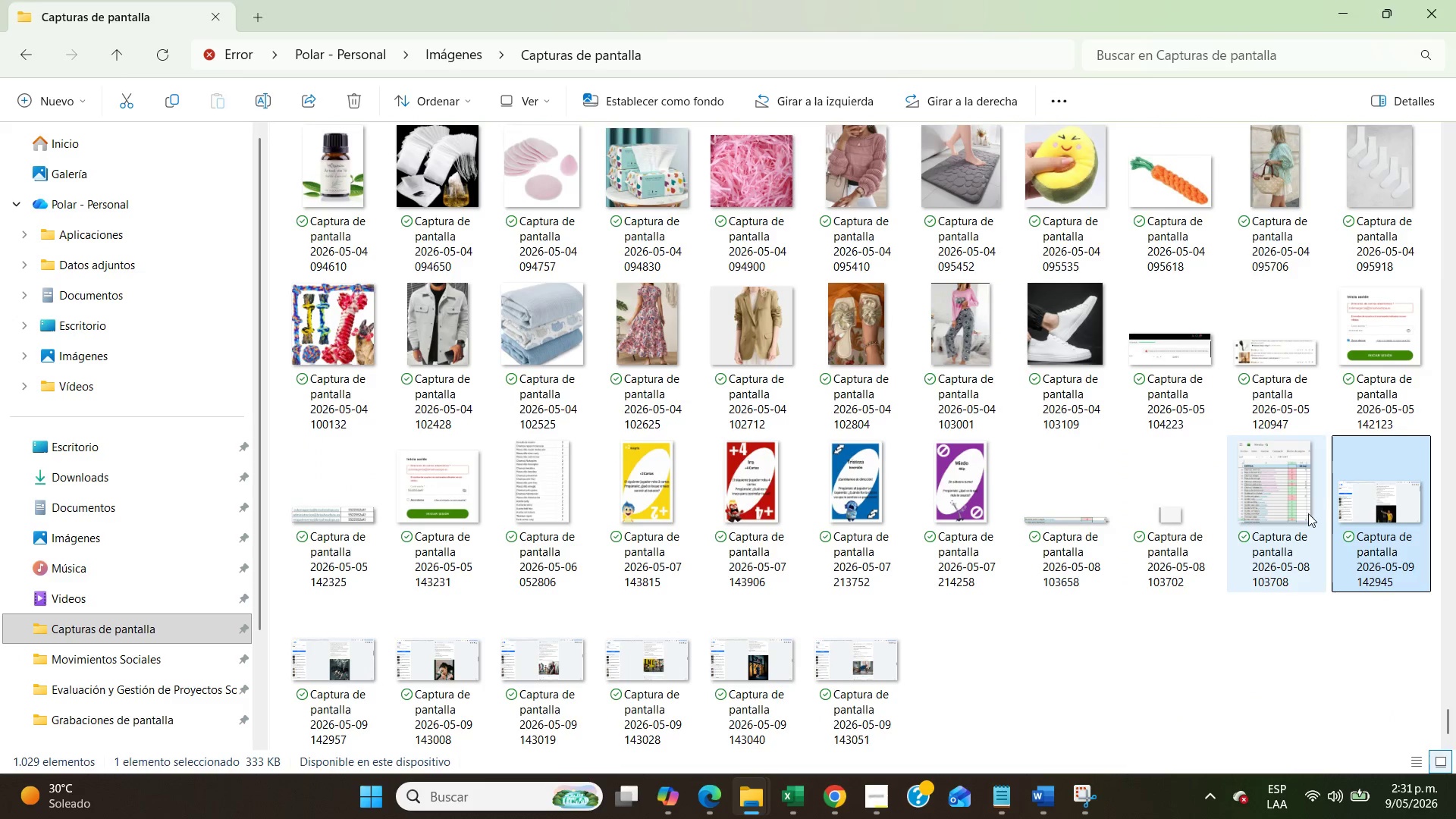 
left_click([1304, 513])
 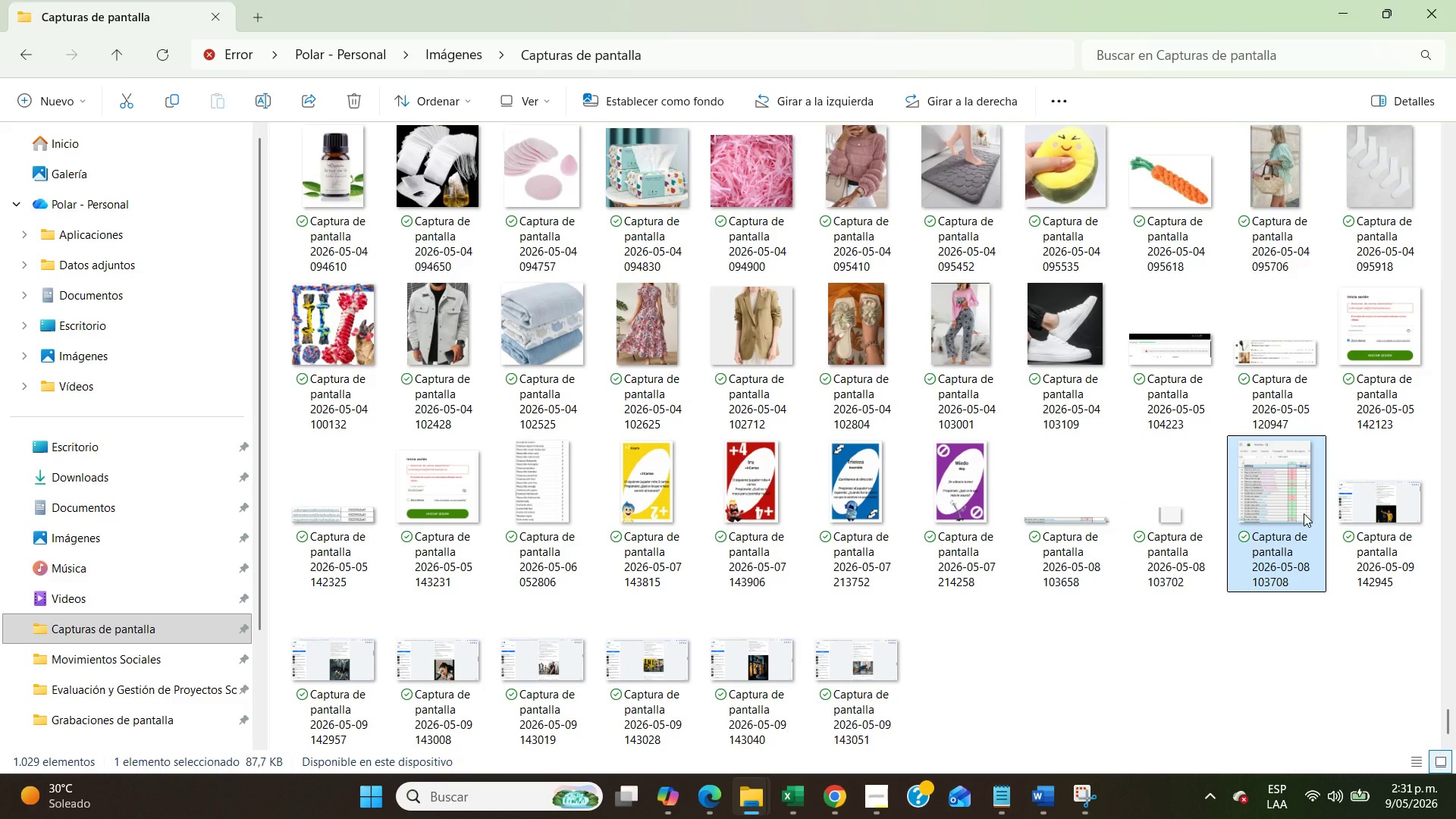 
key(Delete)
 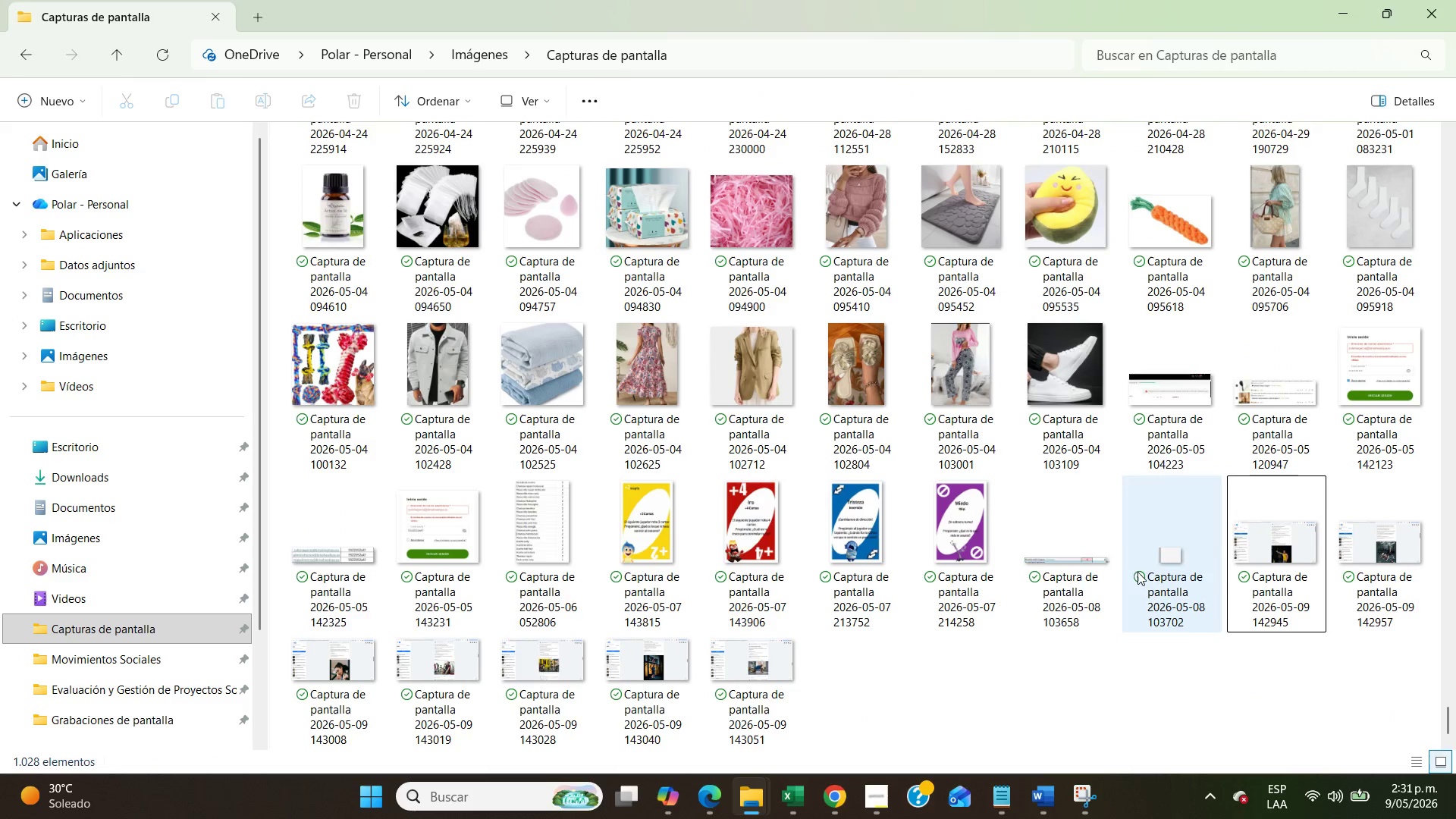 
left_click([1091, 594])
 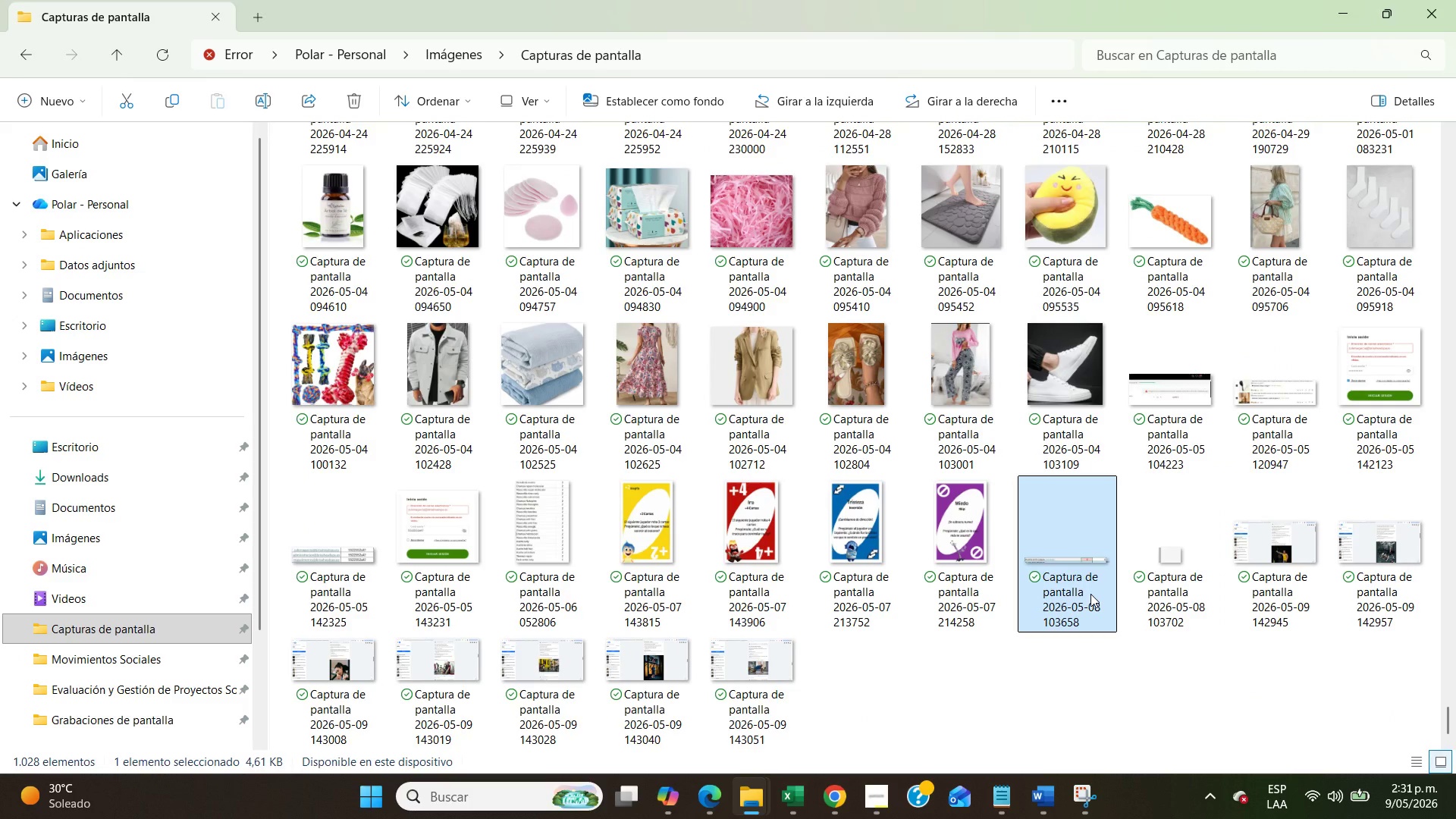 
key(Delete)
 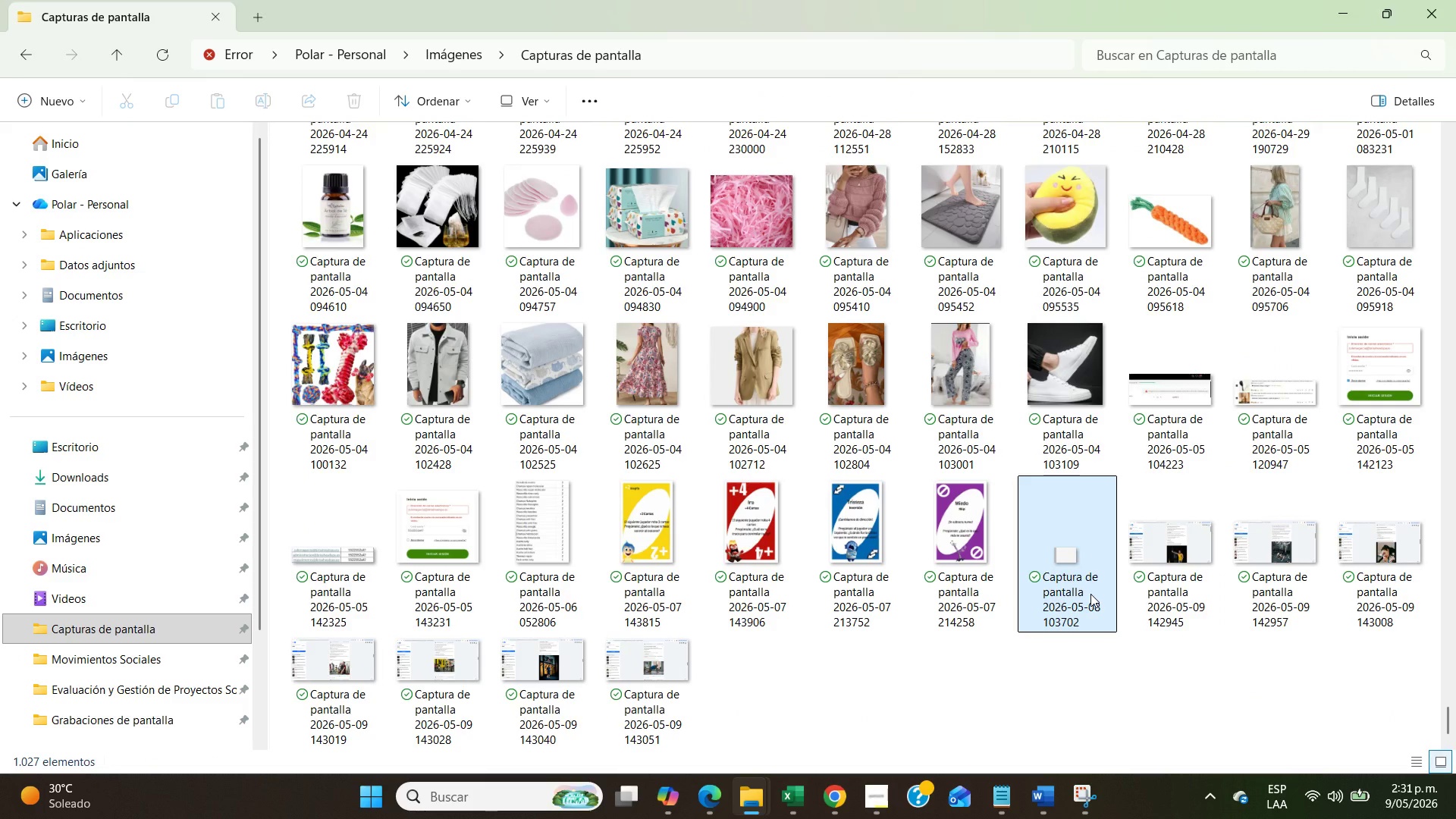 
left_click([1090, 594])
 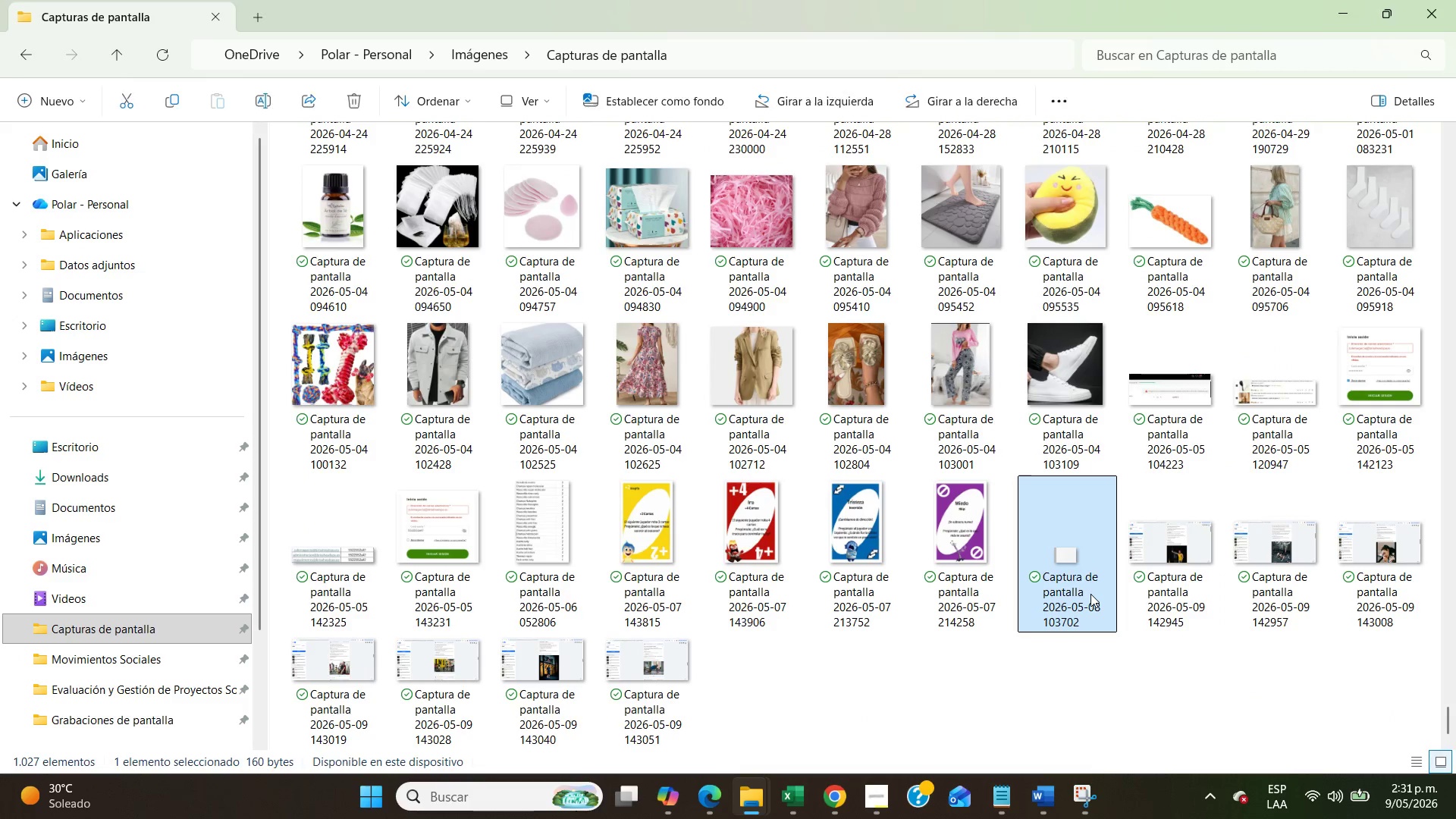 
key(Delete)
 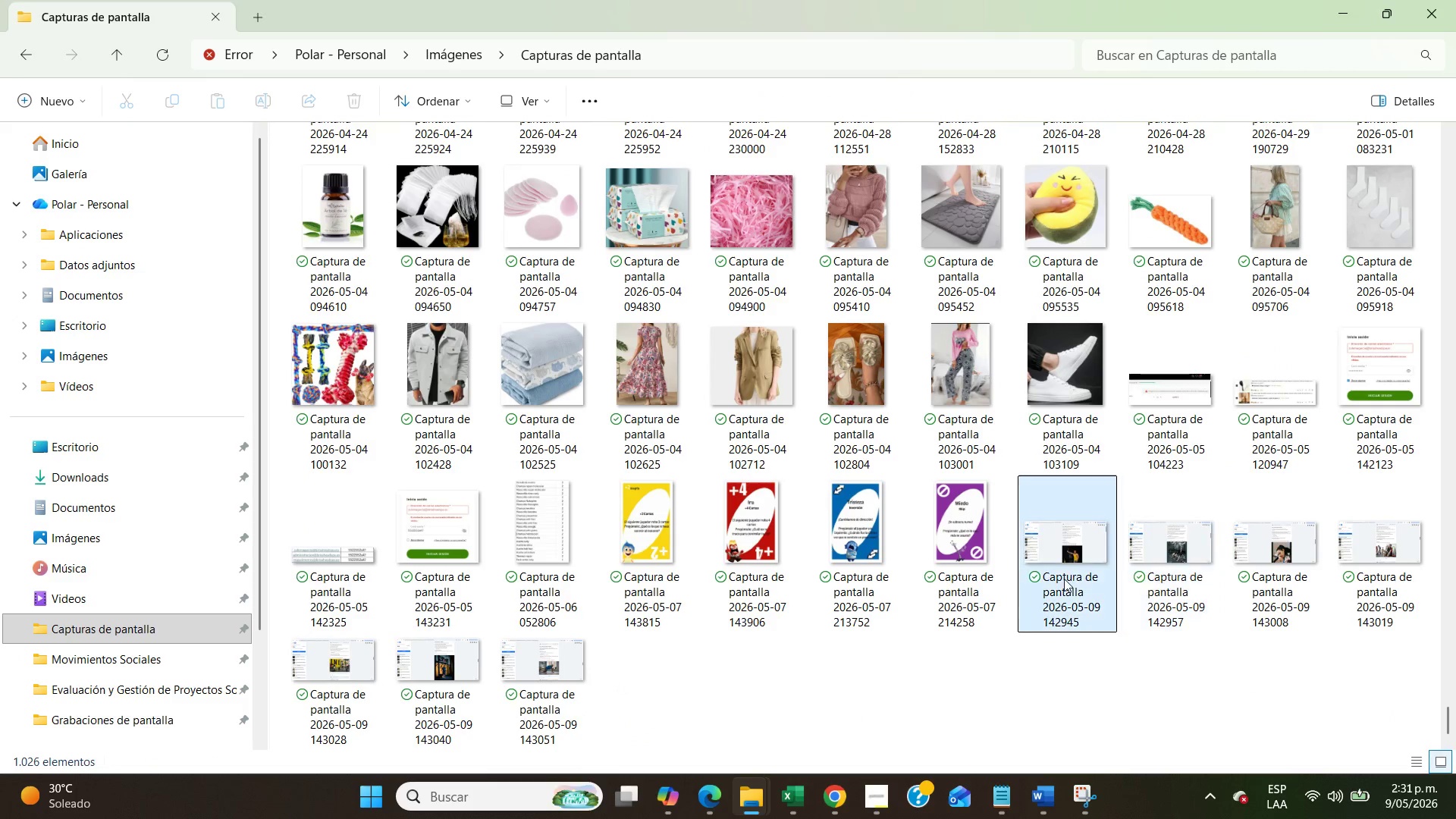 
left_click([1063, 579])
 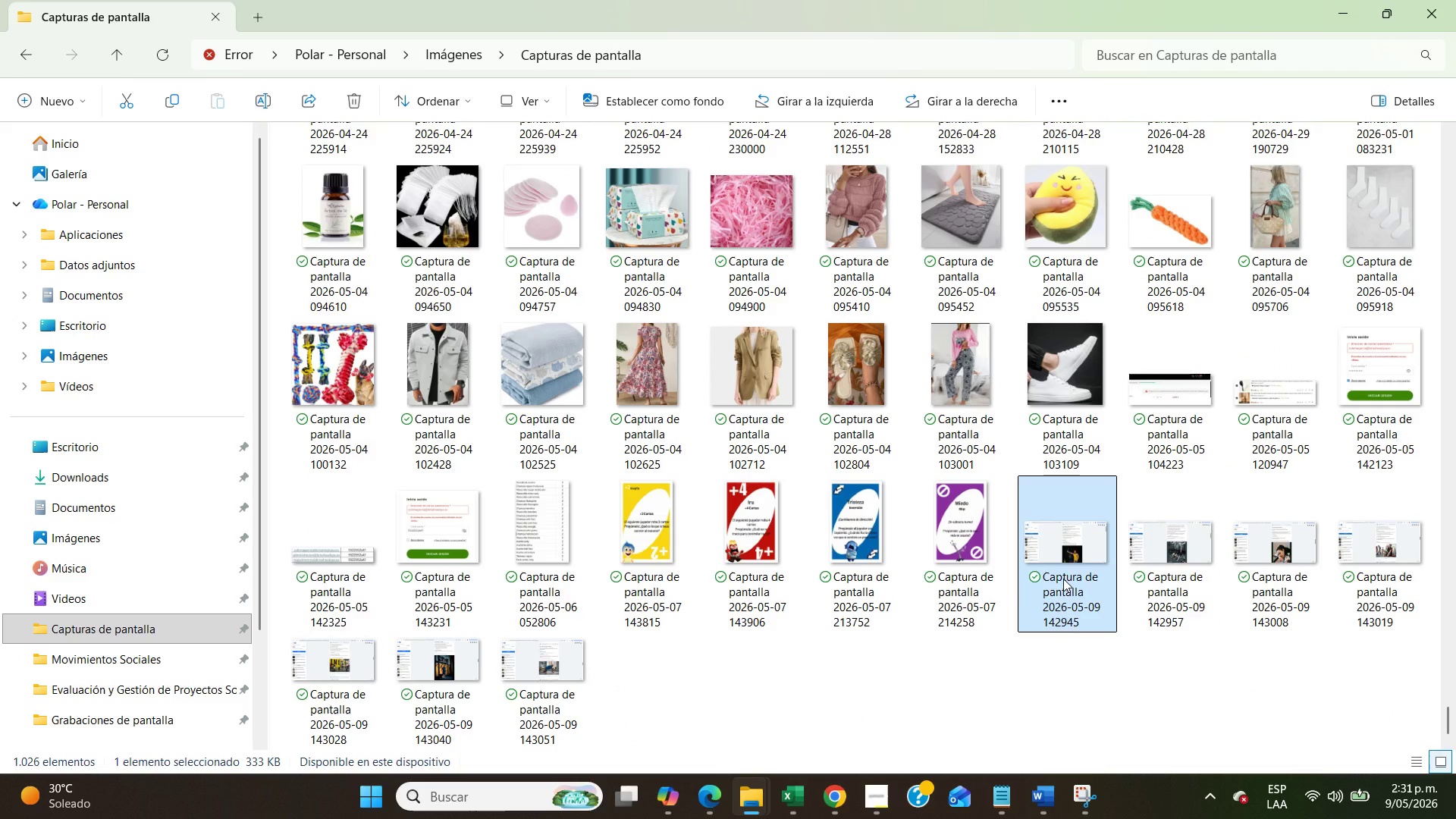 
key(Control+X)
 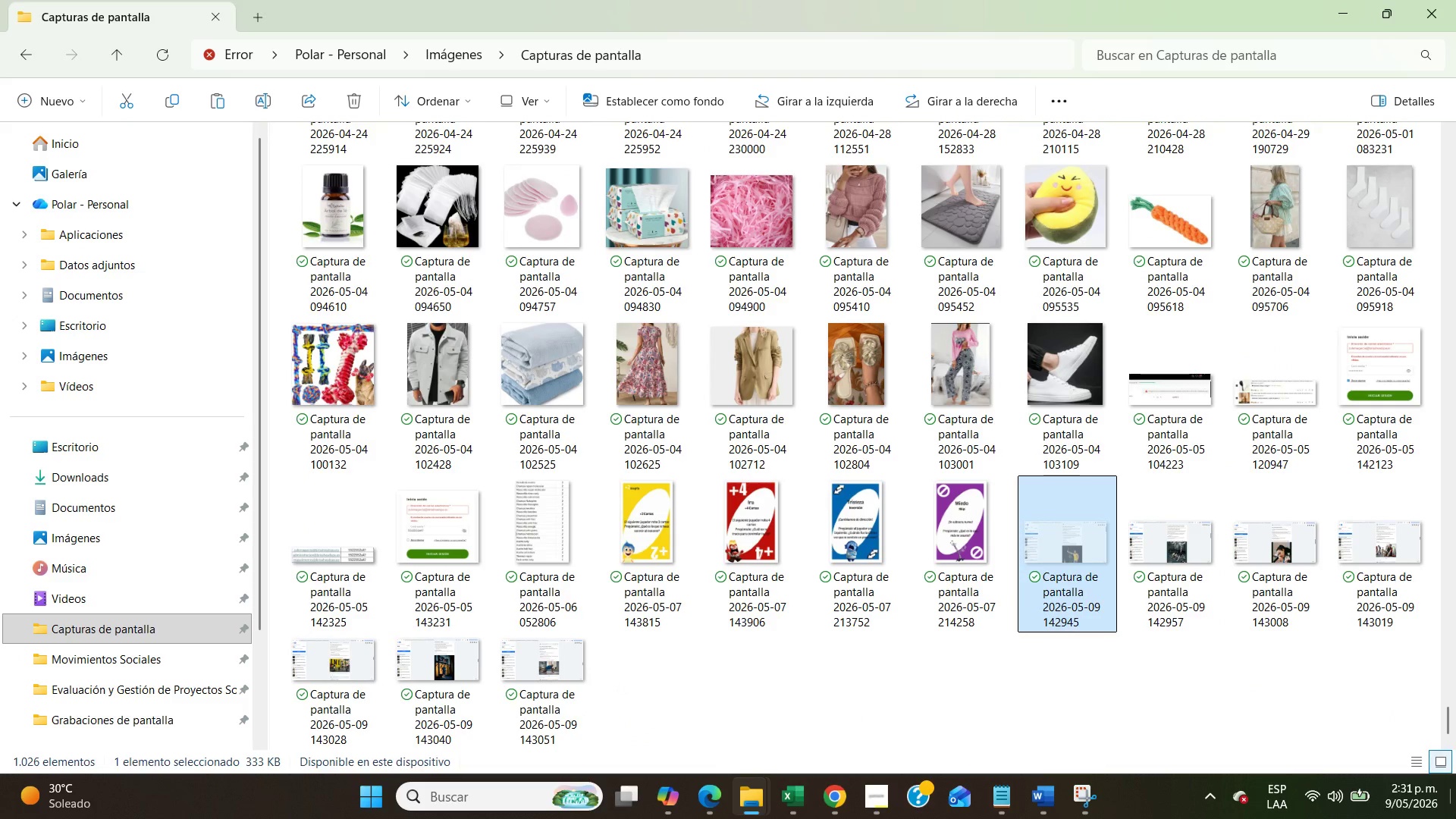 
left_click([1455, 818])
 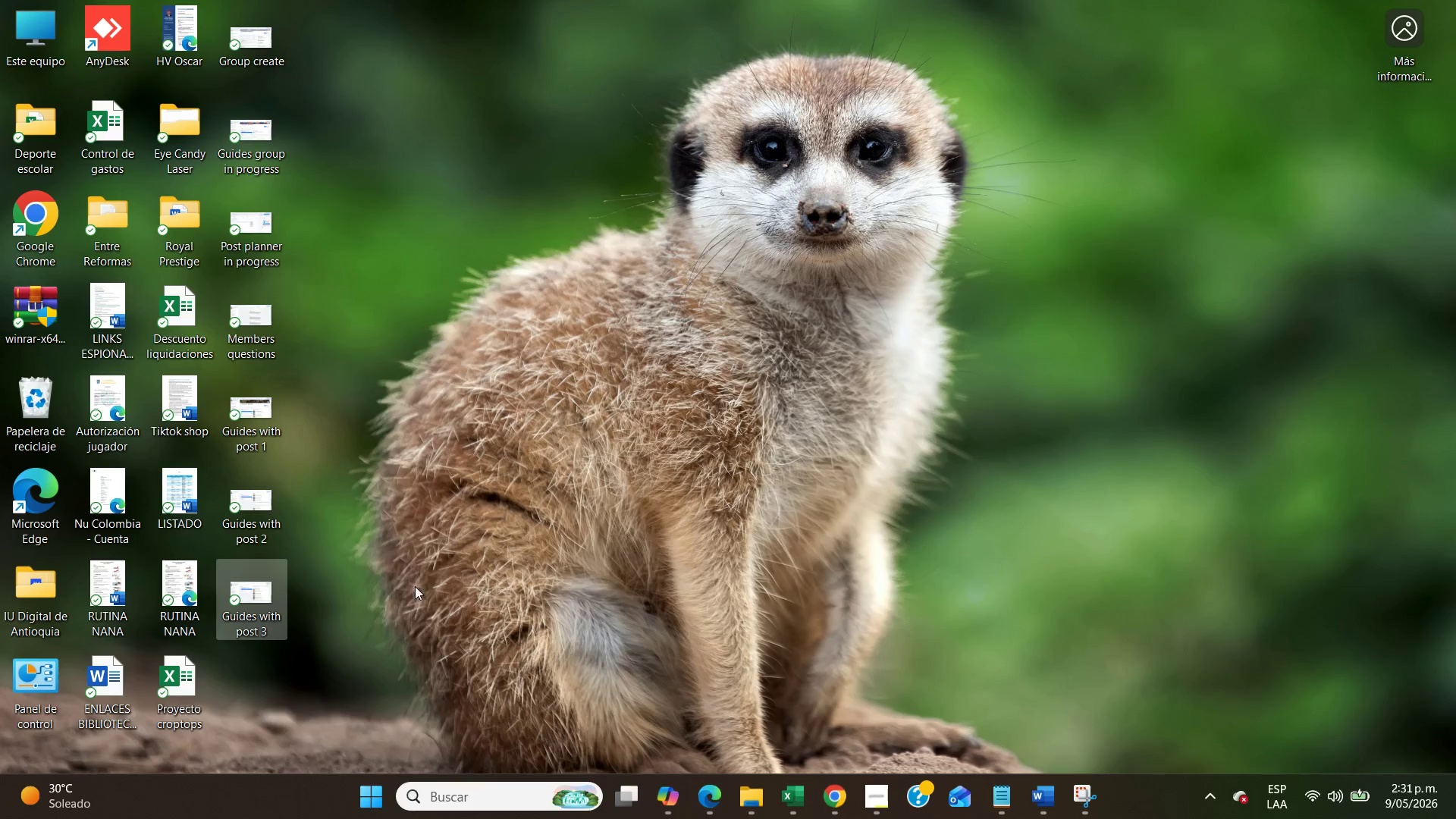 
left_click([377, 661])
 